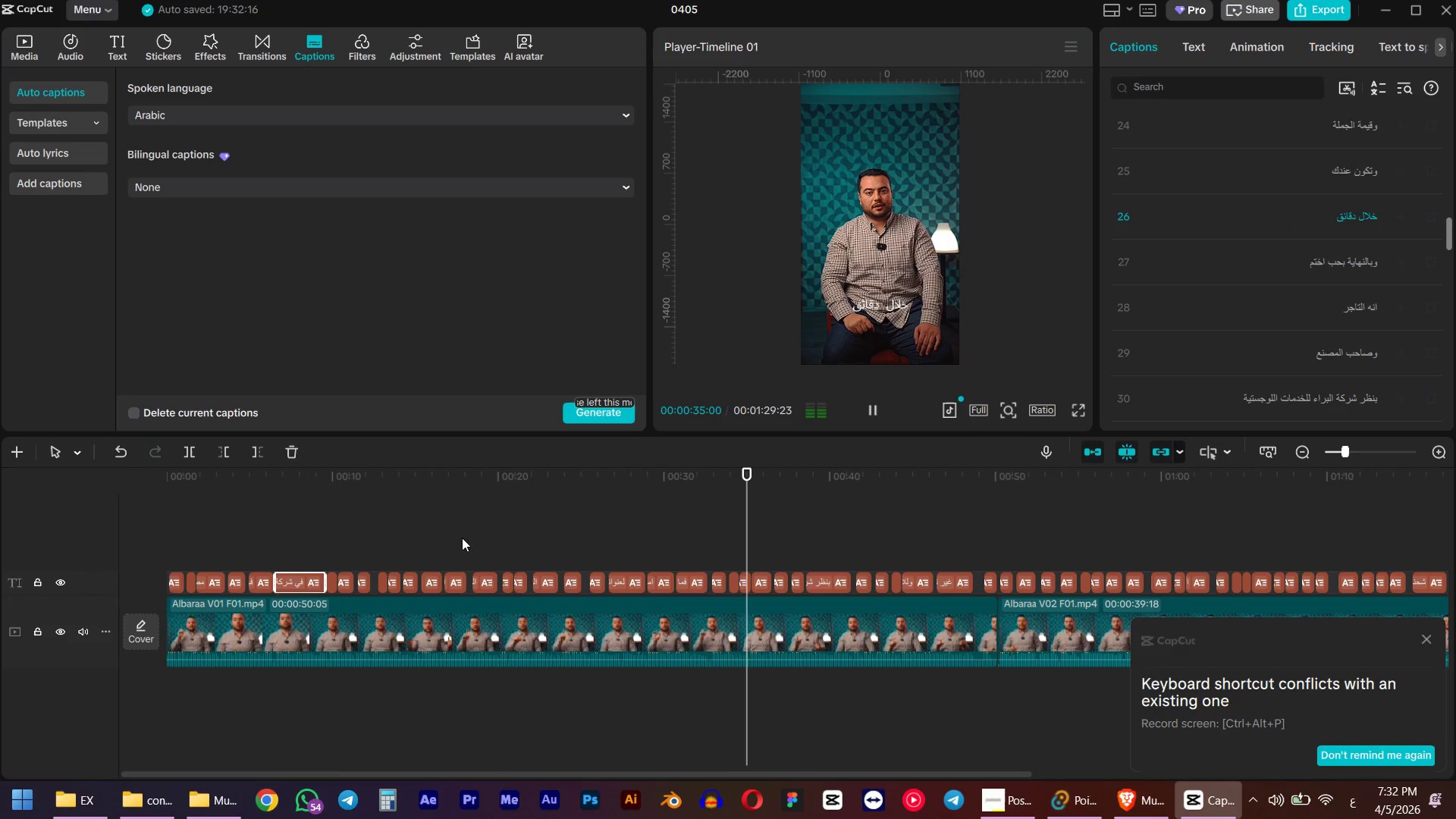 
left_click([695, 502])
 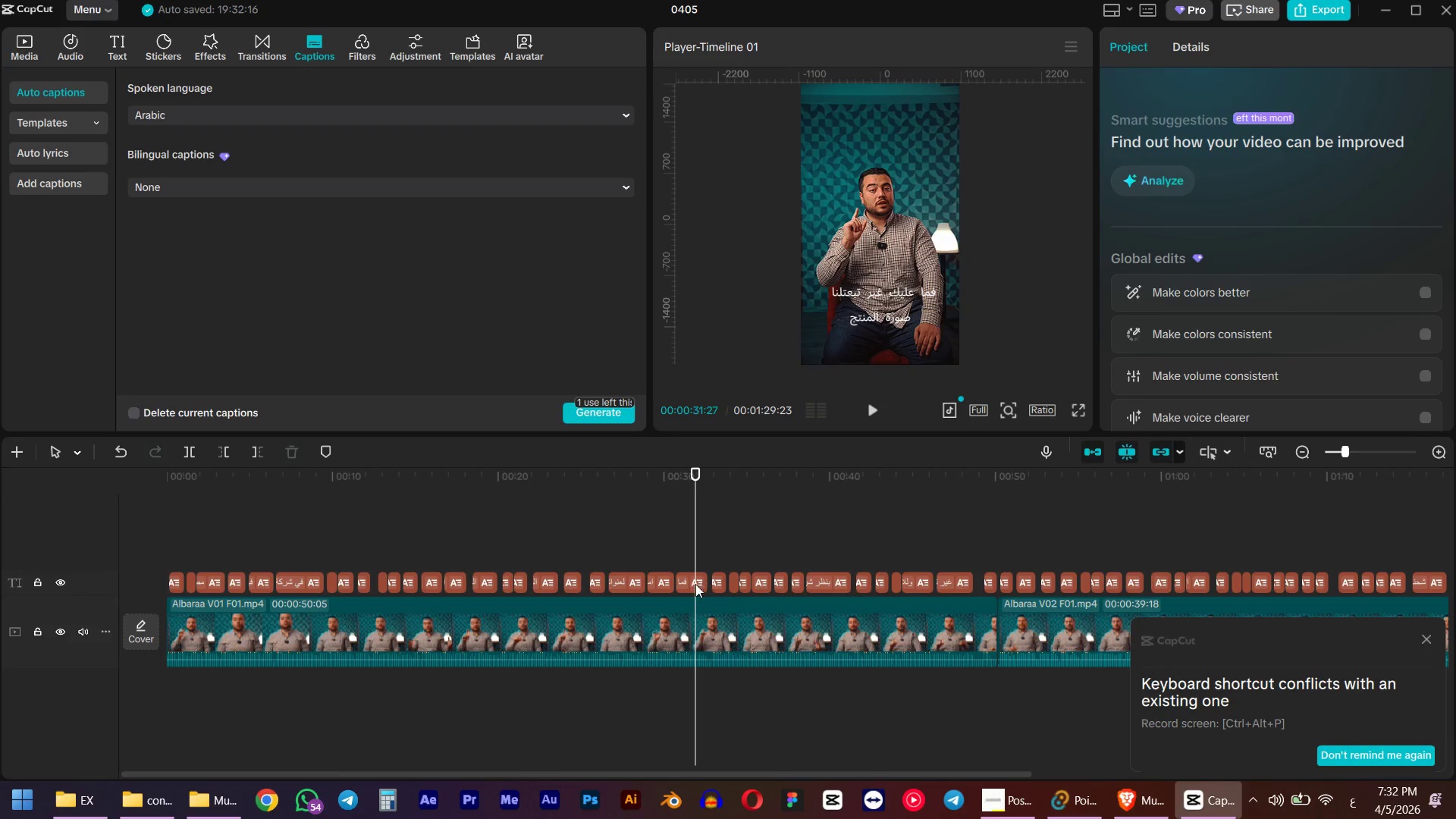 
left_click([690, 578])
 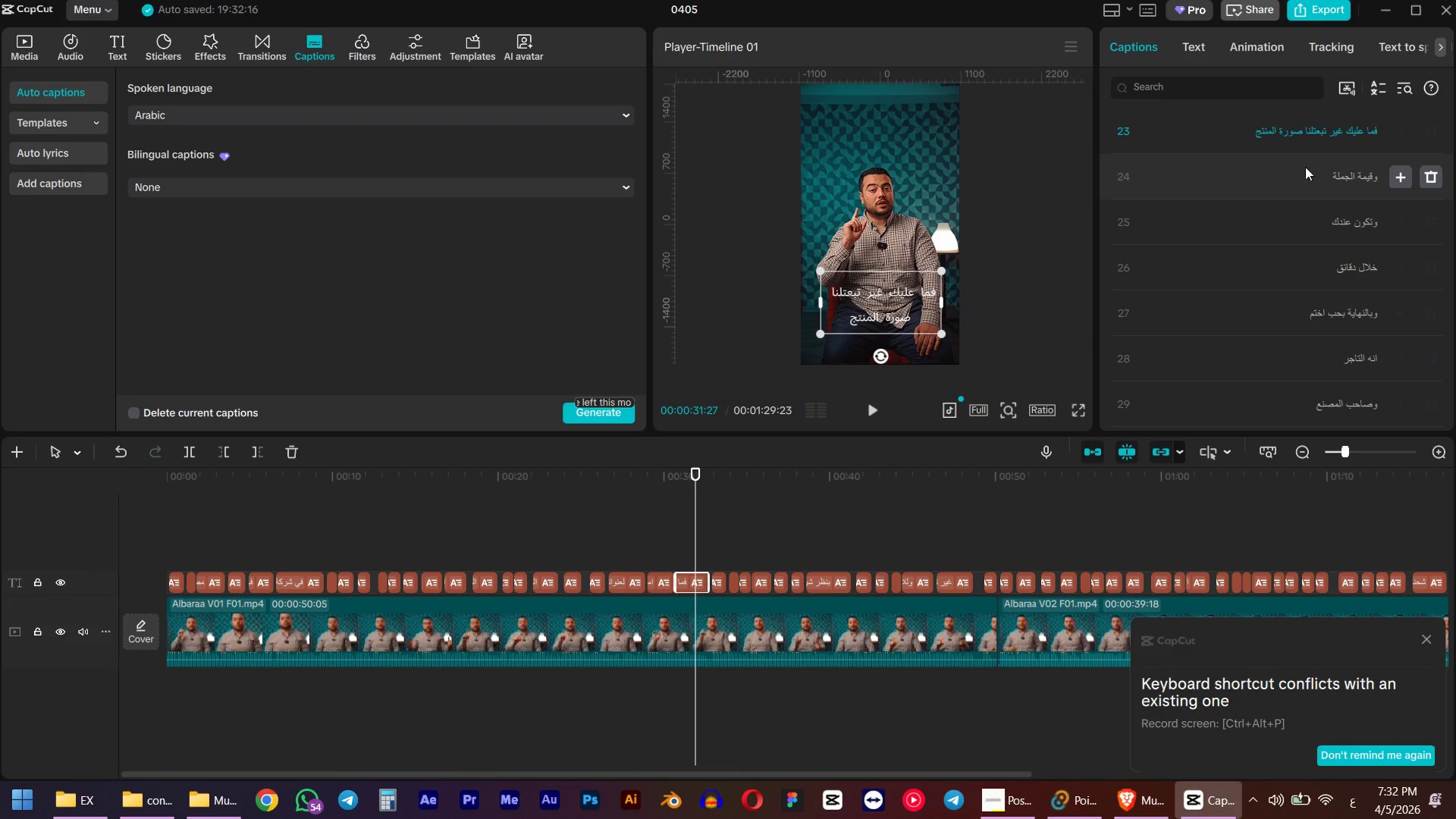 
left_click([1333, 177])
 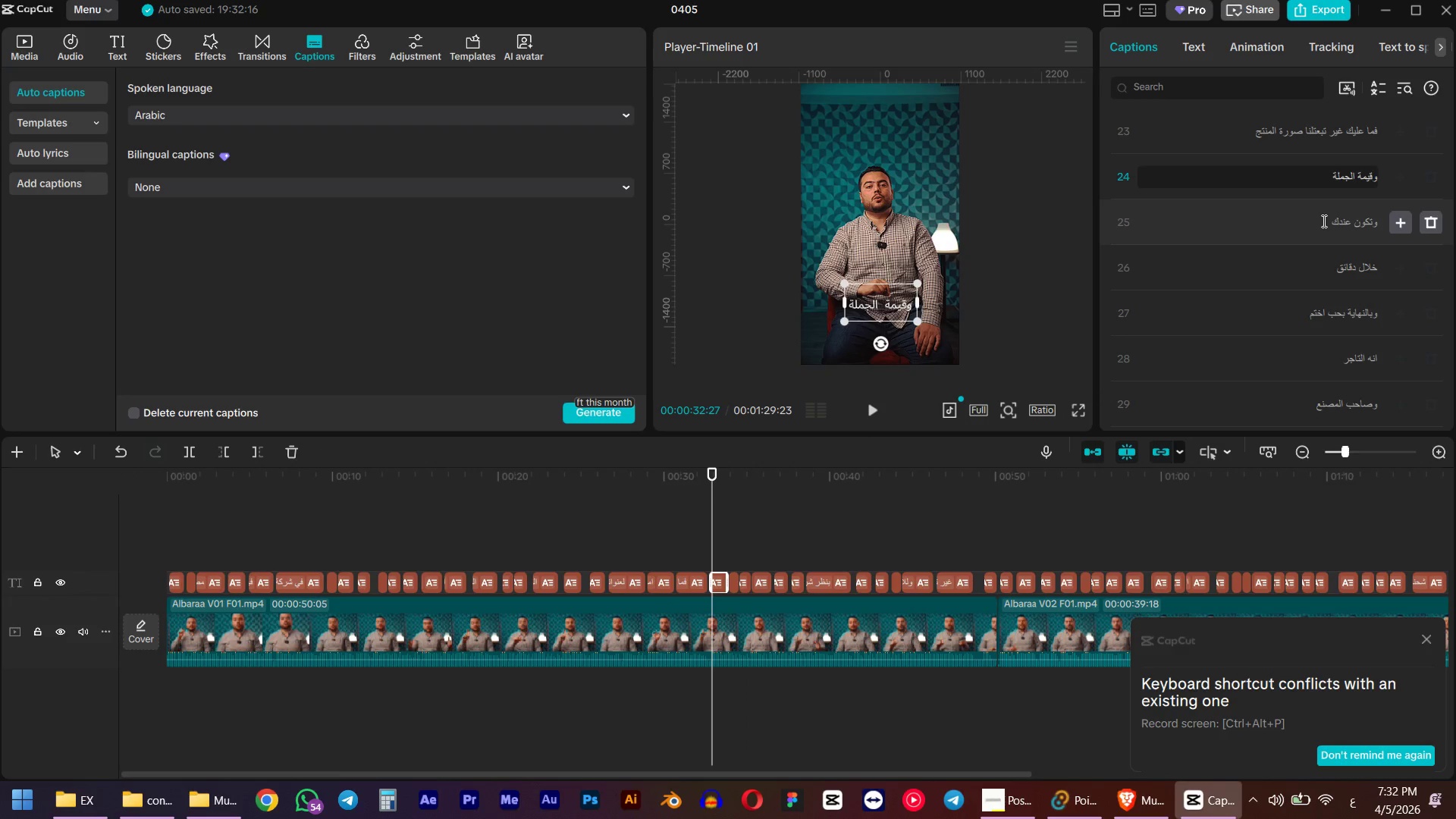 
key(Backspace)
 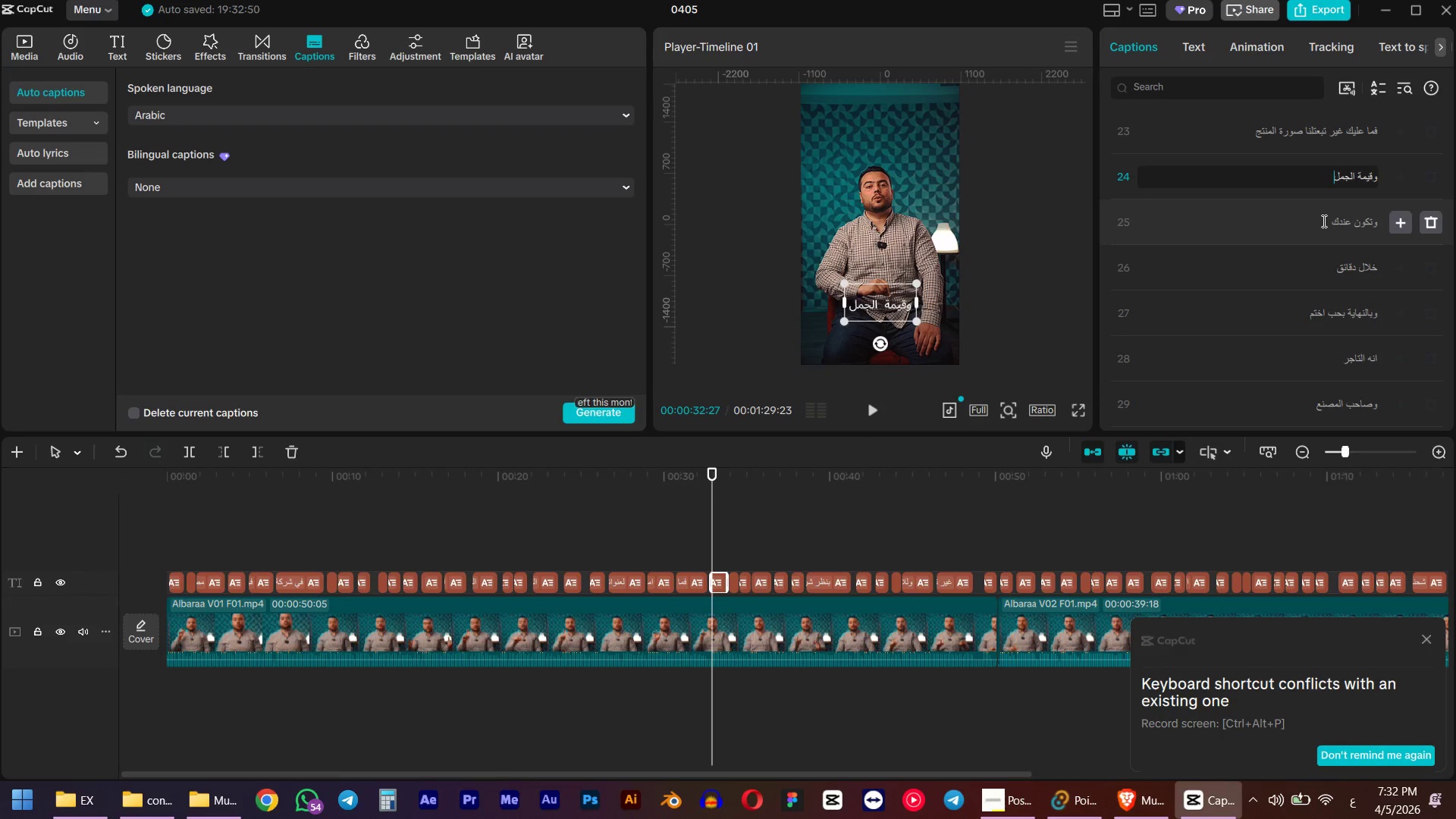 
key(Backspace)
 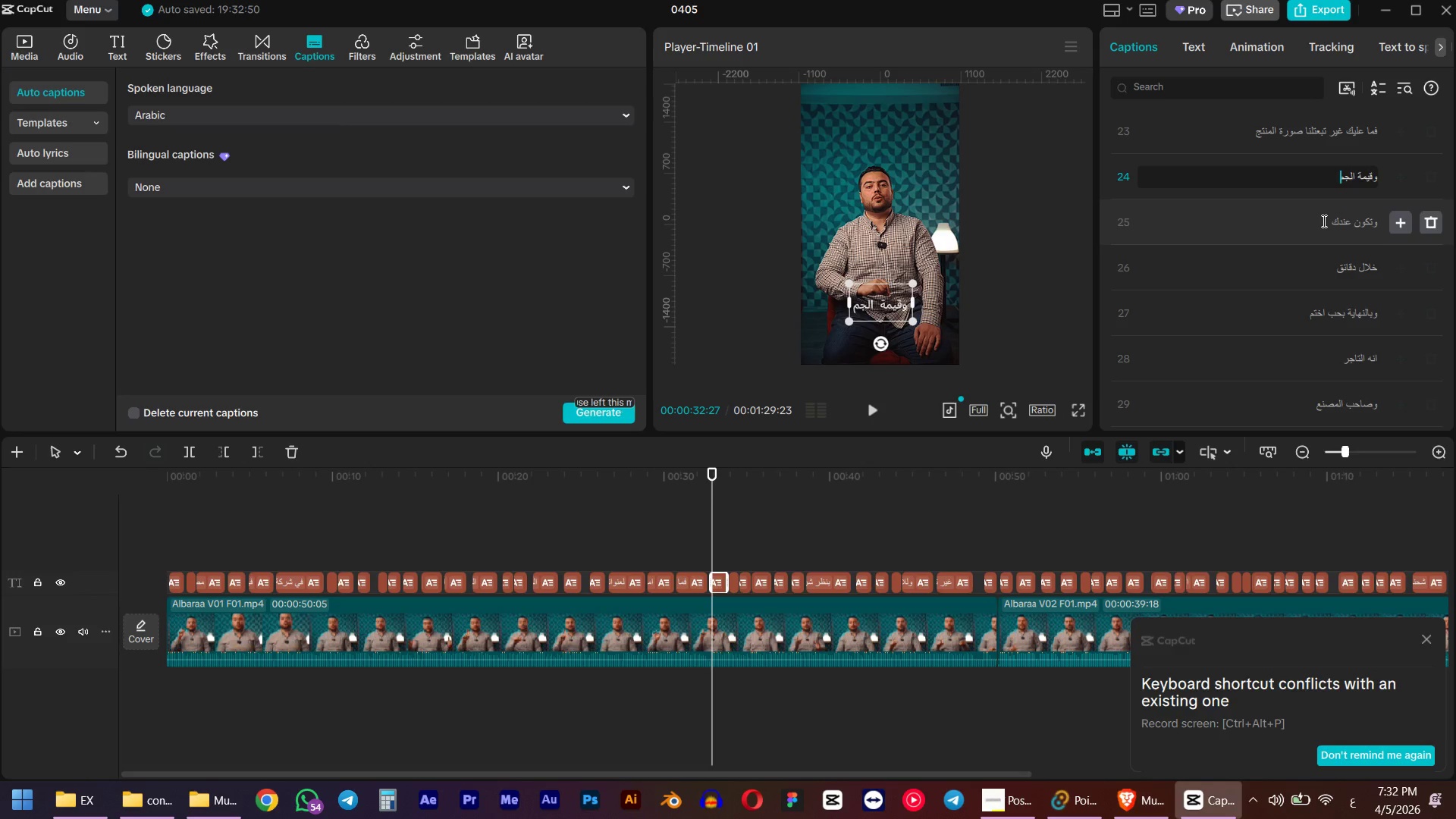 
key(V)
 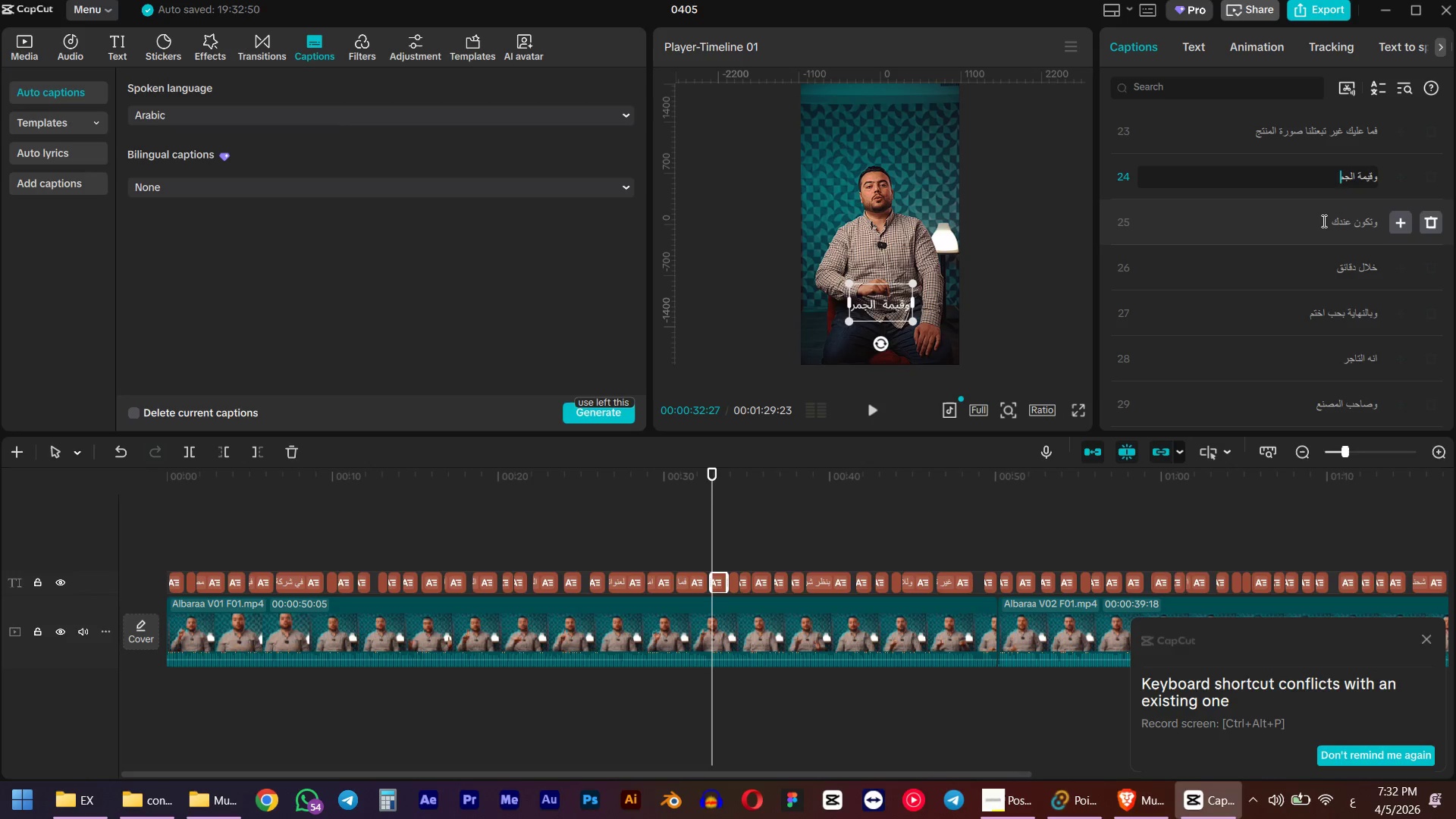 
key(Semicolon)
 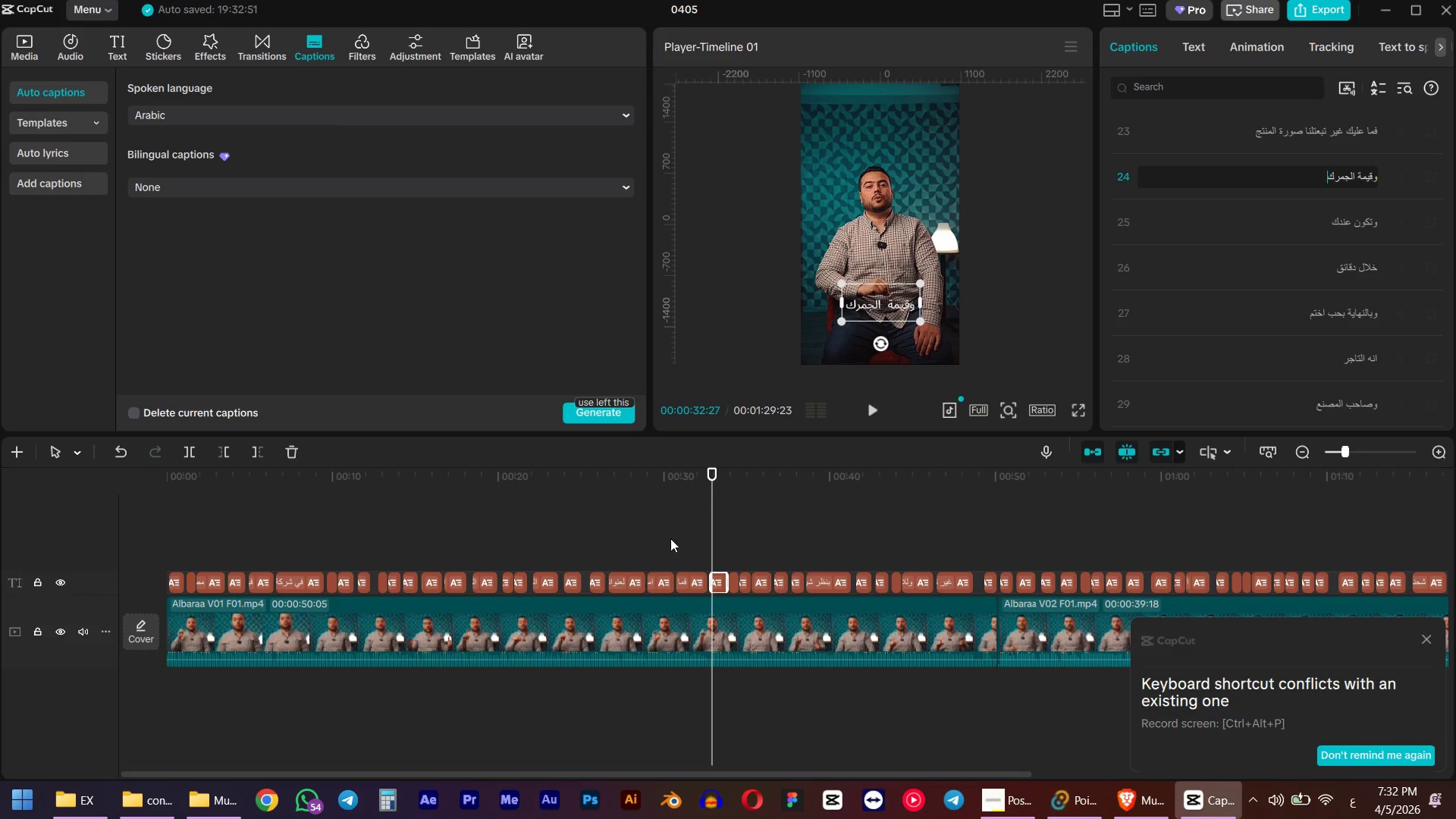 
left_click([716, 482])
 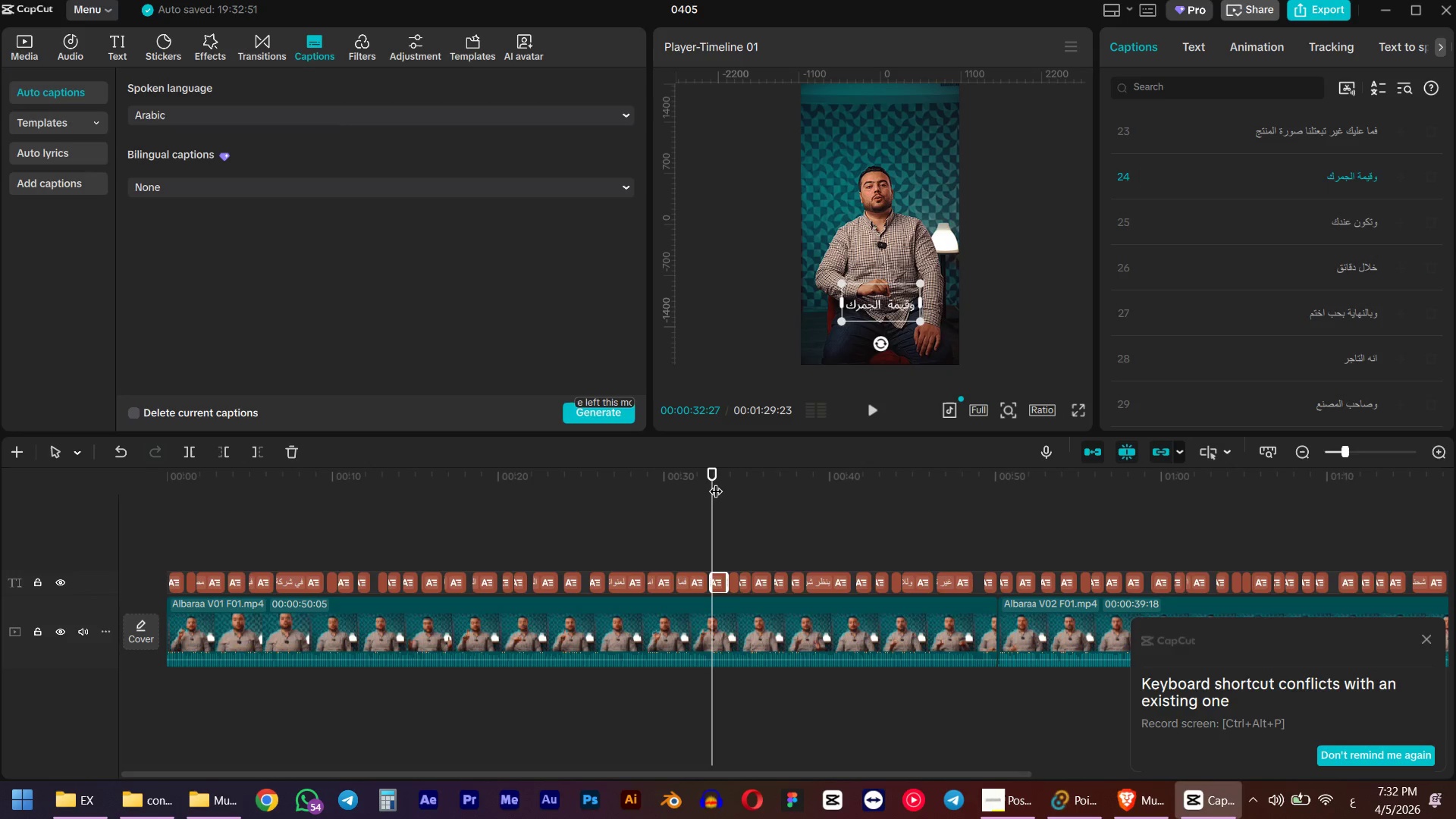 
key(Space)
 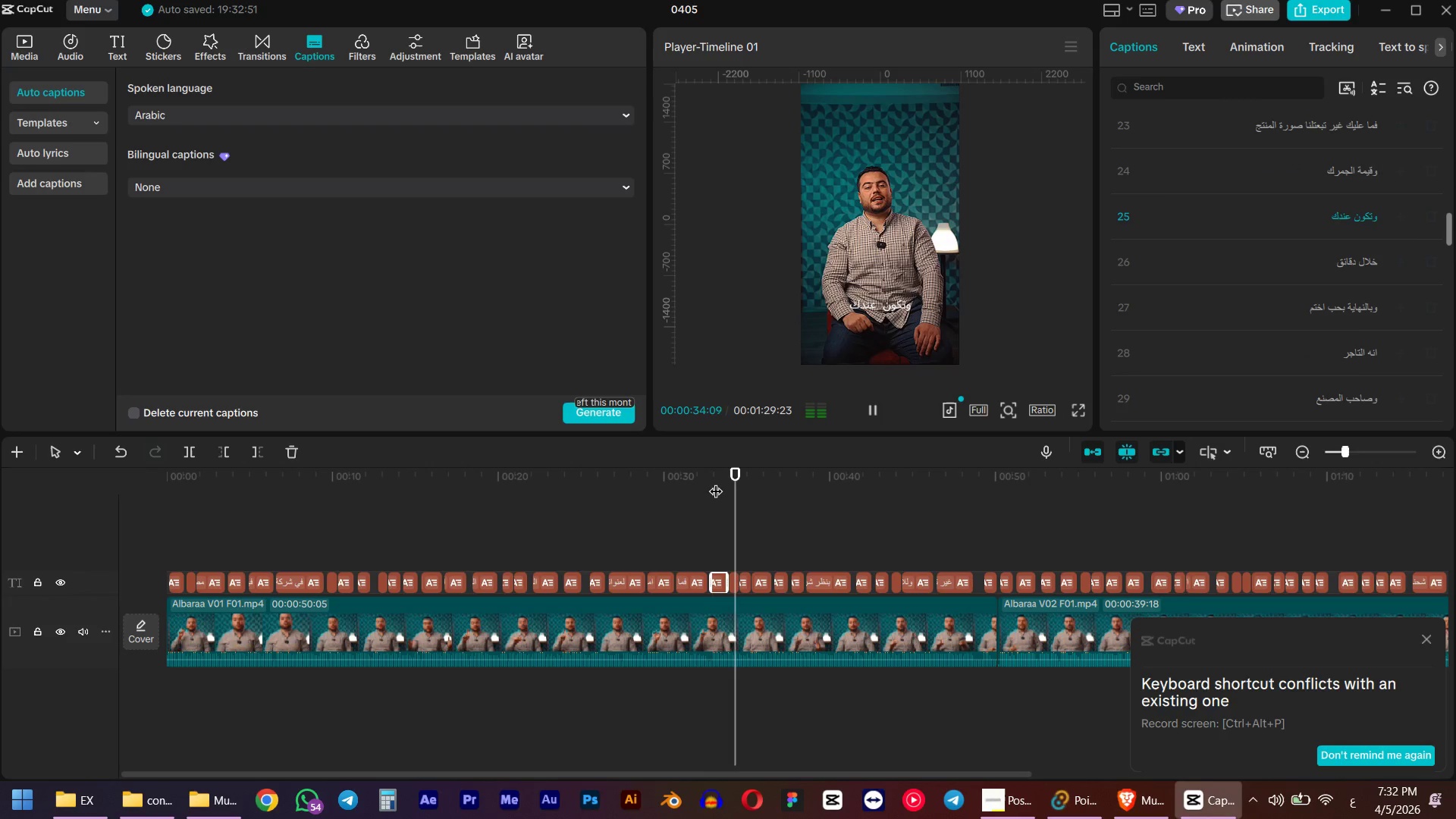 
key(Space)
 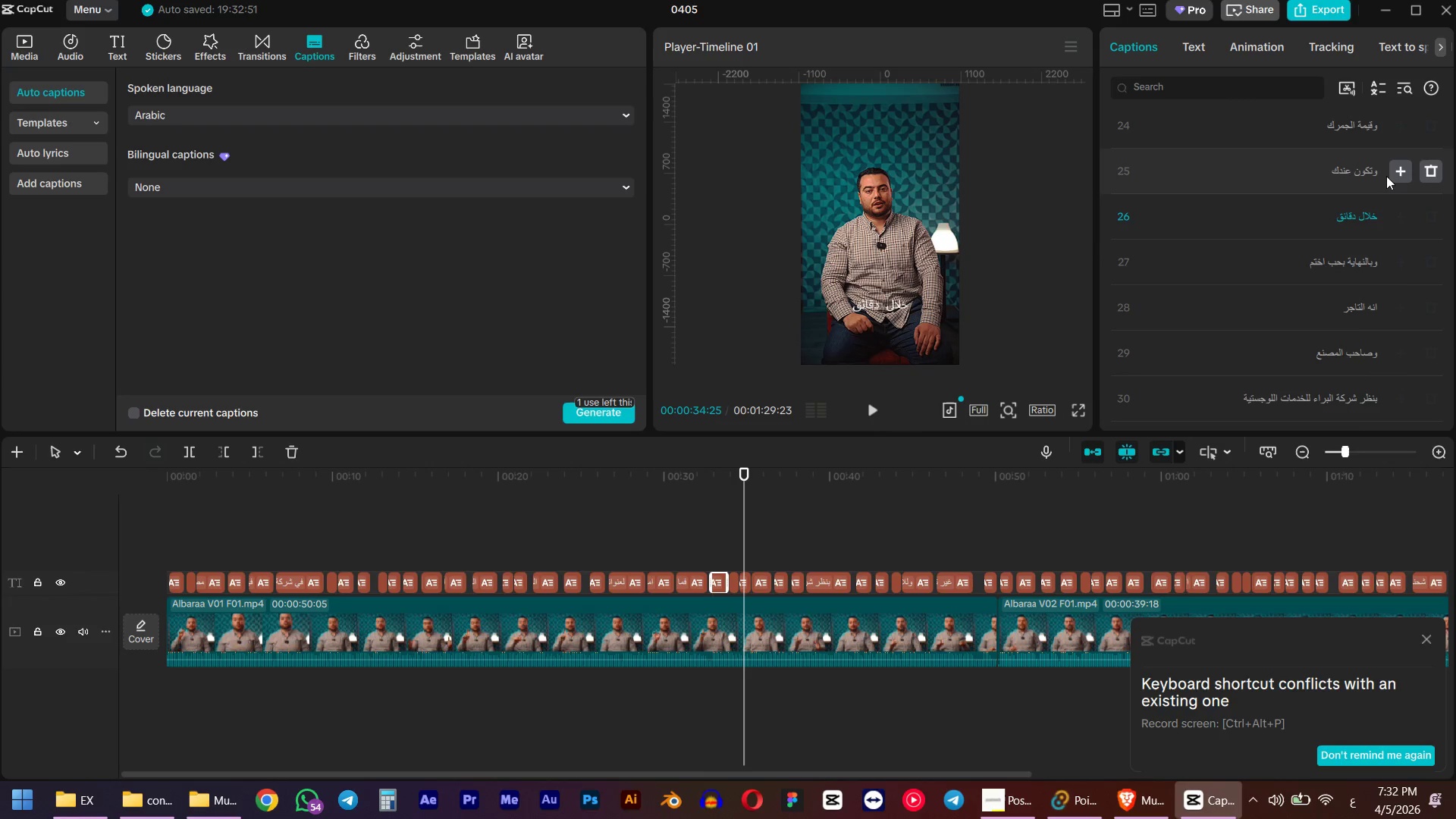 
left_click([1370, 169])
 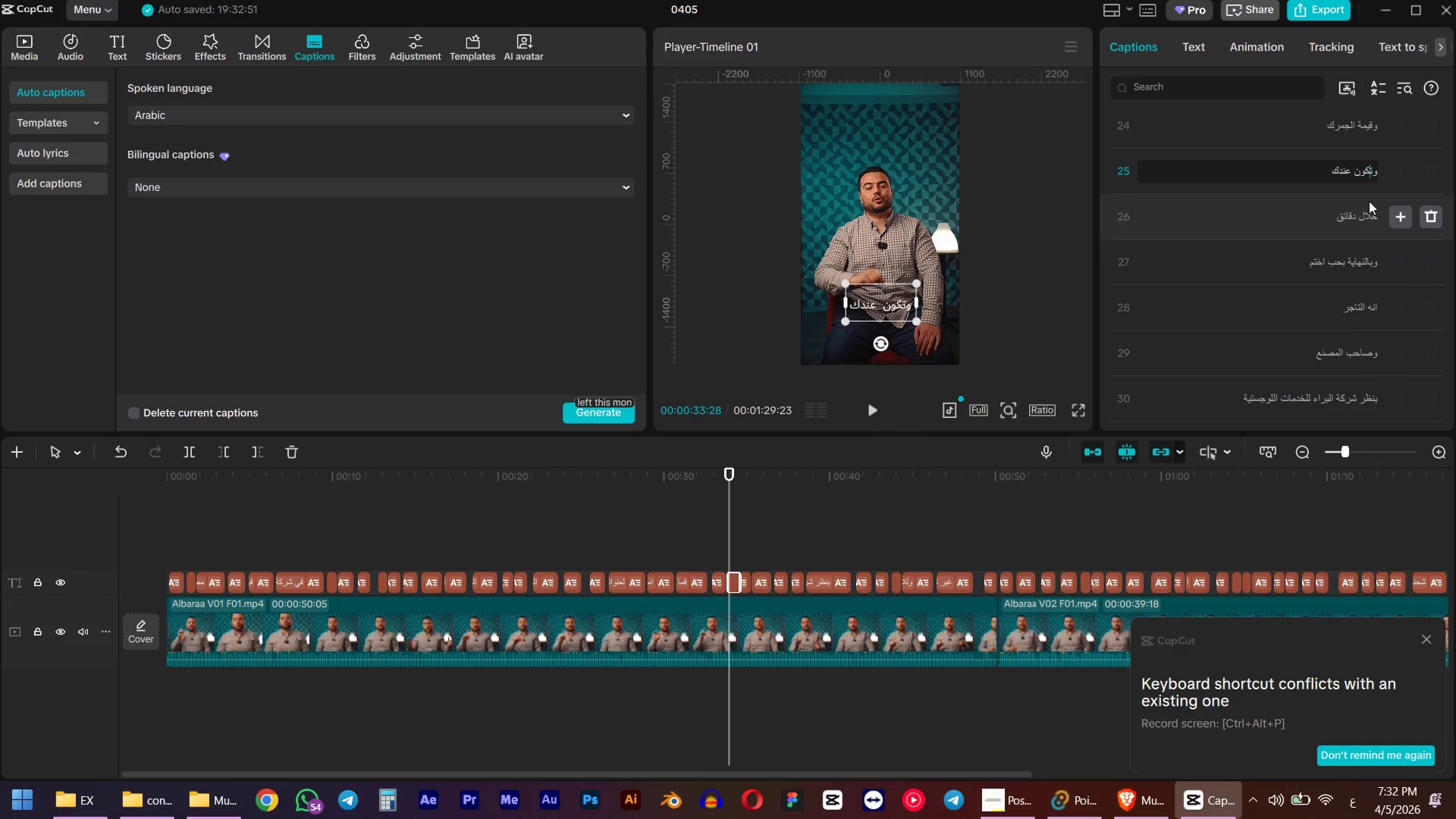 
key(ArrowRight)
 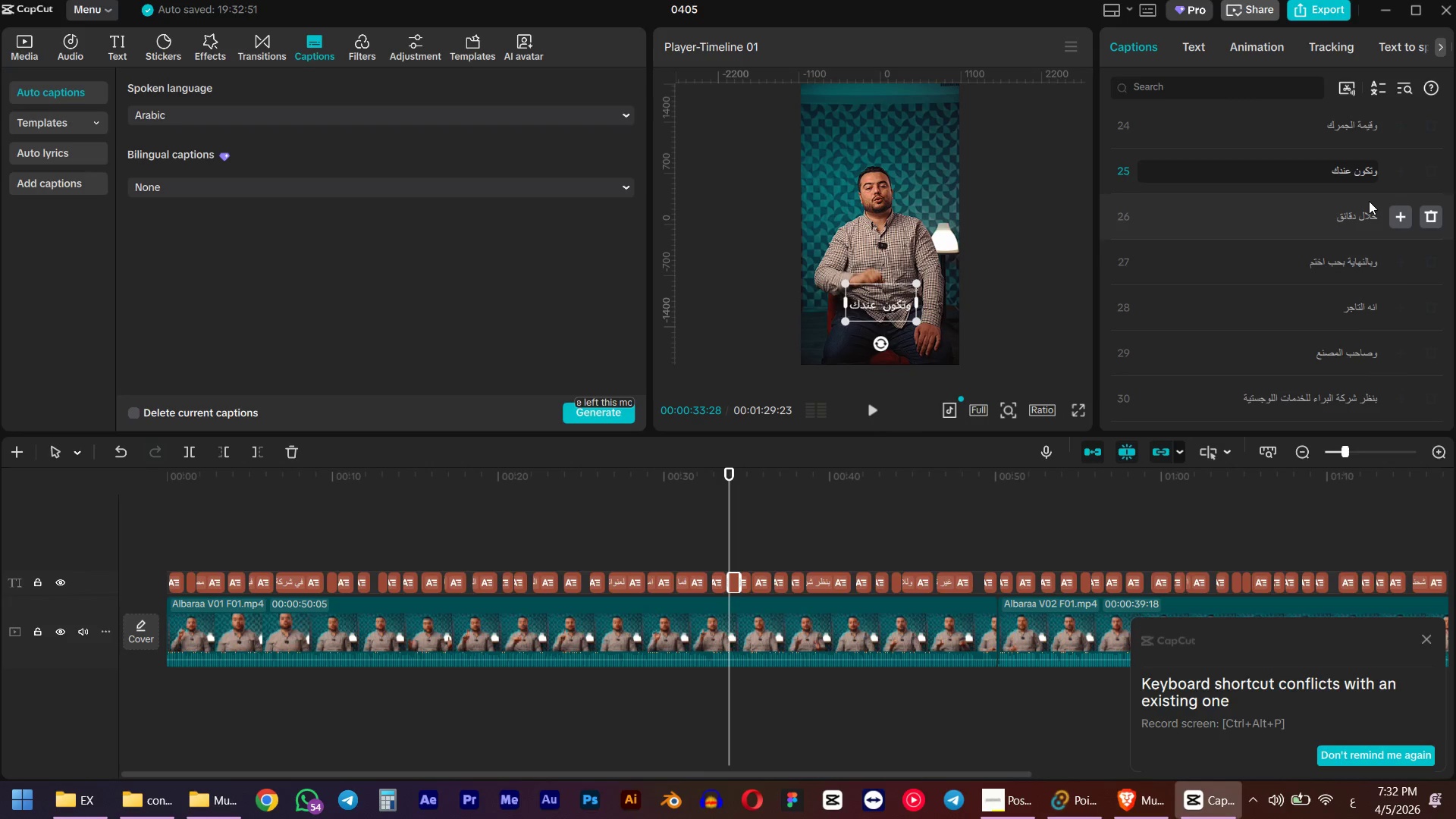 
key(Backspace)
 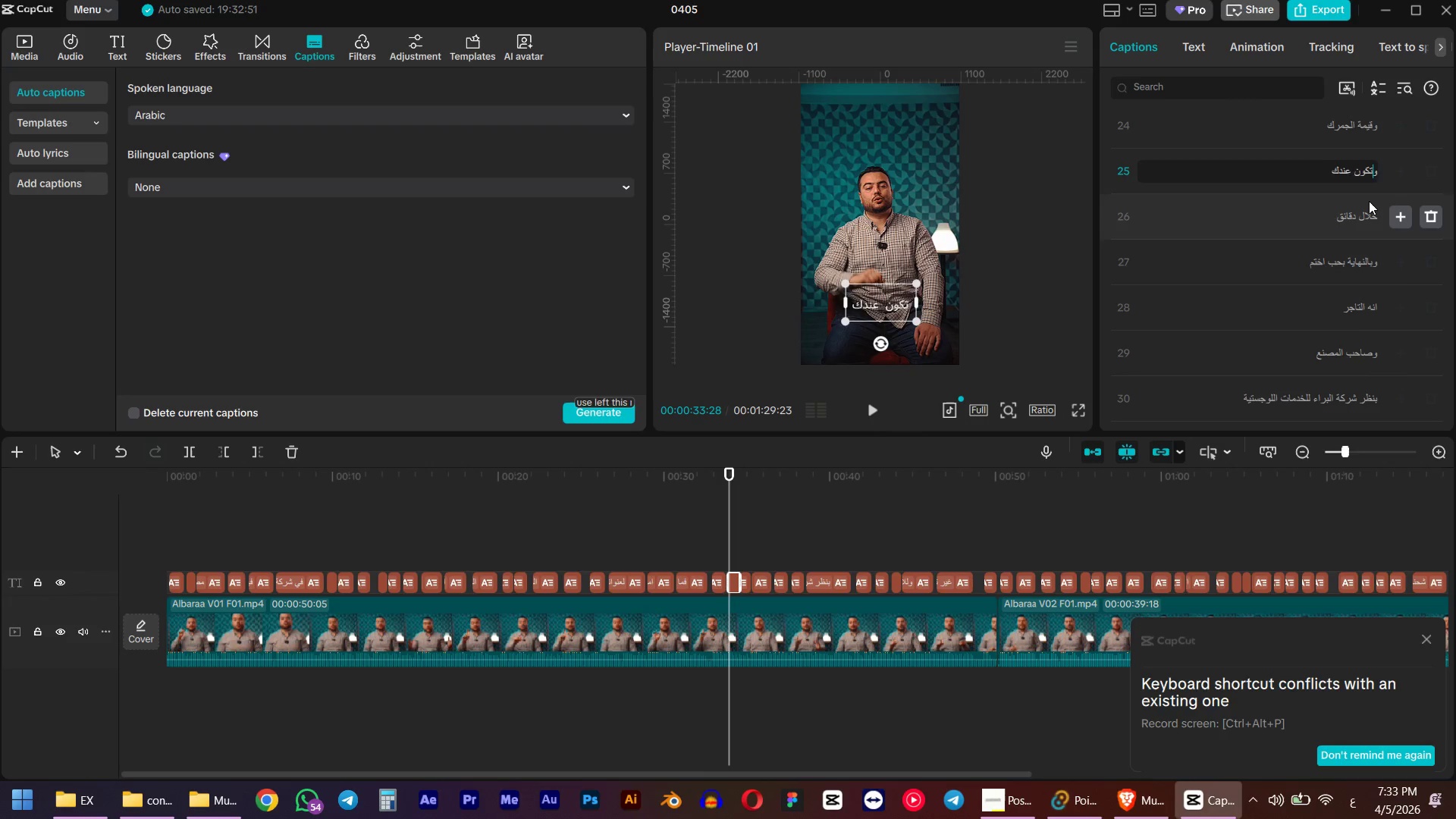 
key(F)
 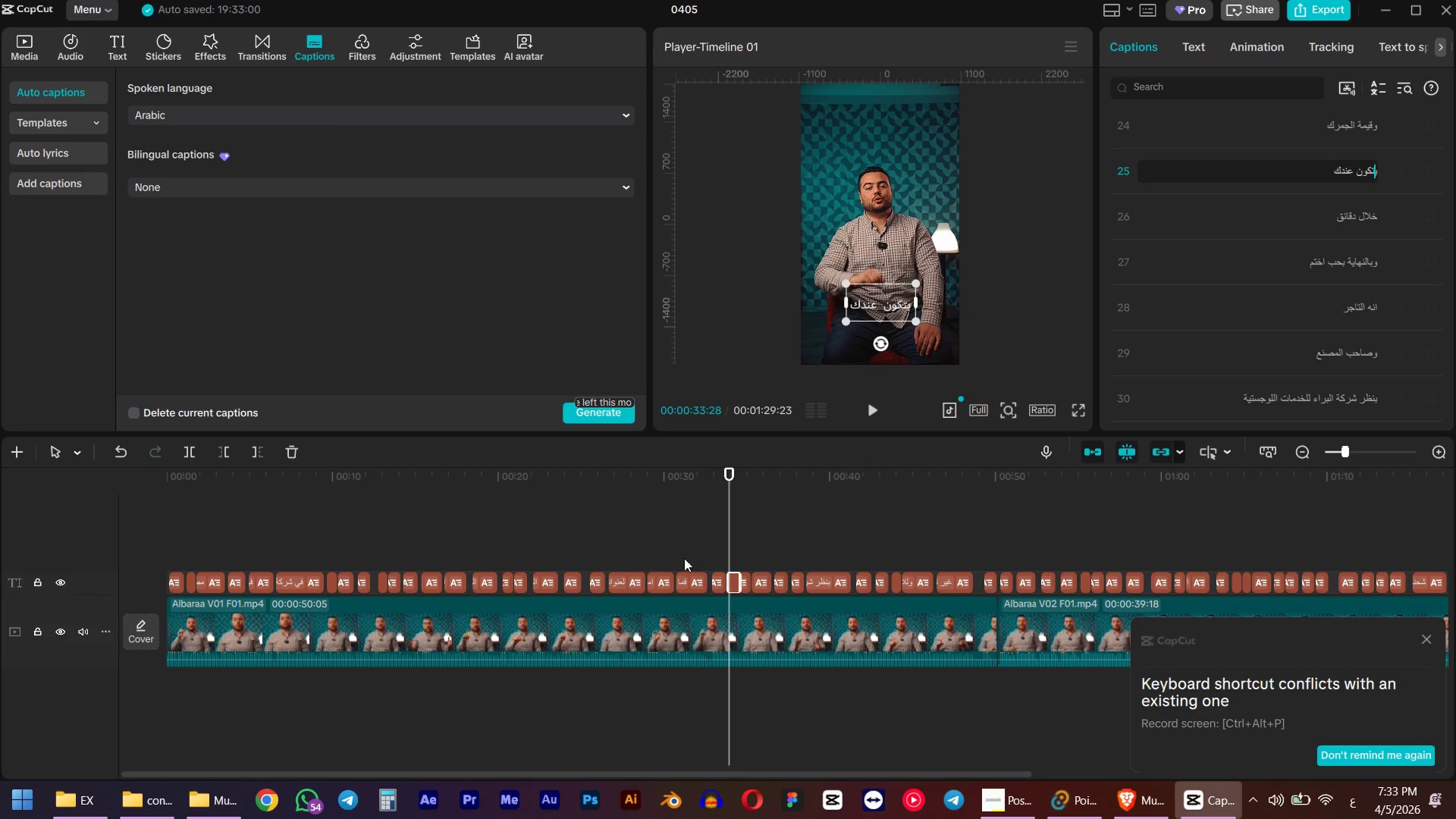 
left_click([732, 477])
 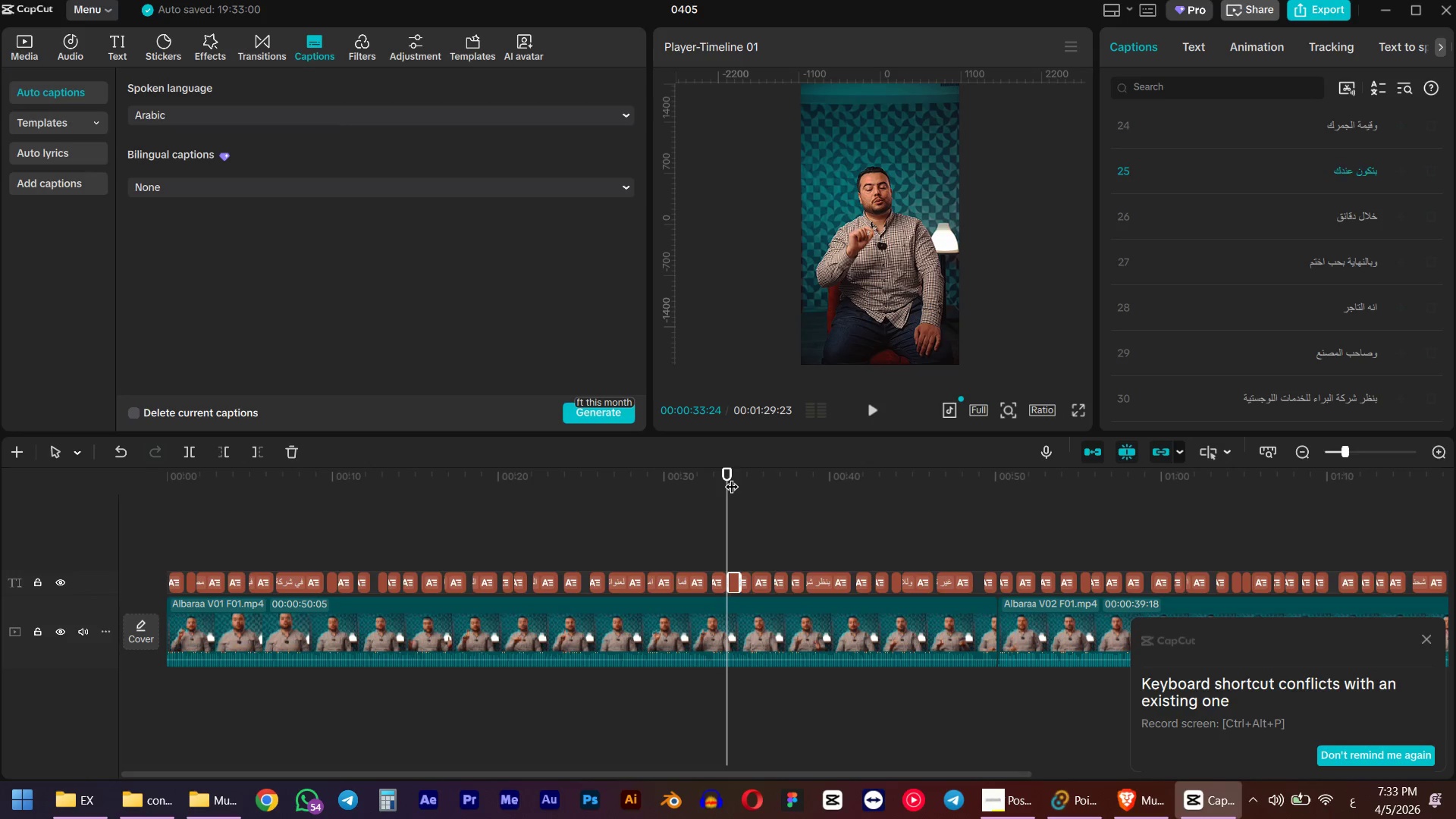 
key(Space)
 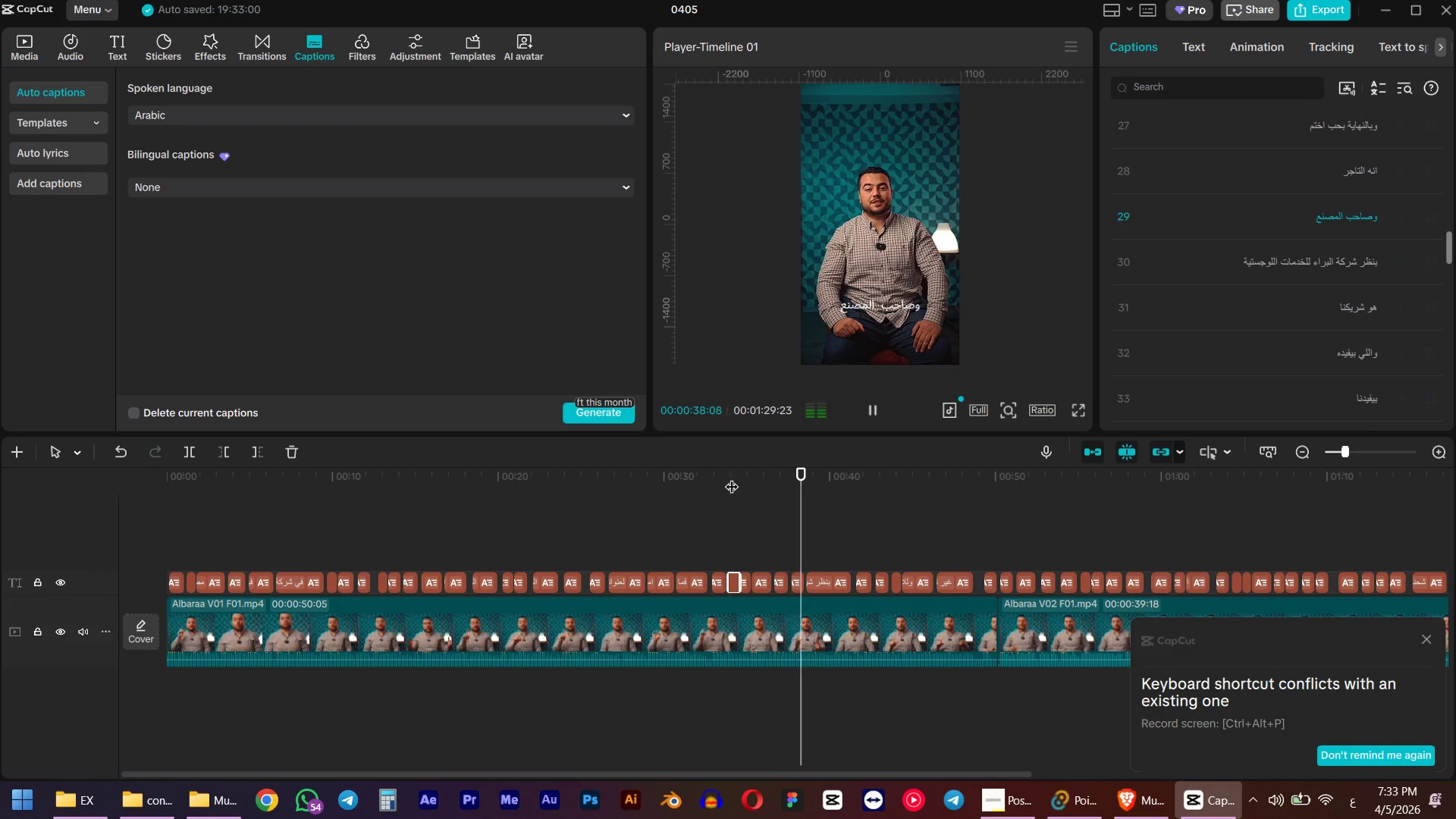 
wait(6.03)
 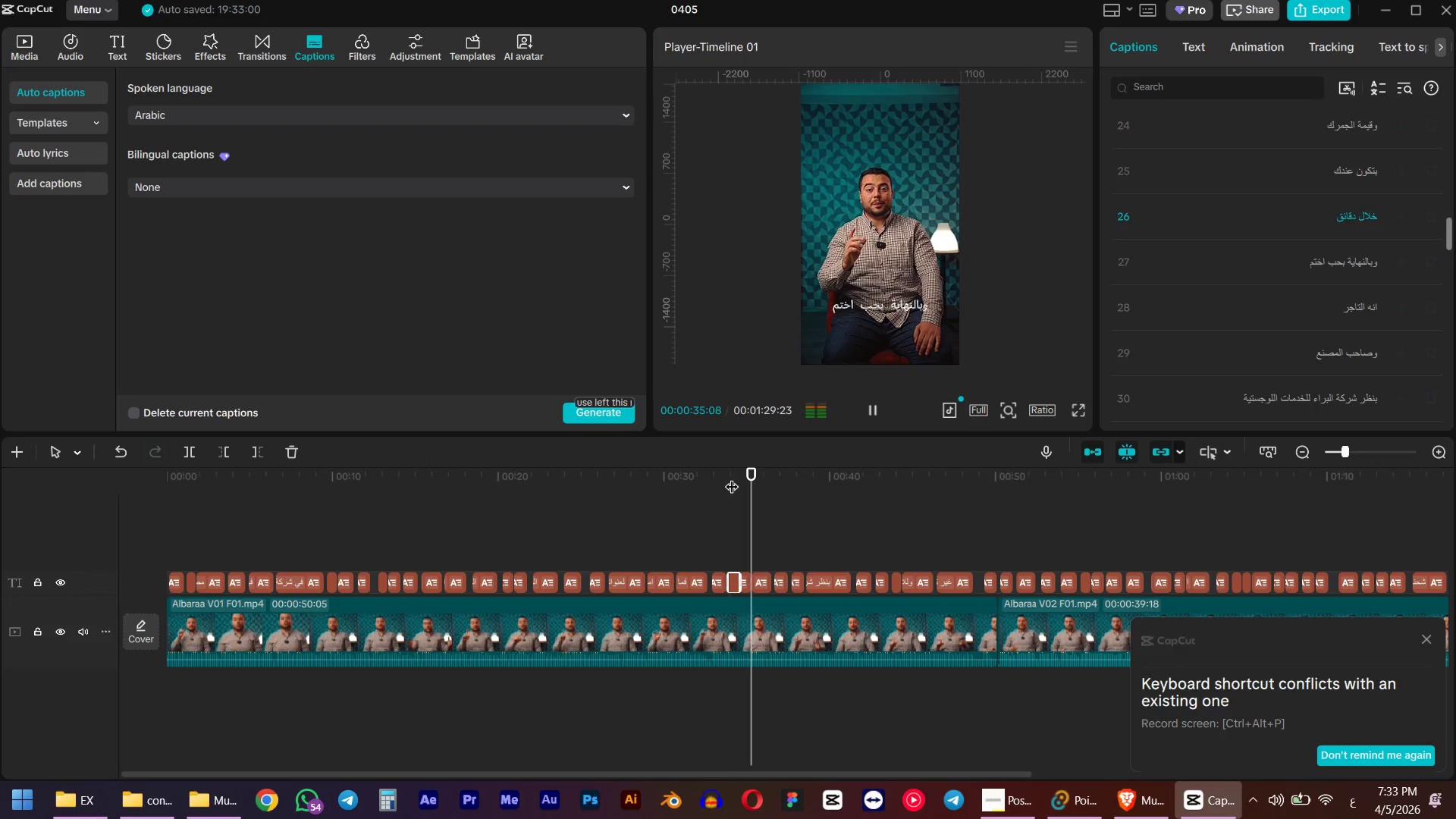 
key(Space)
 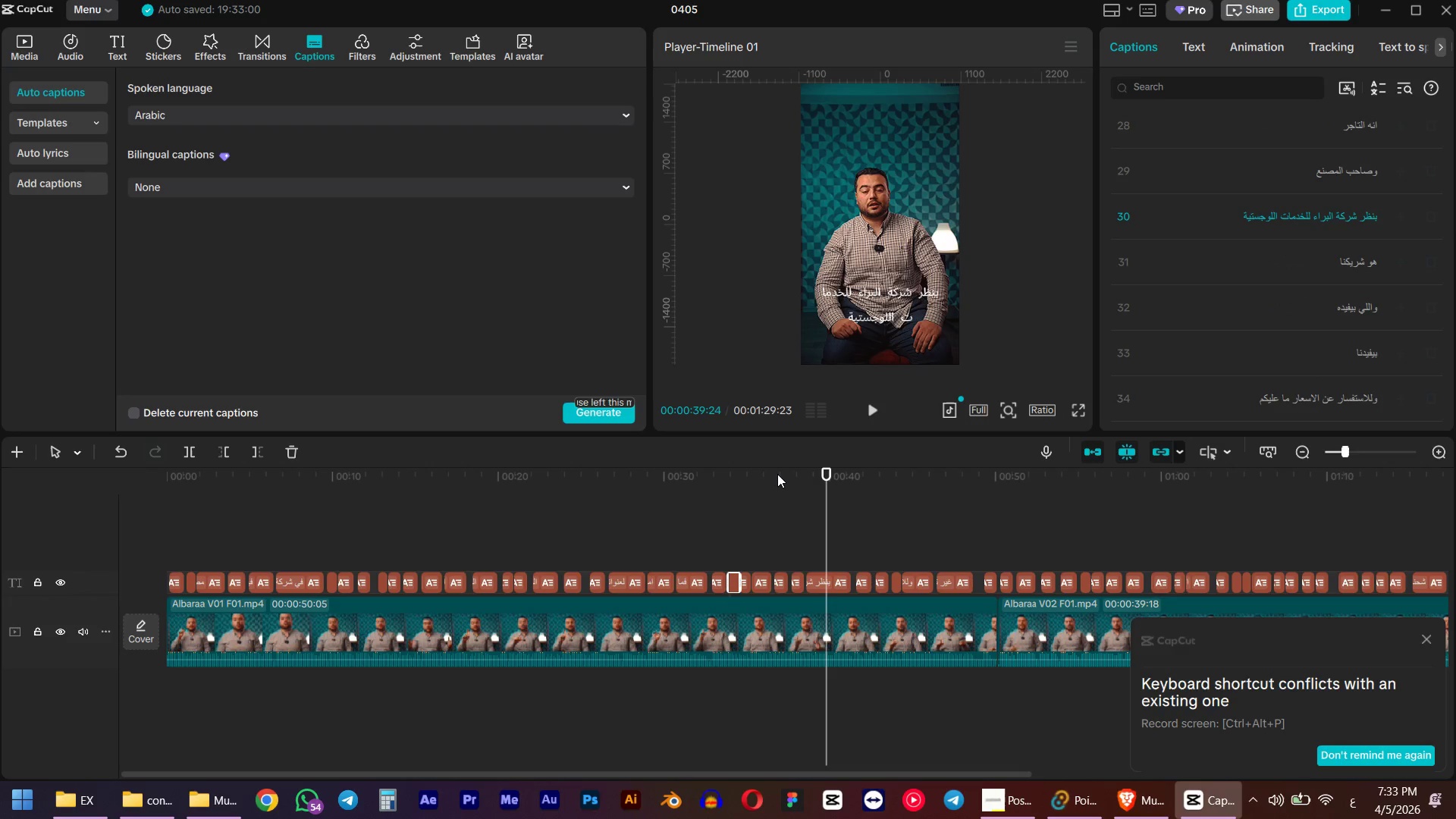 
key(Space)
 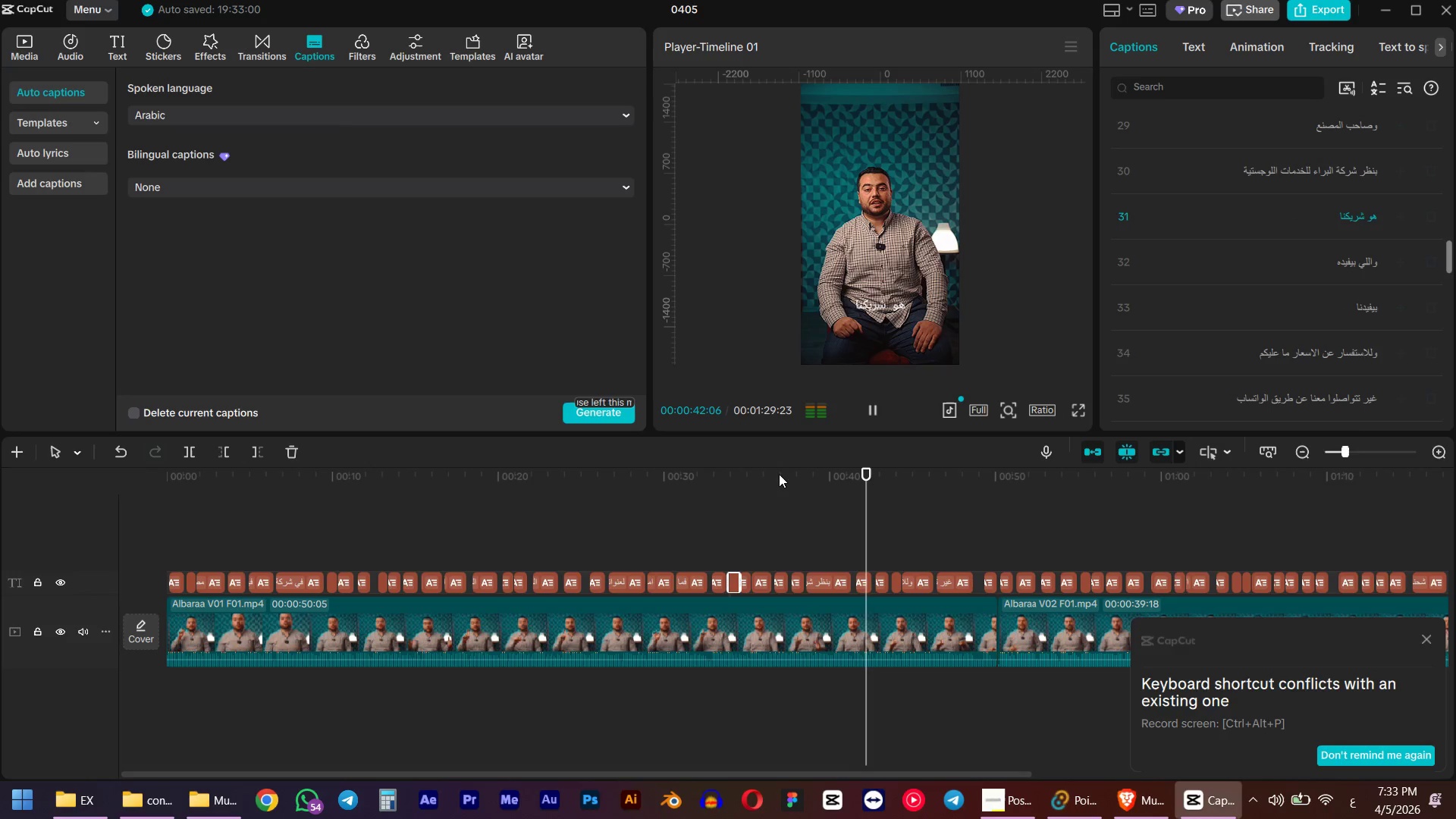 
scroll: coordinate [742, 498], scroll_direction: down, amount: 1.0
 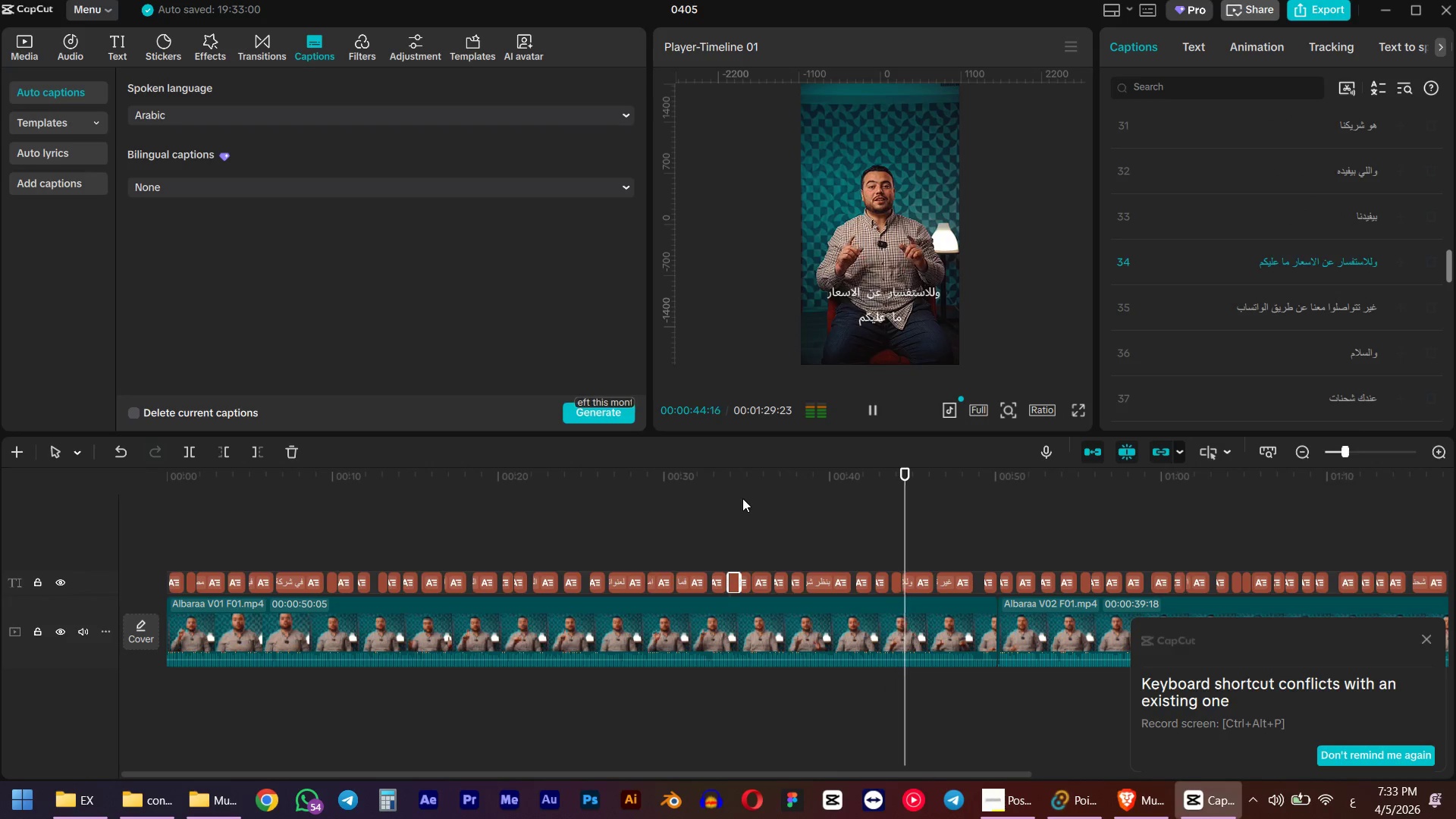 
hold_key(key=AltLeft, duration=0.44)
scroll: coordinate [725, 506], scroll_direction: down, amount: 3.0
 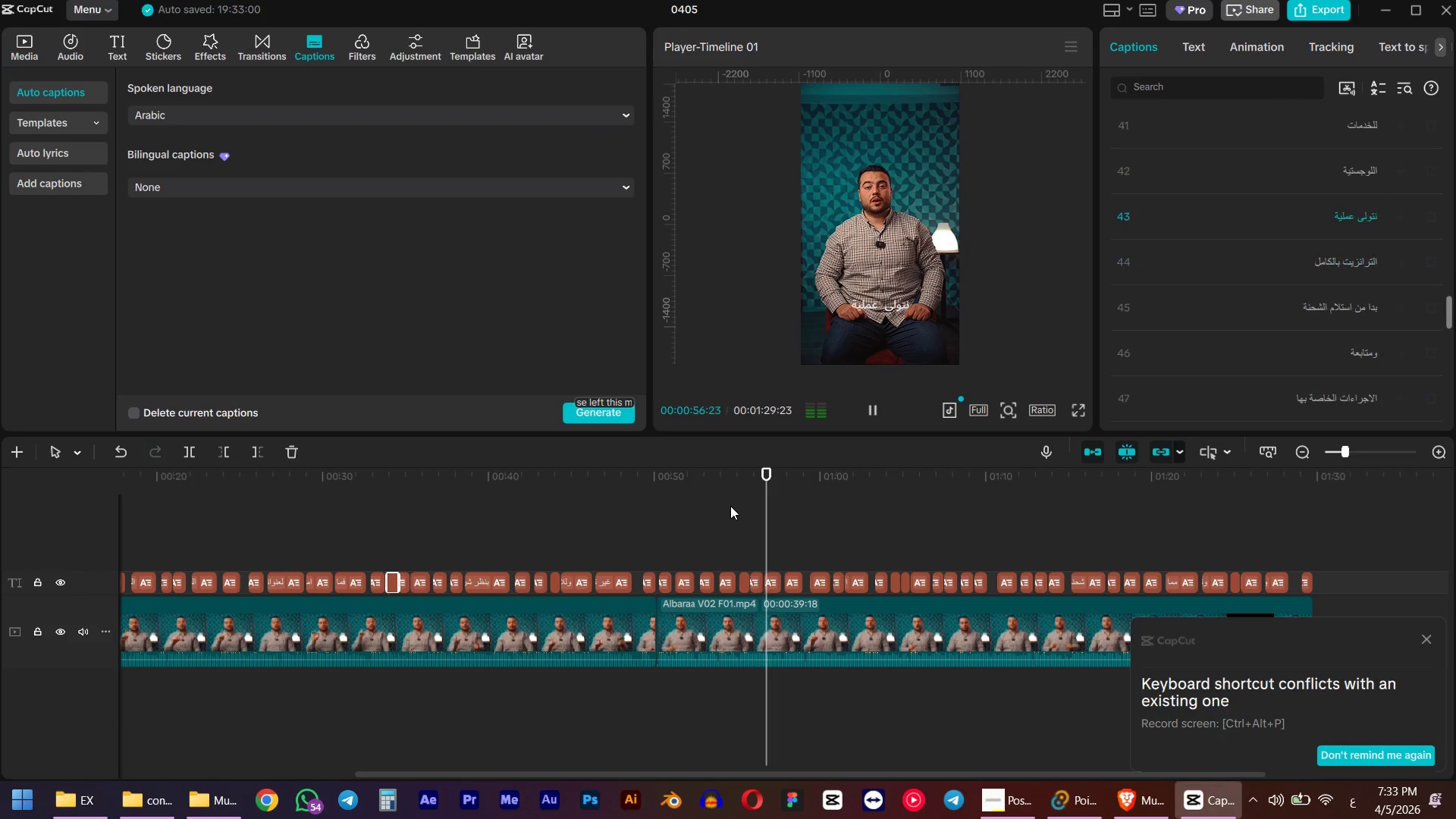 
wait(16.0)
 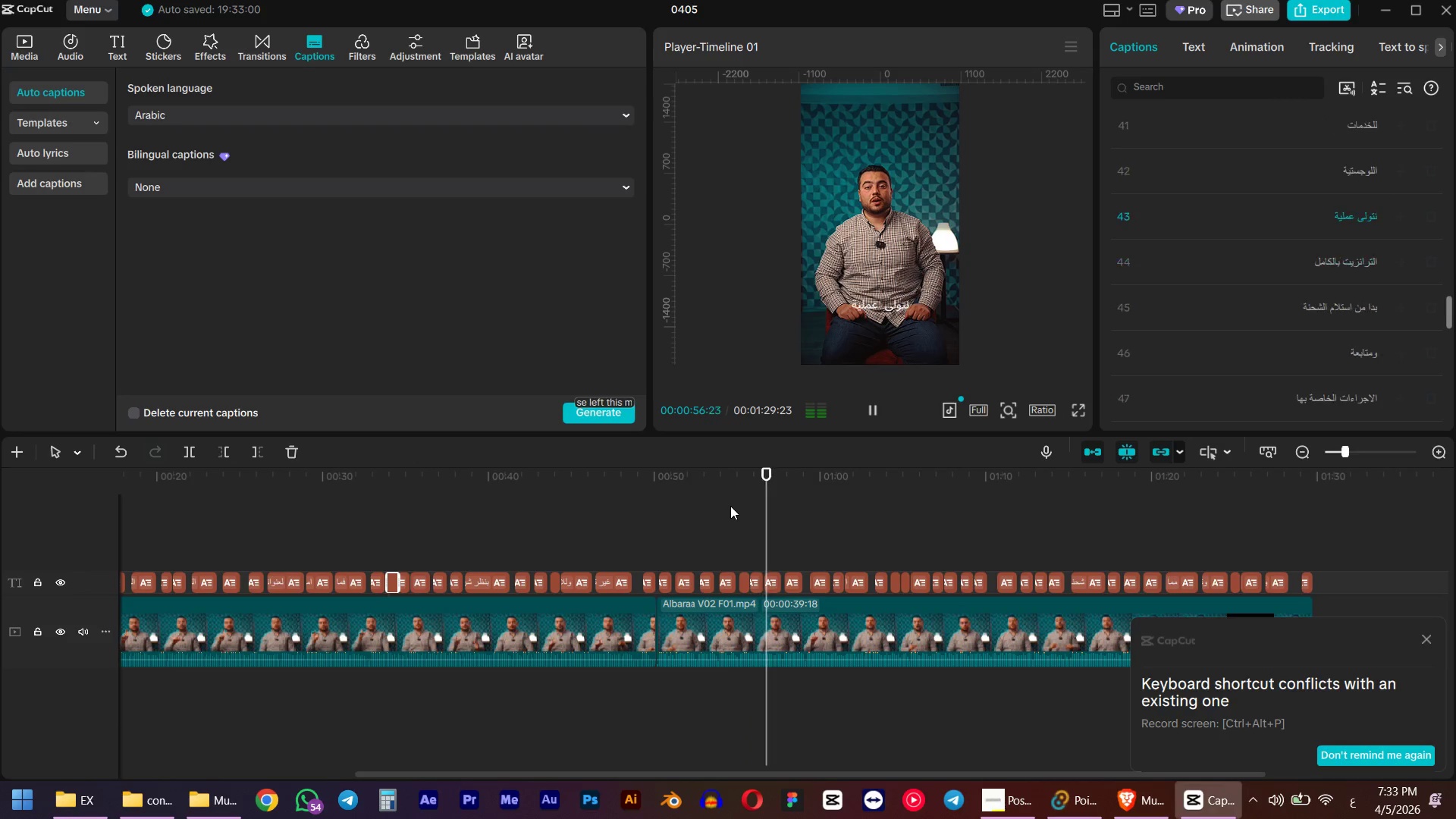 
key(Space)
 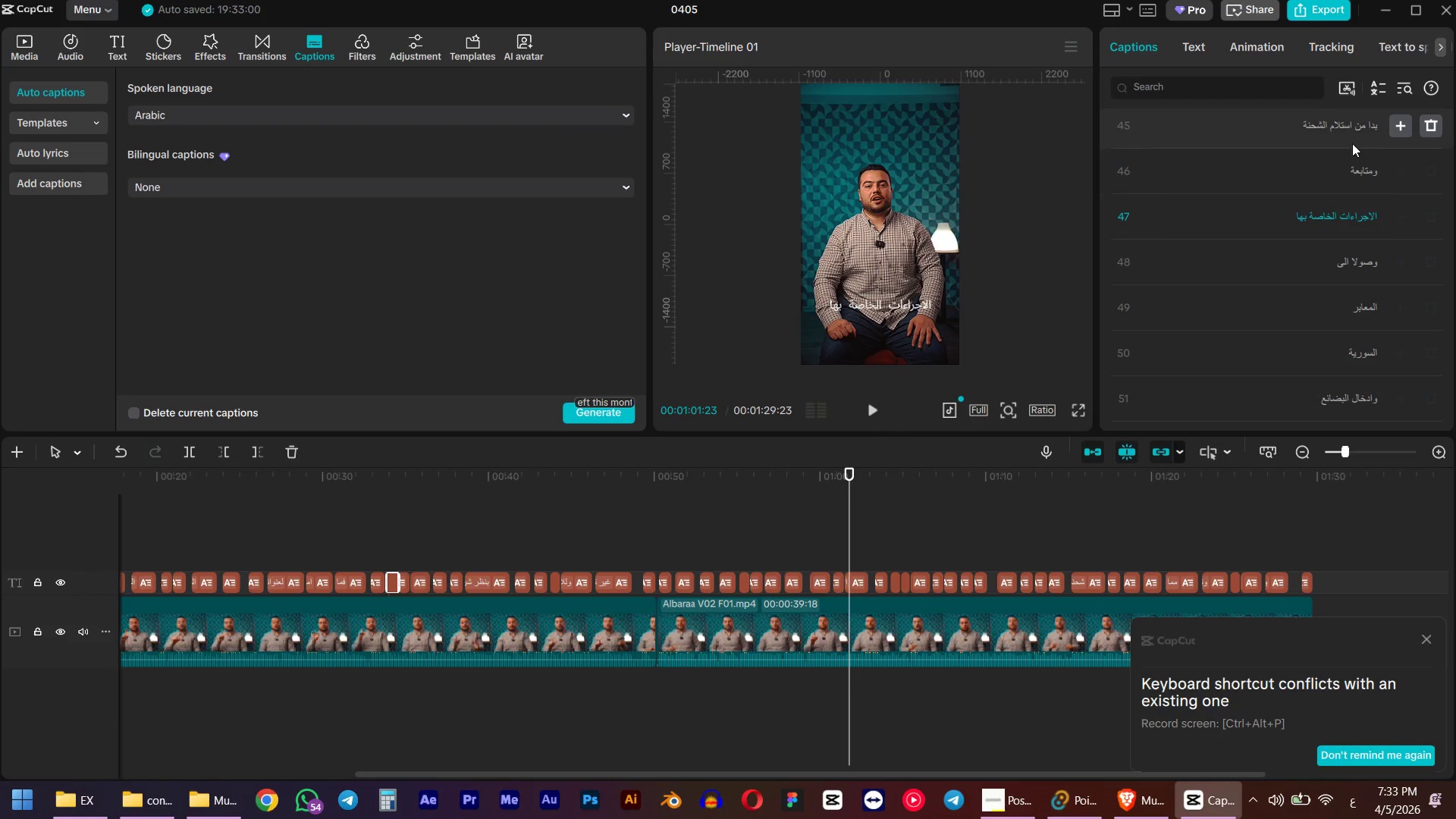 
left_click([1367, 130])
 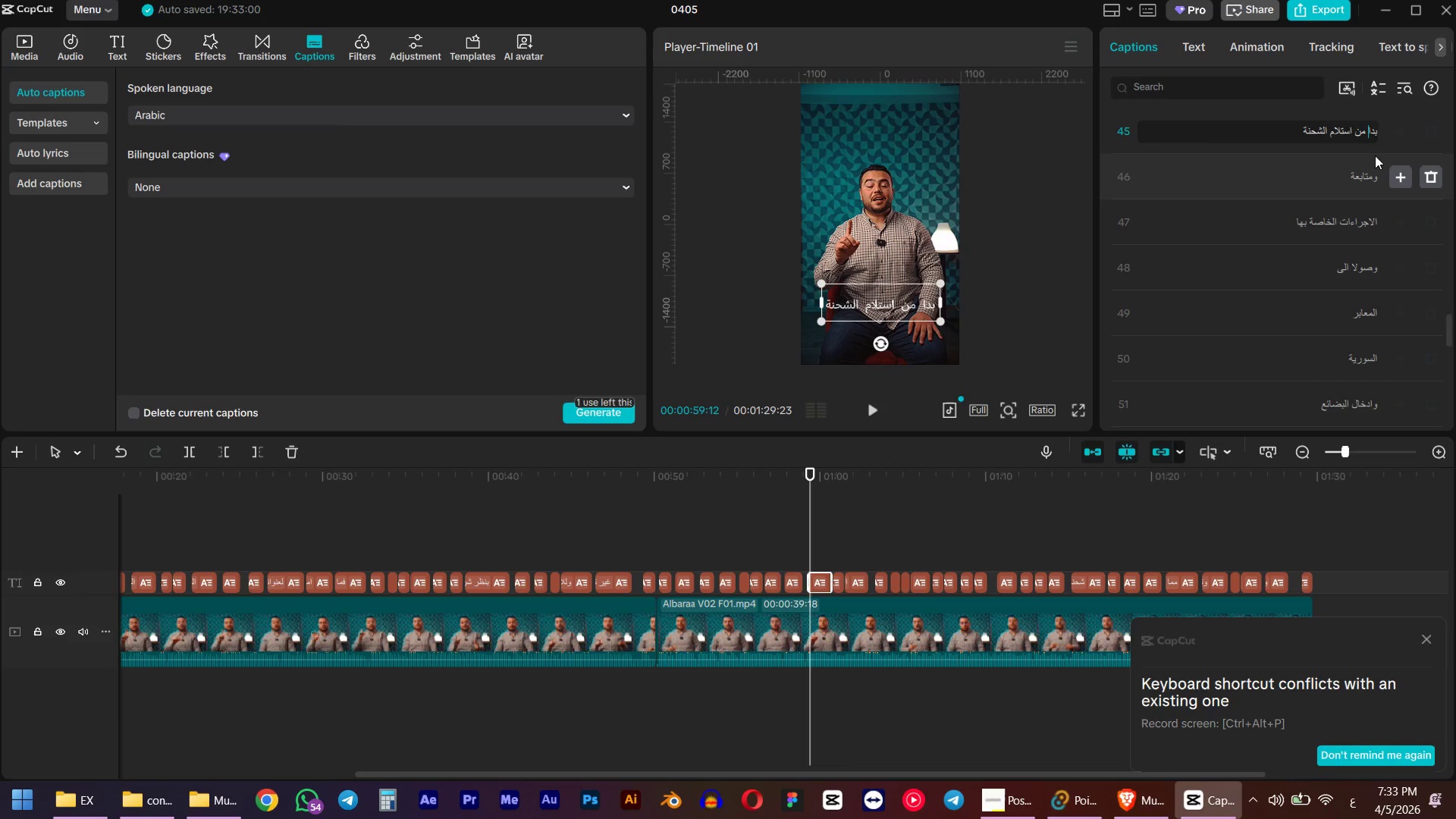 
key(Backspace)
 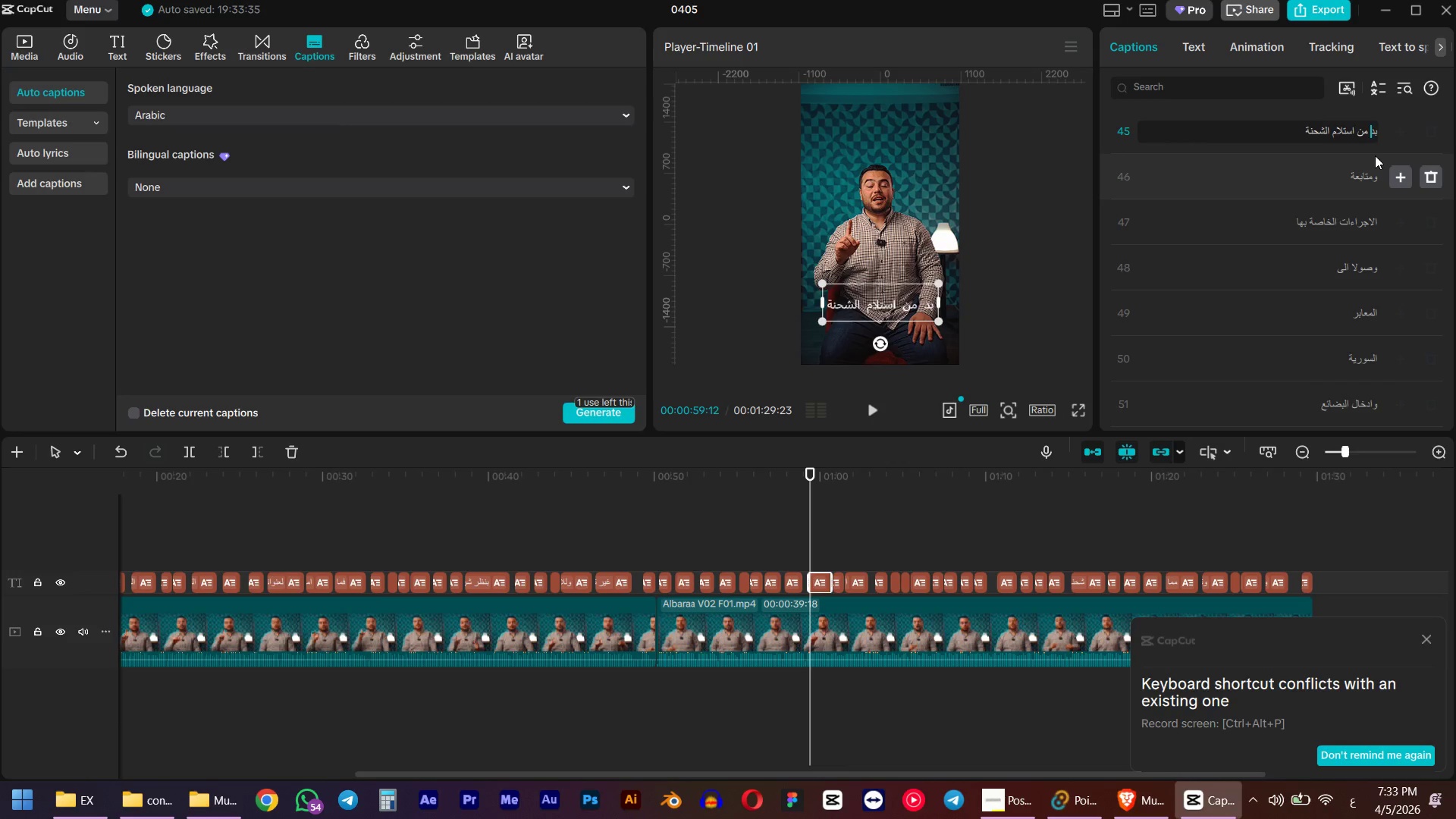 
key(Shift+H)
 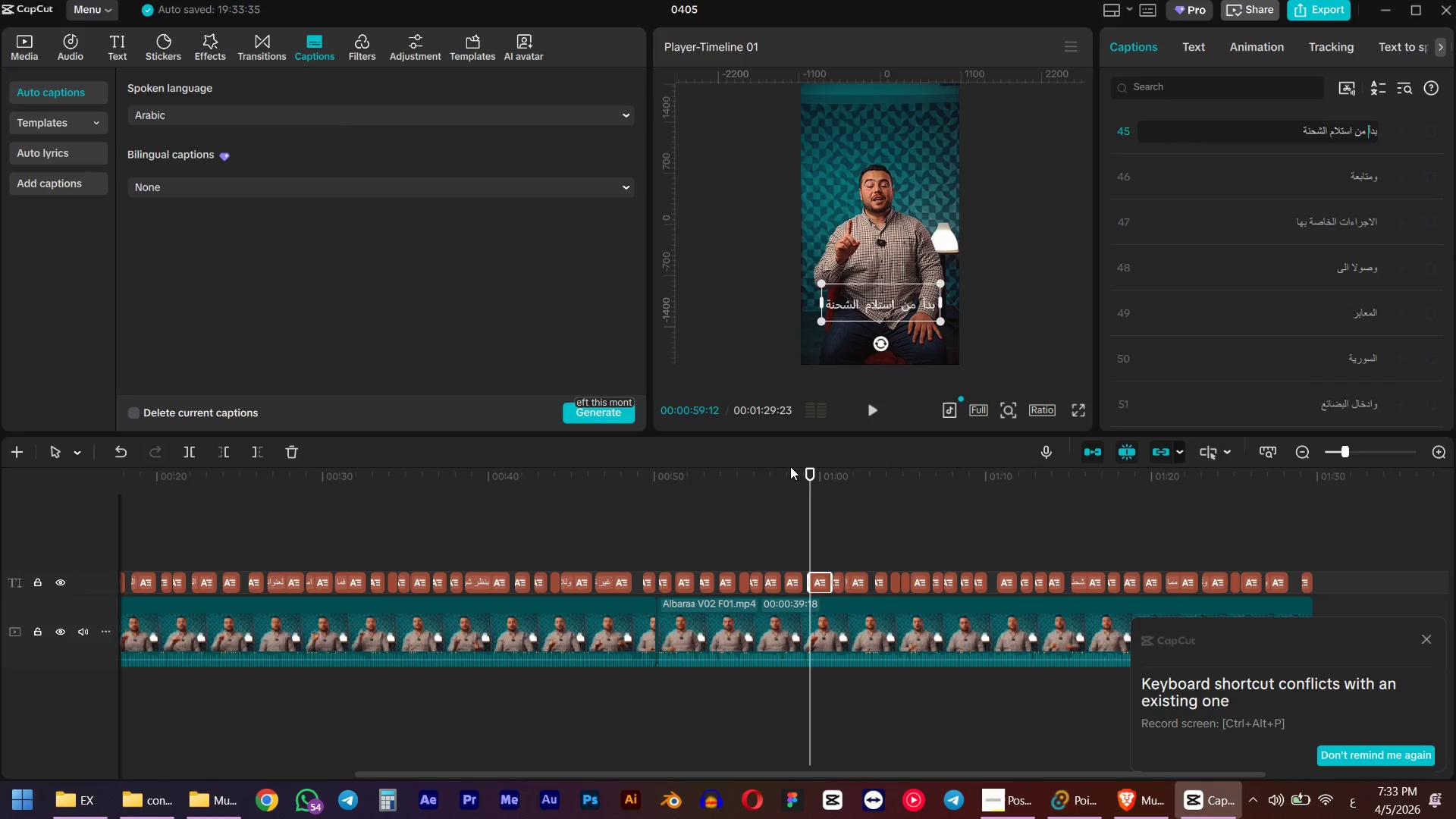 
left_click([809, 469])
 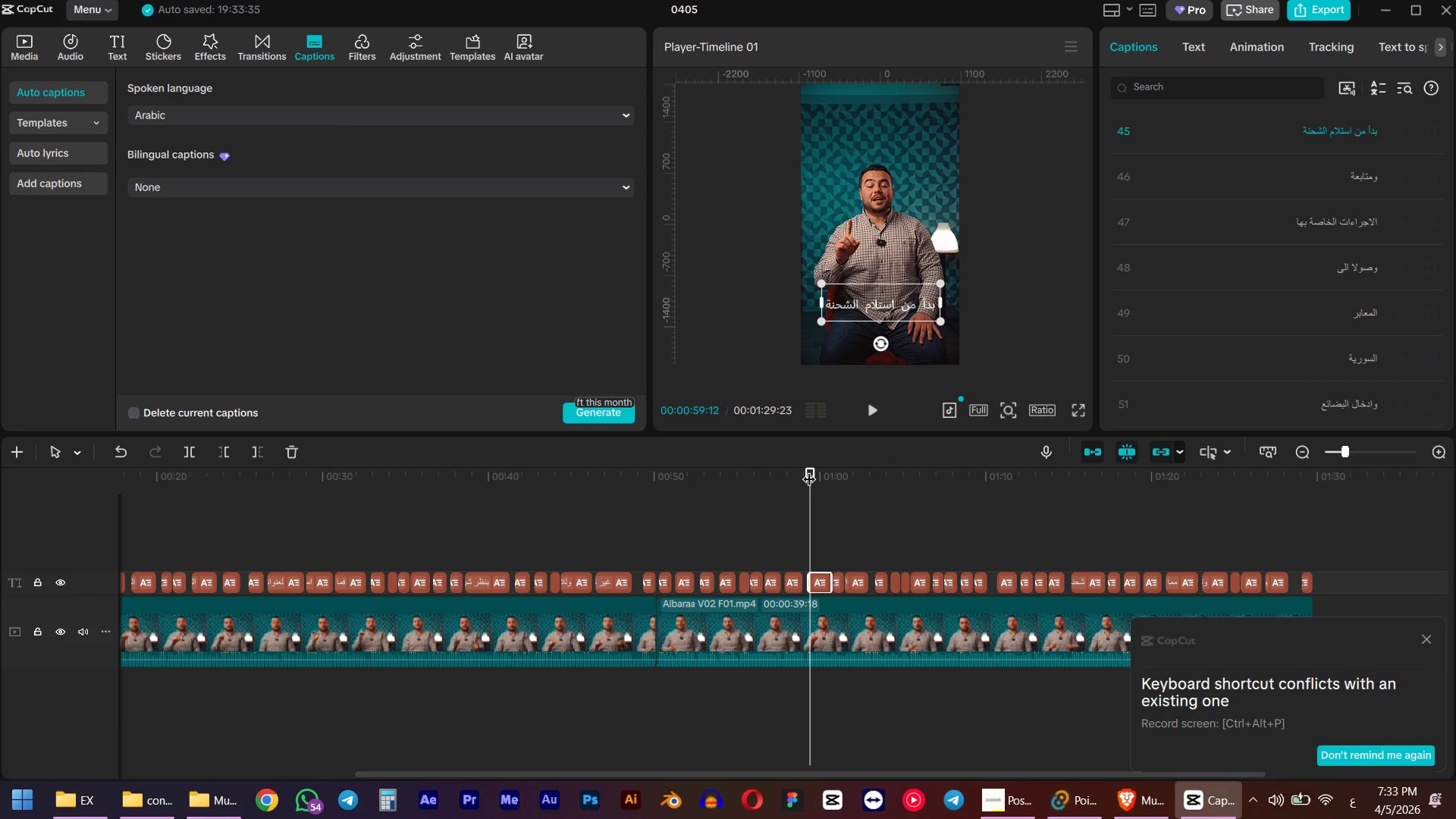 
key(Space)
 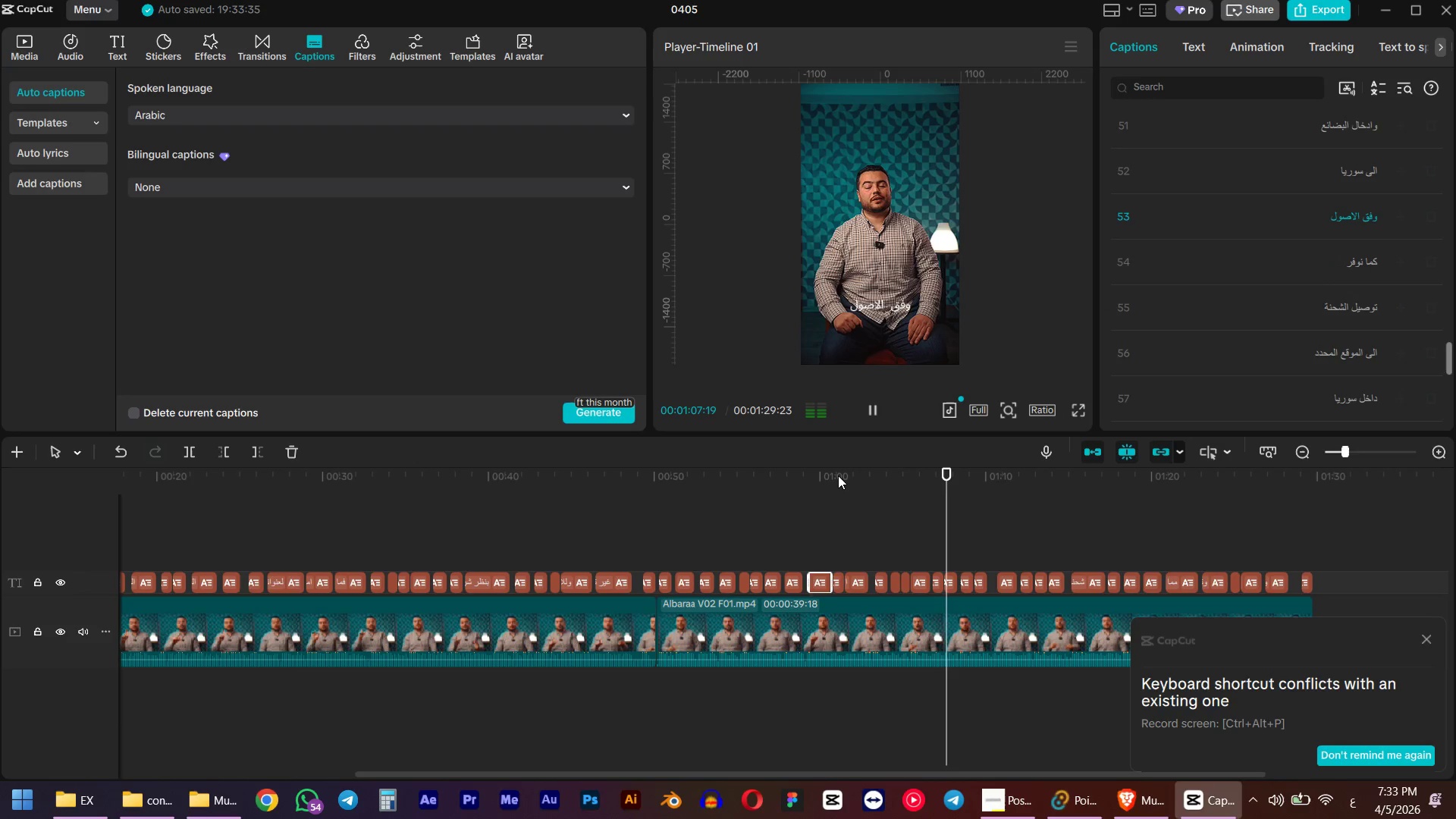 
wait(13.25)
 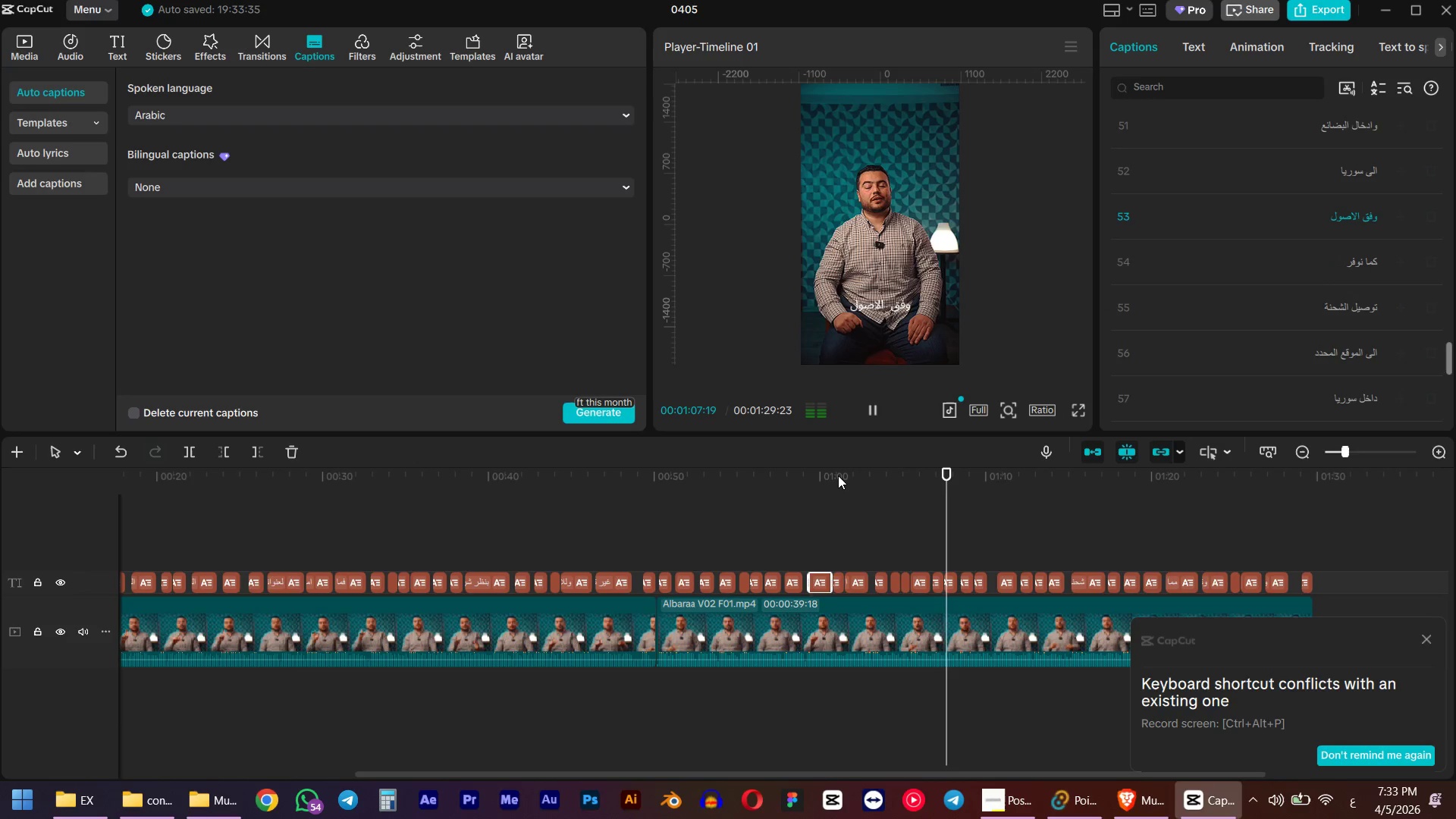 
left_click([1423, 633])
 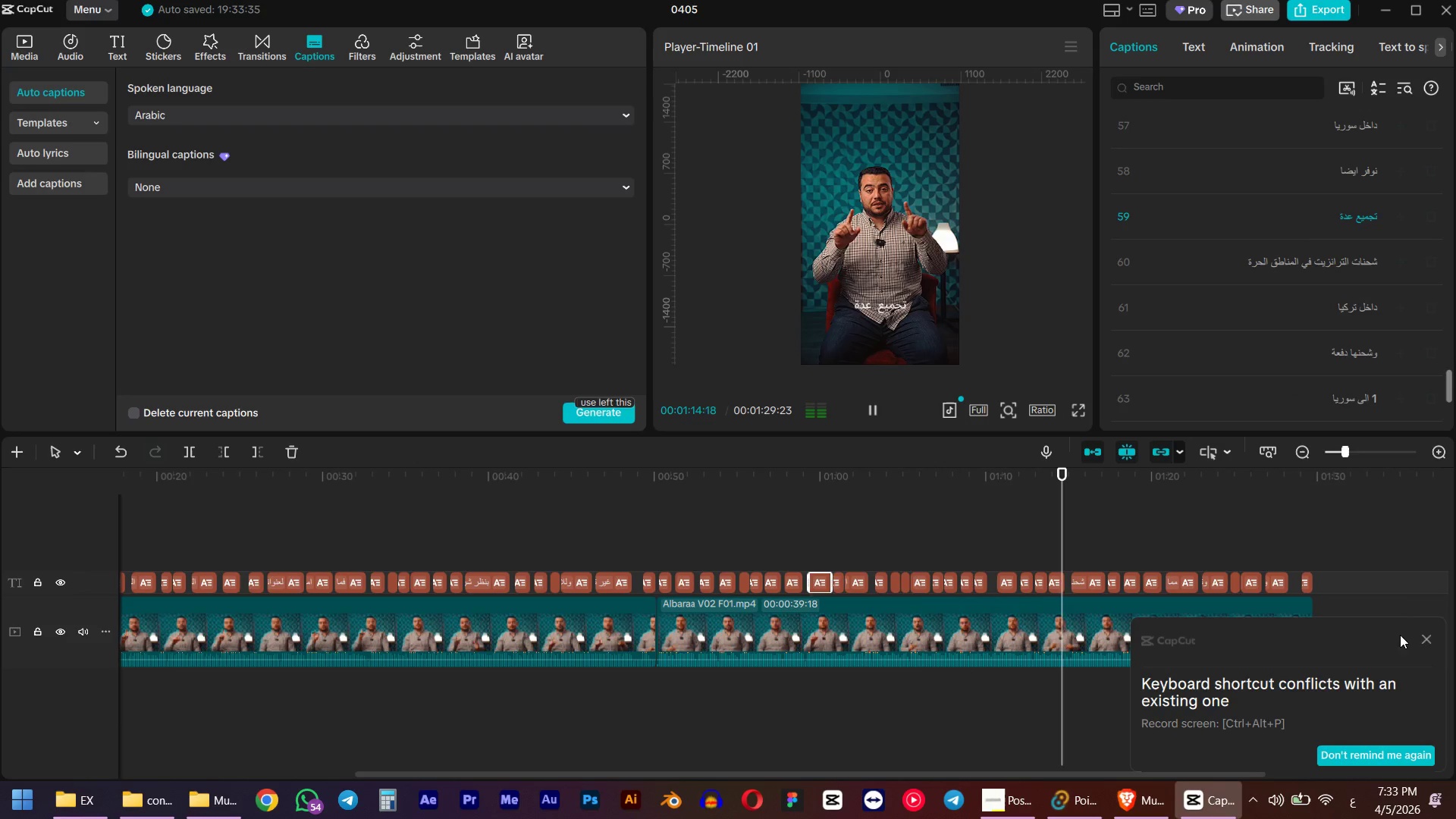 
left_click([1426, 639])
 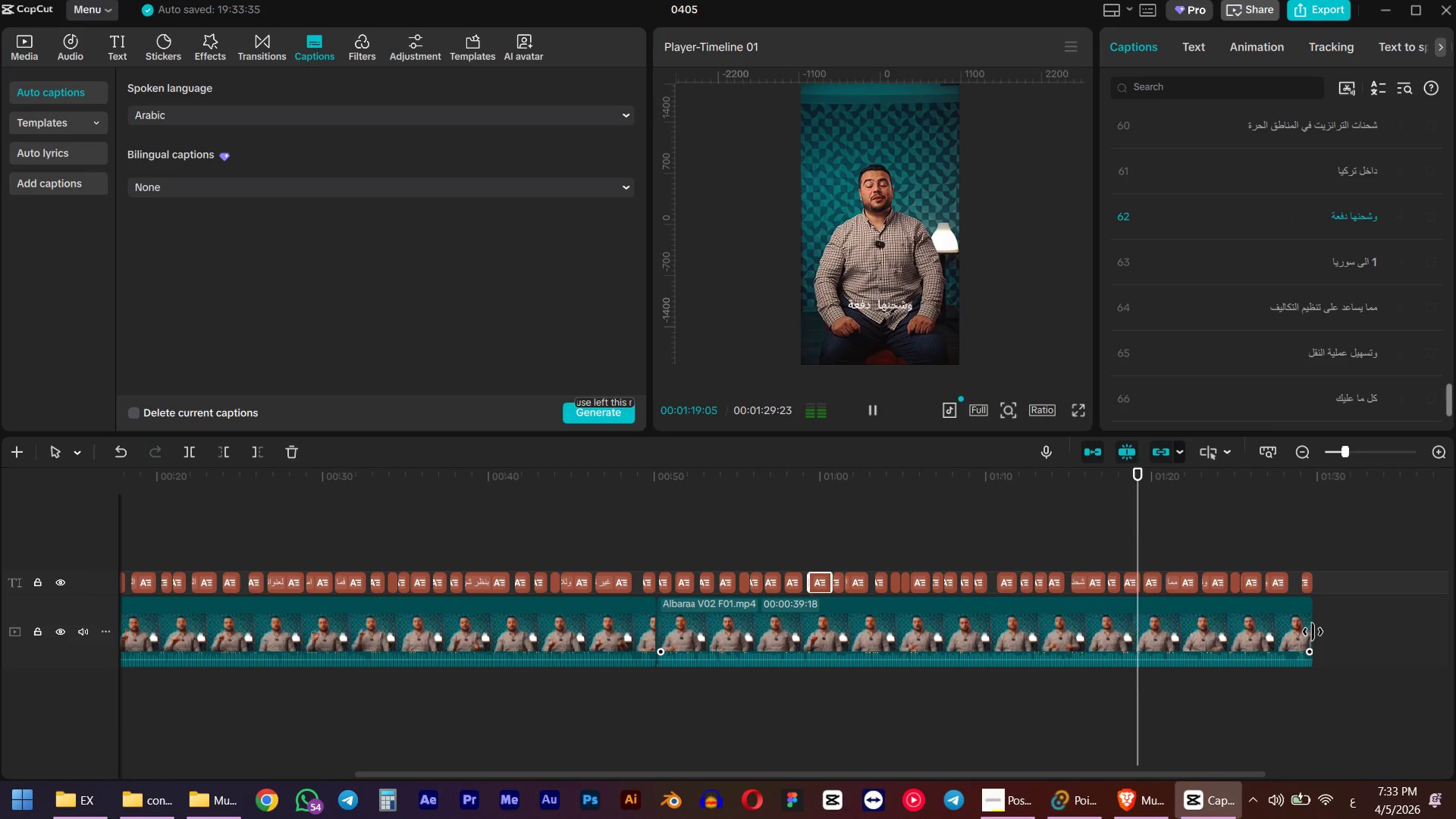 
wait(5.19)
 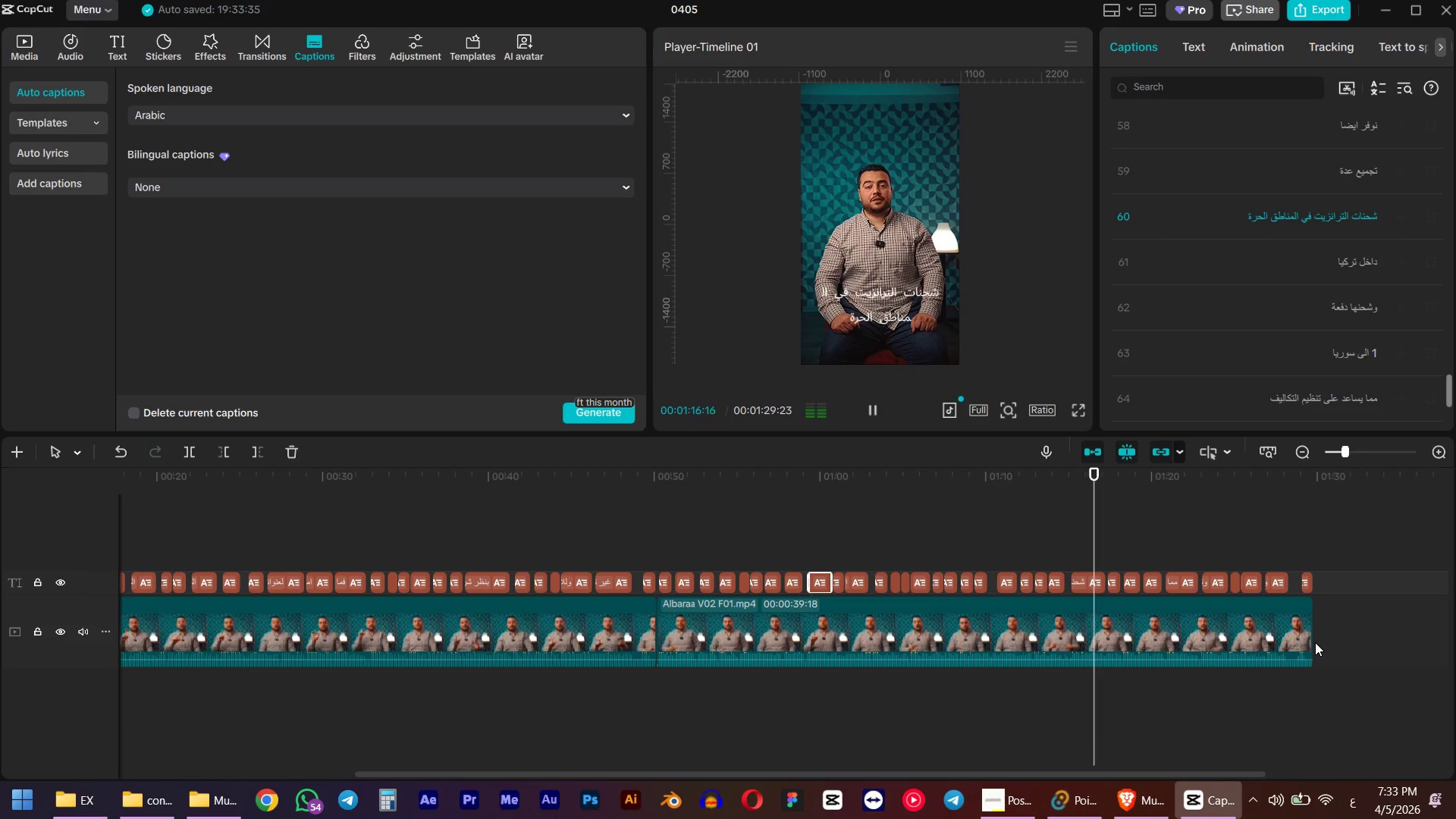 
key(Space)
 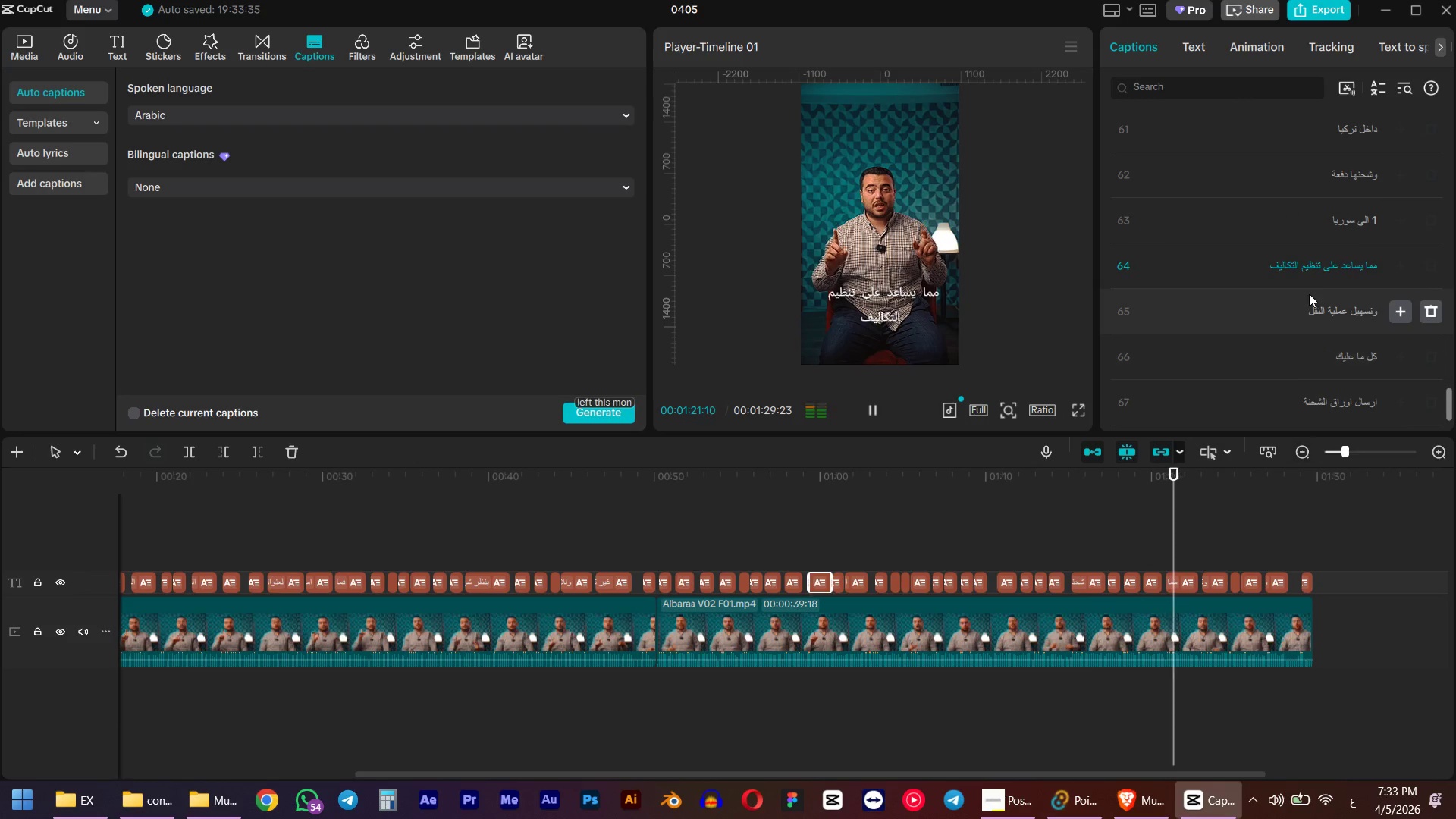 
key(Space)
 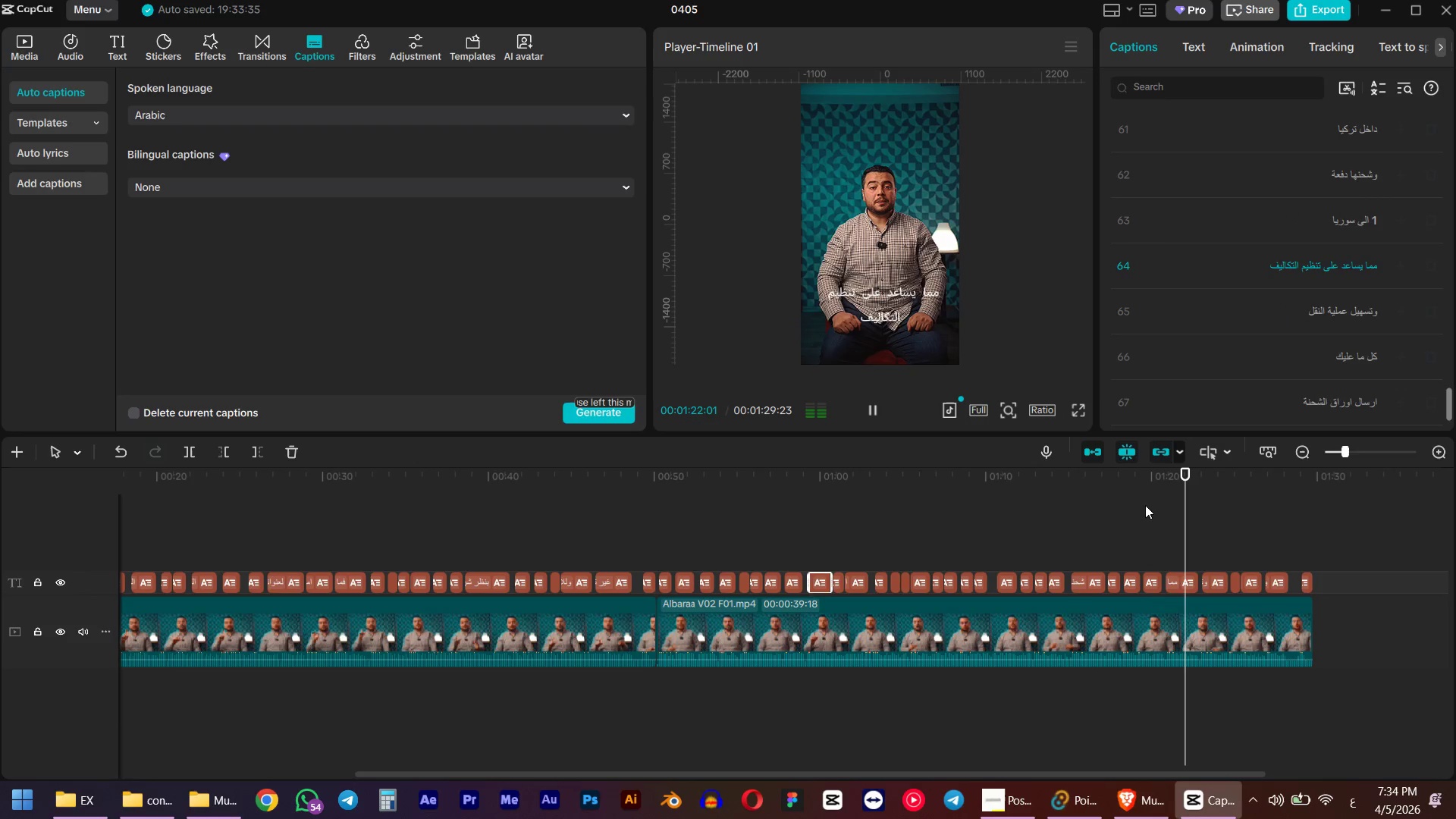 
left_click([1150, 507])
 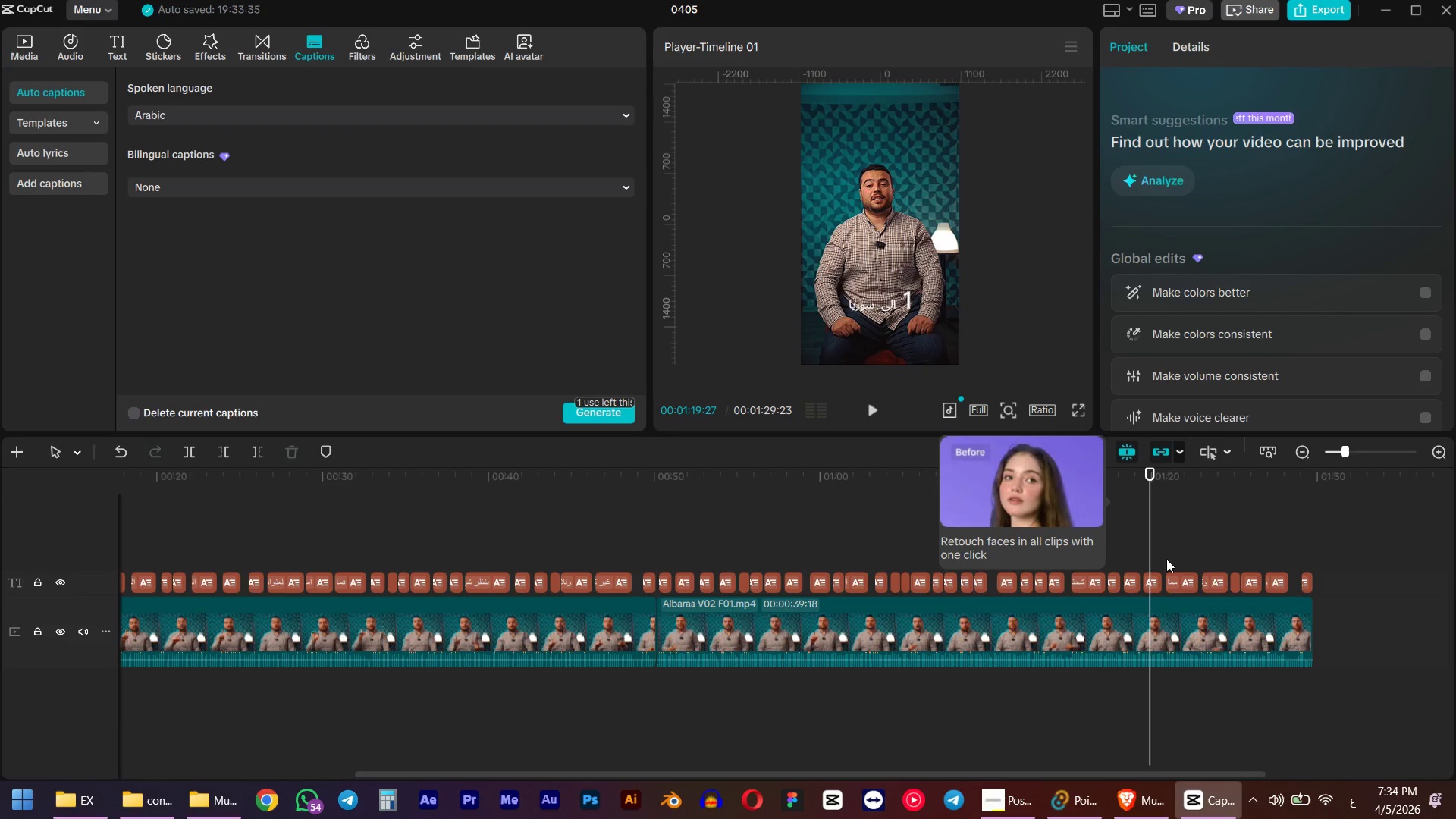 
left_click([1150, 579])
 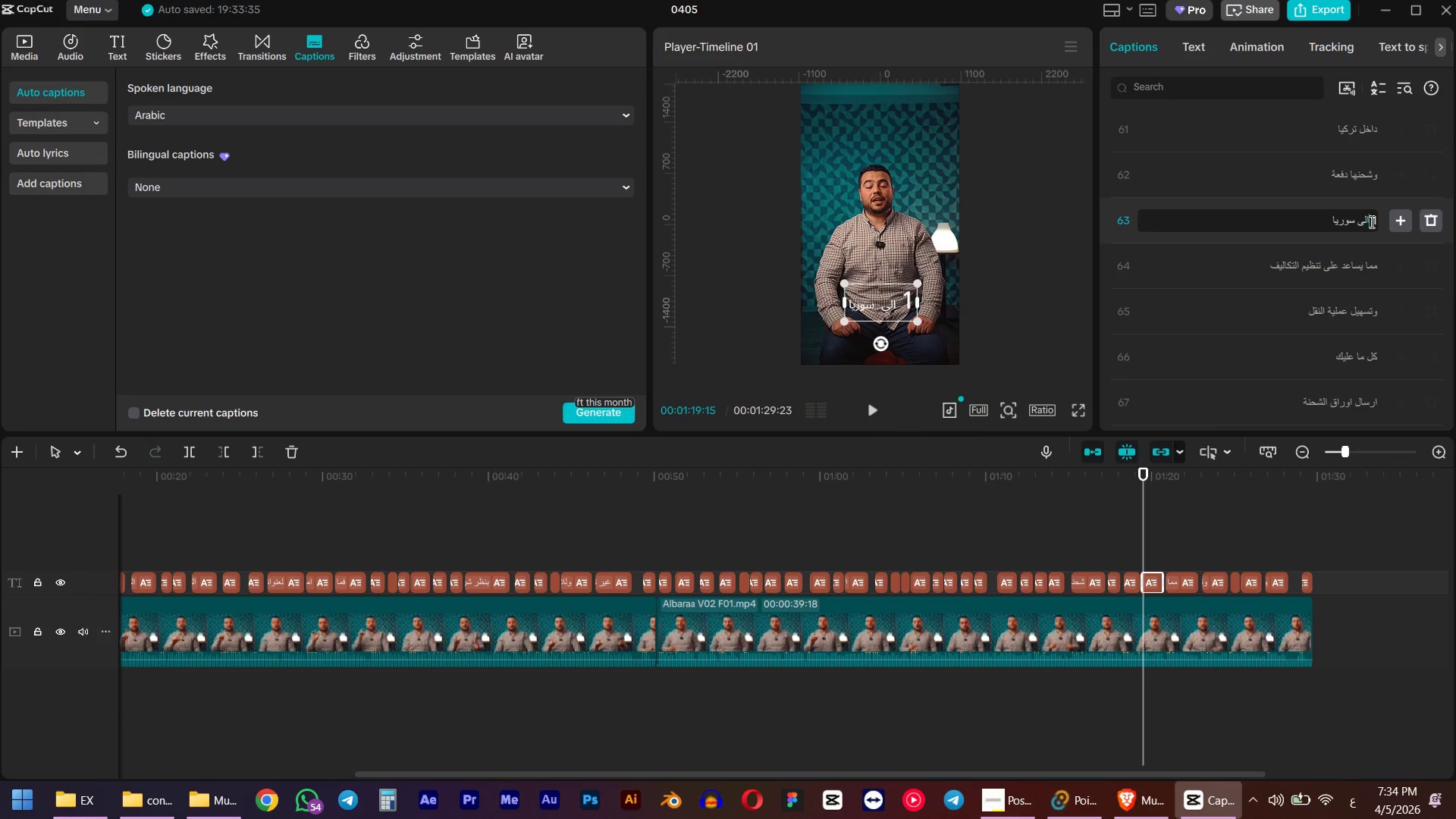 
left_click_drag(start_coordinate=[1374, 221], to_coordinate=[1380, 219])
 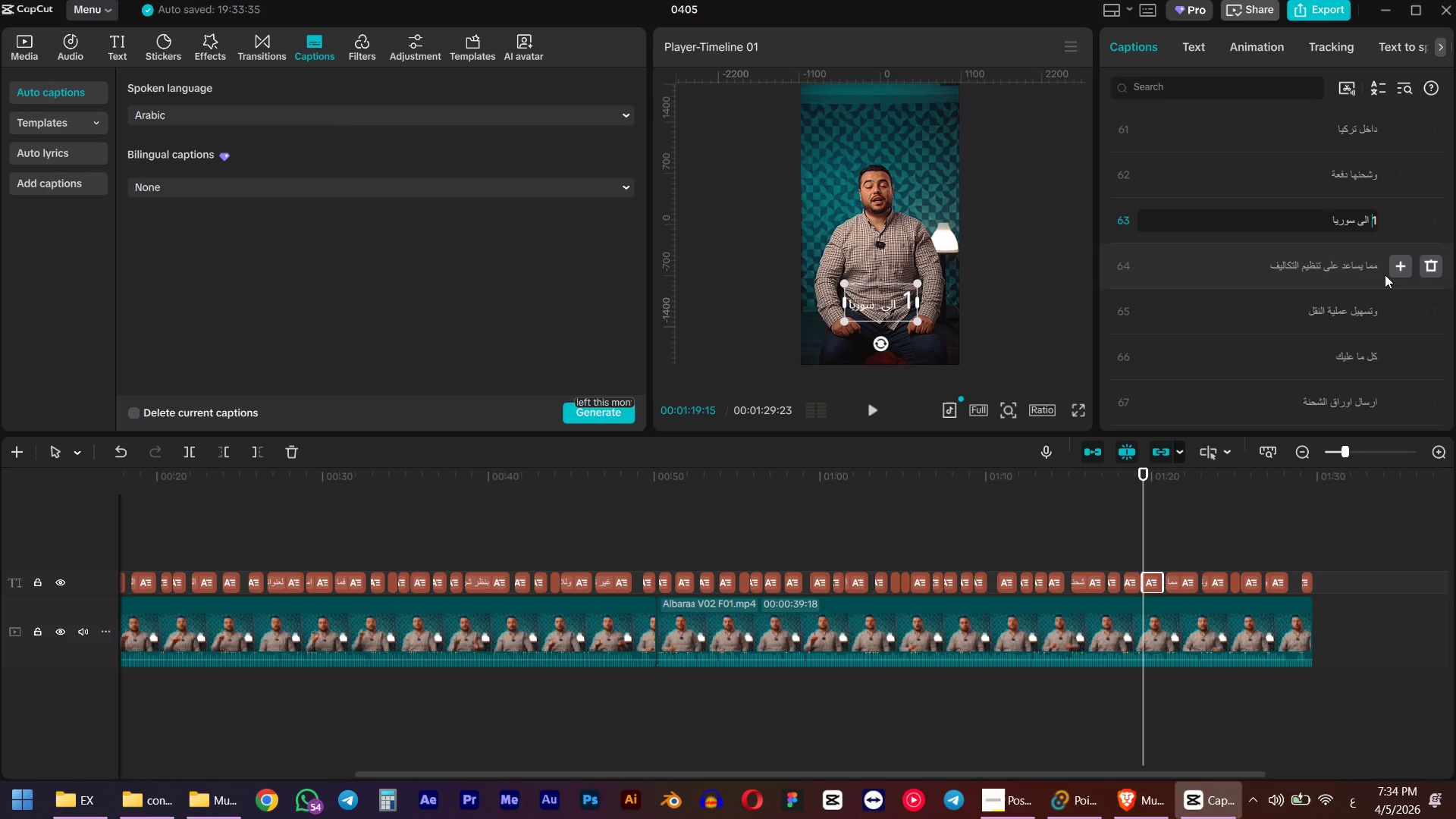 
key(Backspace)
type(,hp]m)
 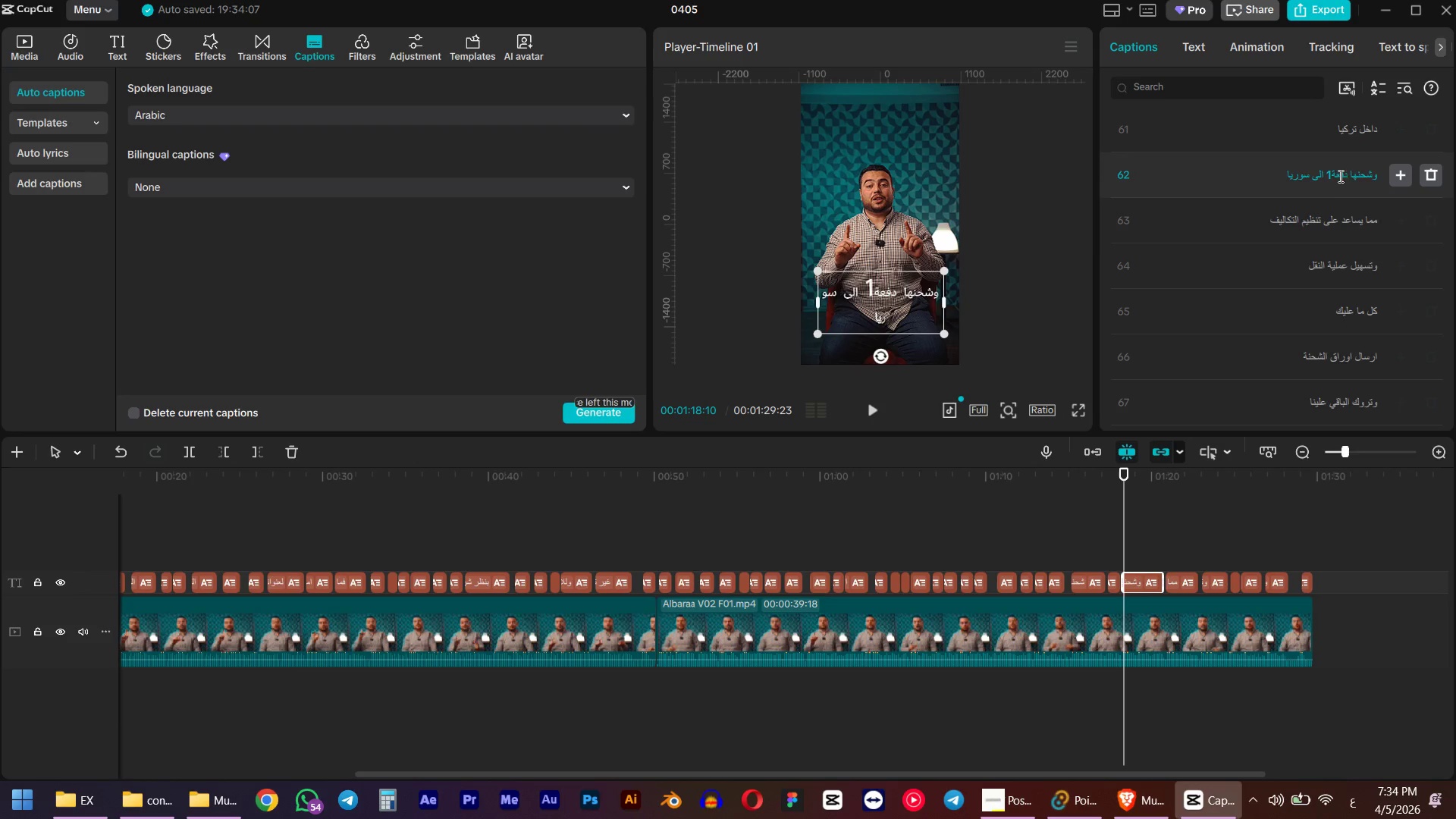 
key(Control+ControlLeft)
 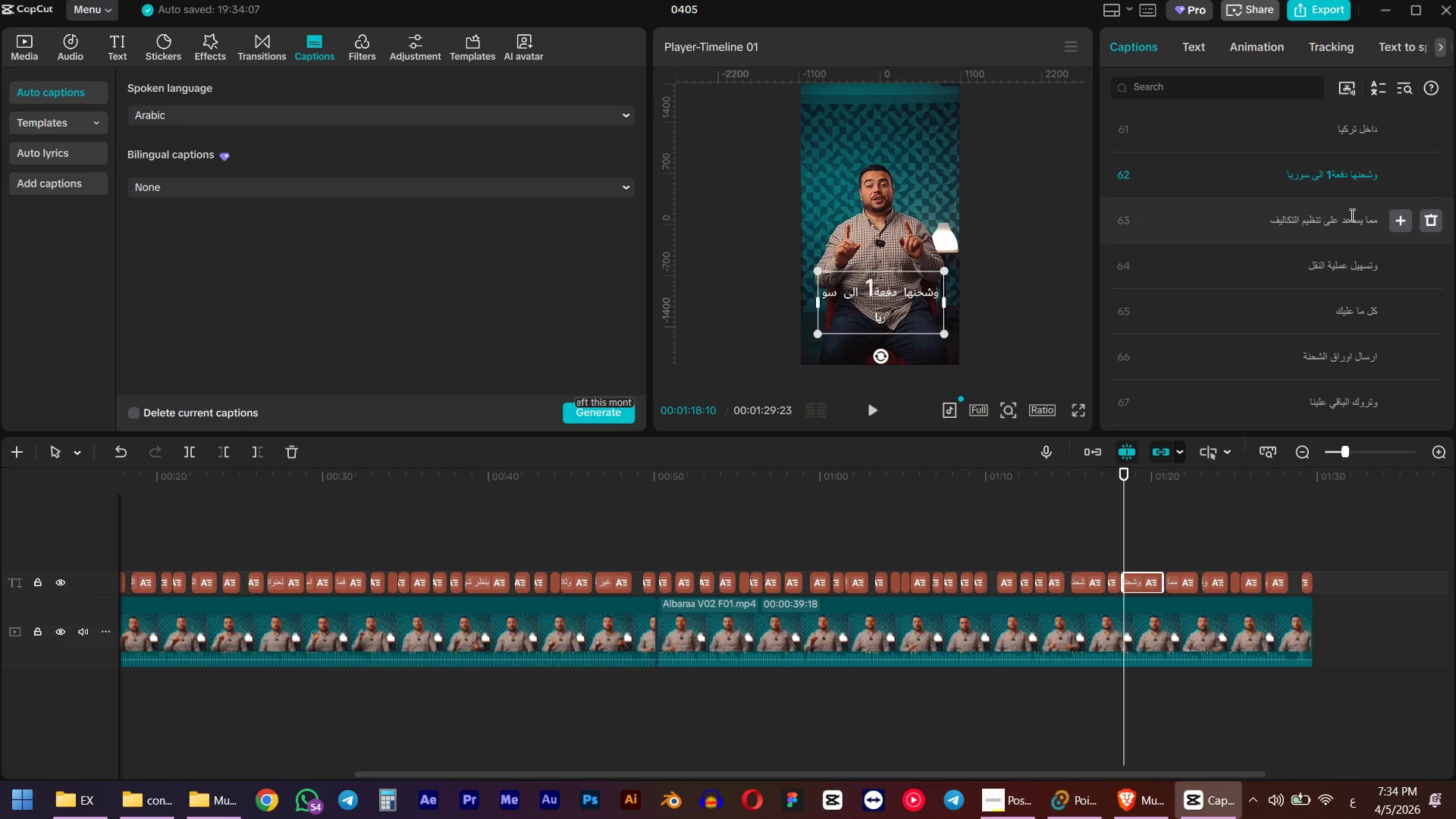 
key(Control+Z)
 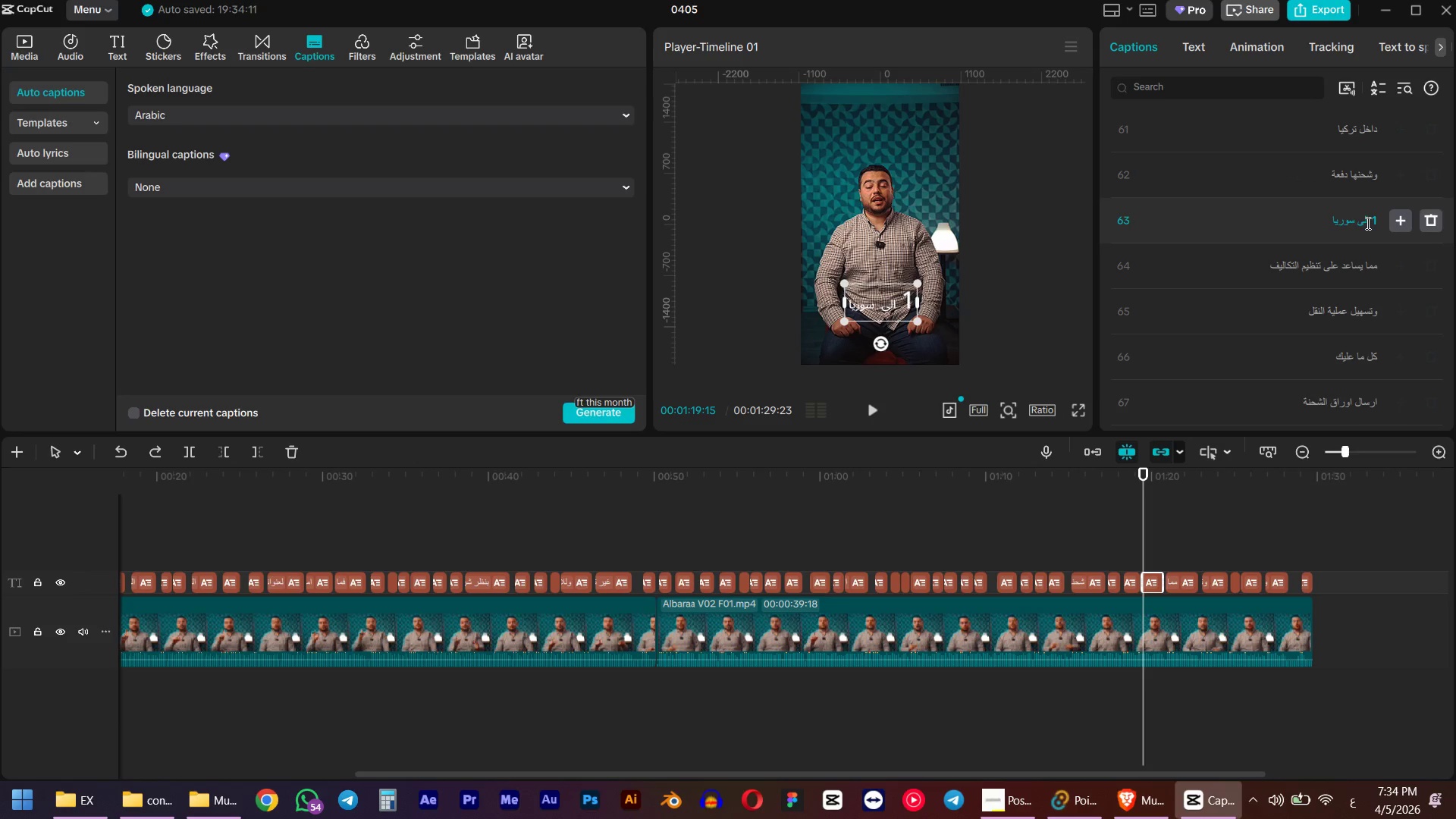 
left_click([1374, 221])
 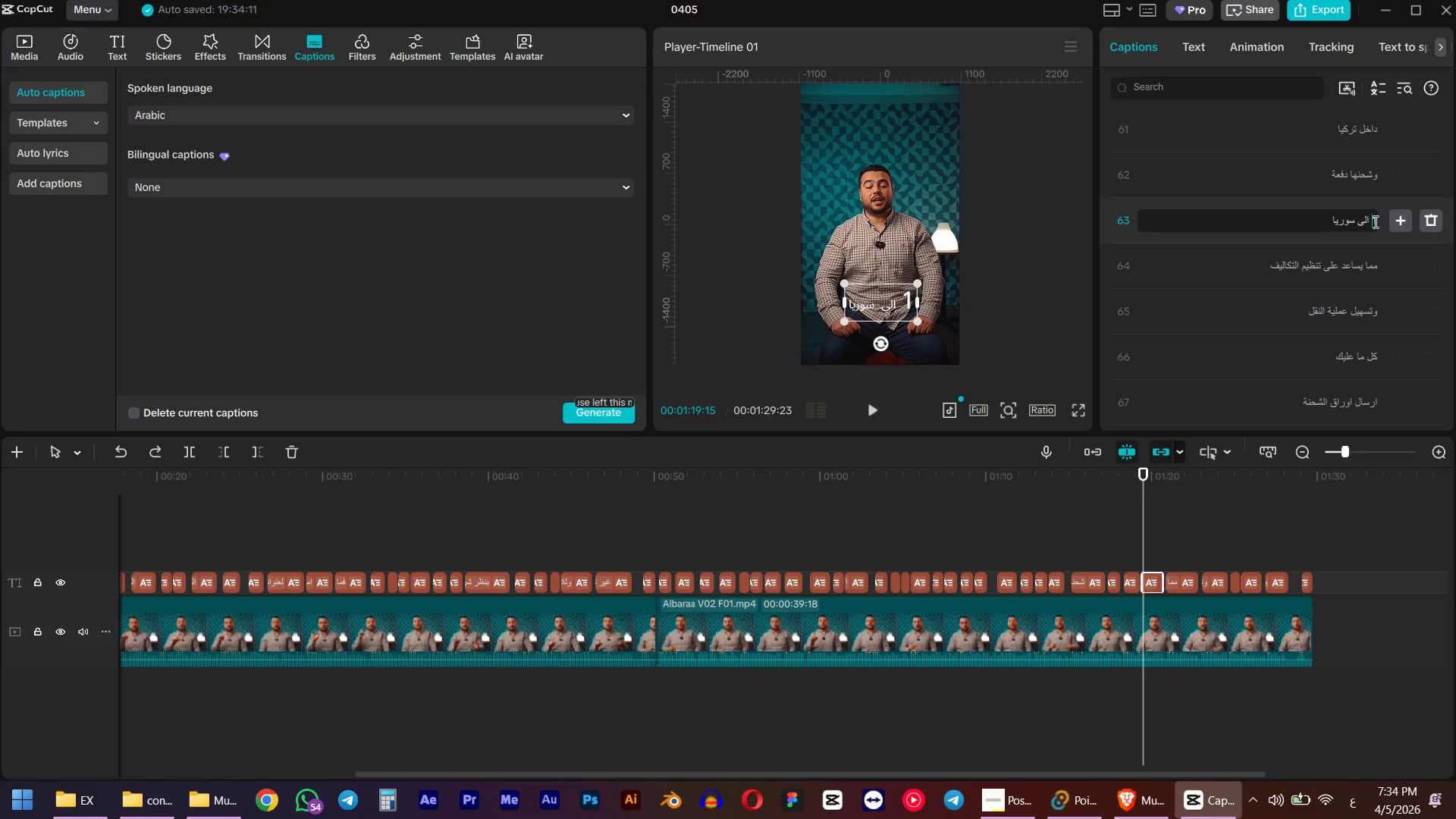 
key(Backspace)
 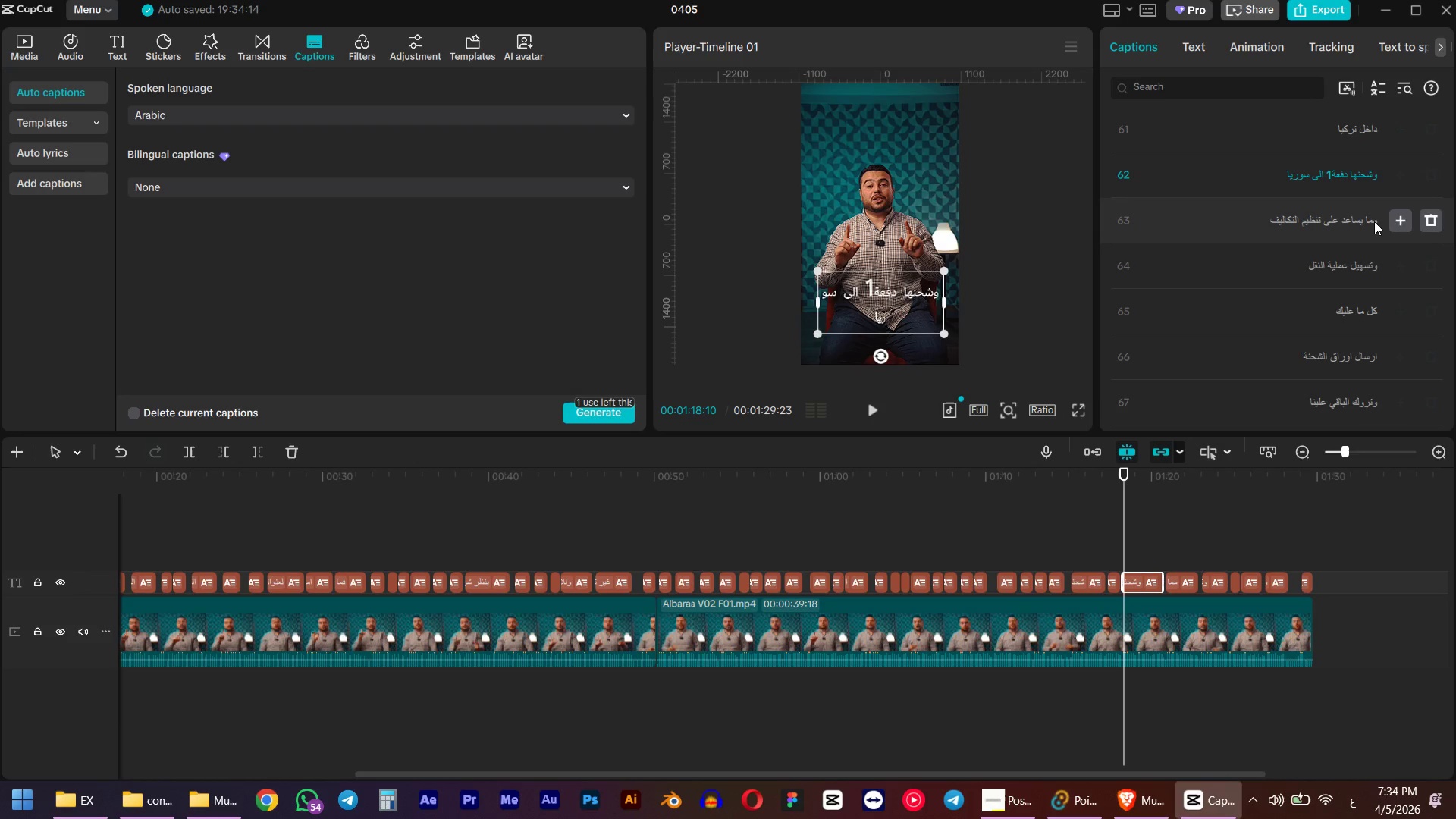 
key(Control+ControlLeft)
 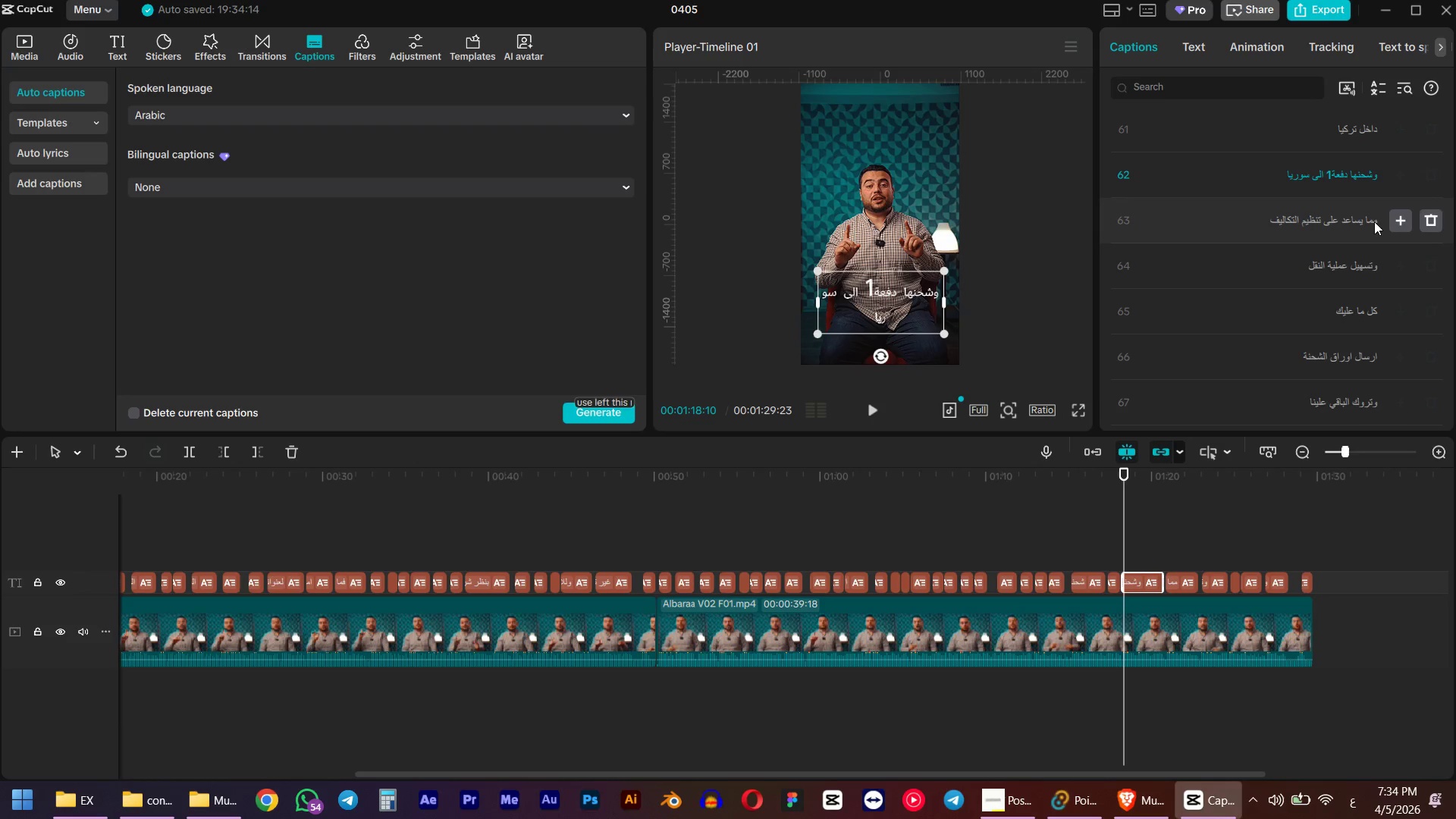 
key(Control+Z)
 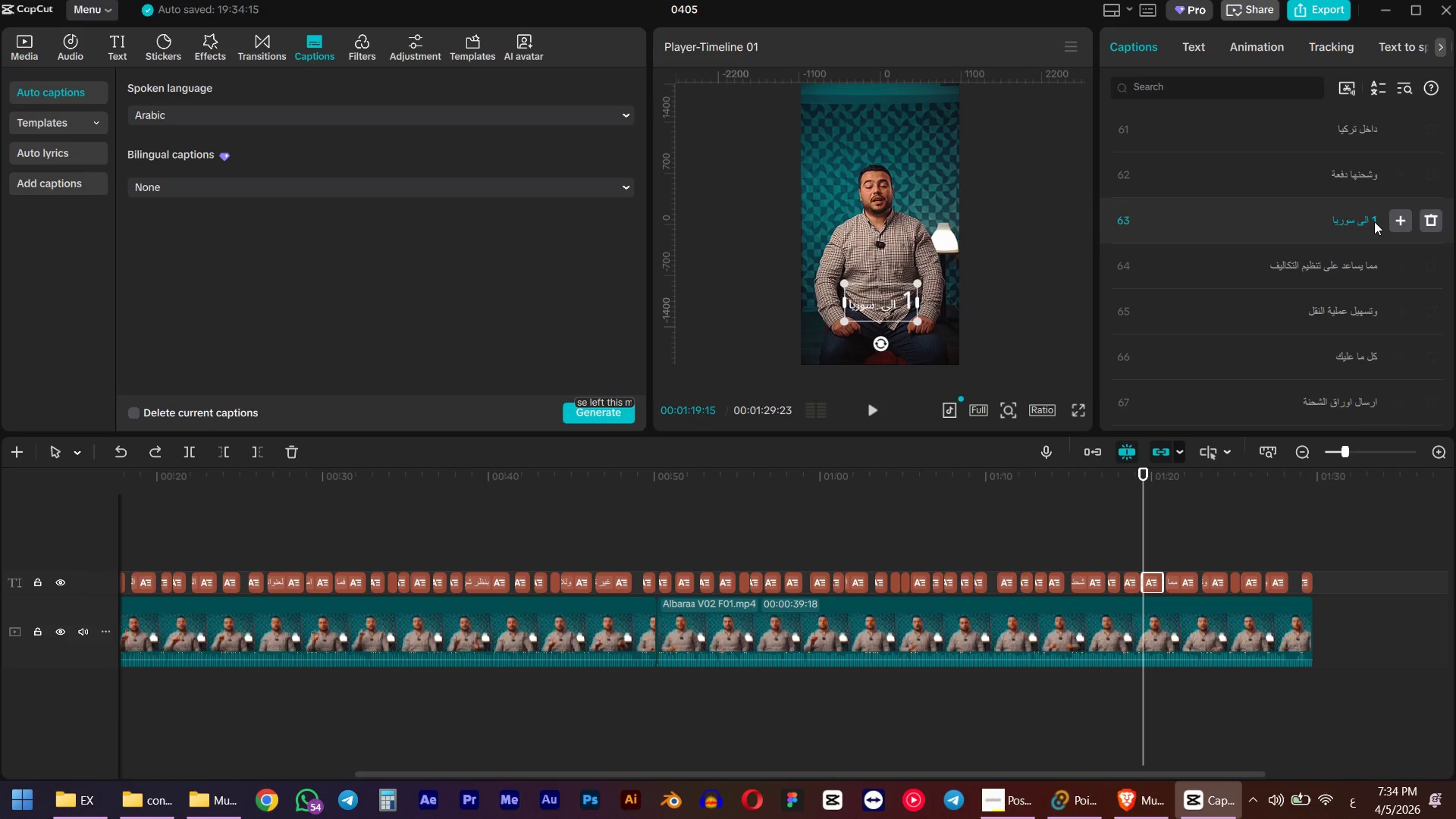 
left_click([1374, 221])
 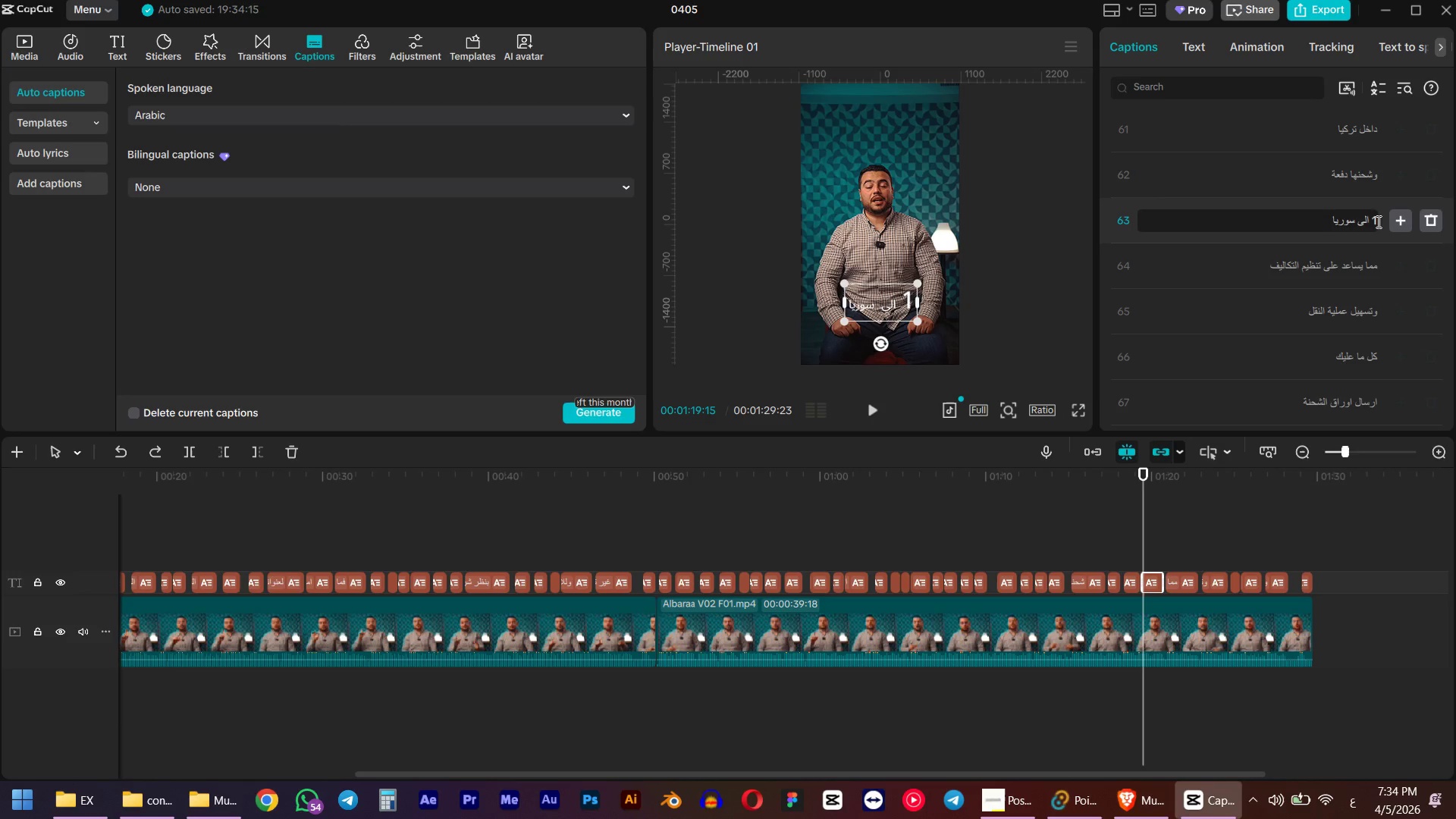 
left_click_drag(start_coordinate=[1371, 220], to_coordinate=[1378, 220])
 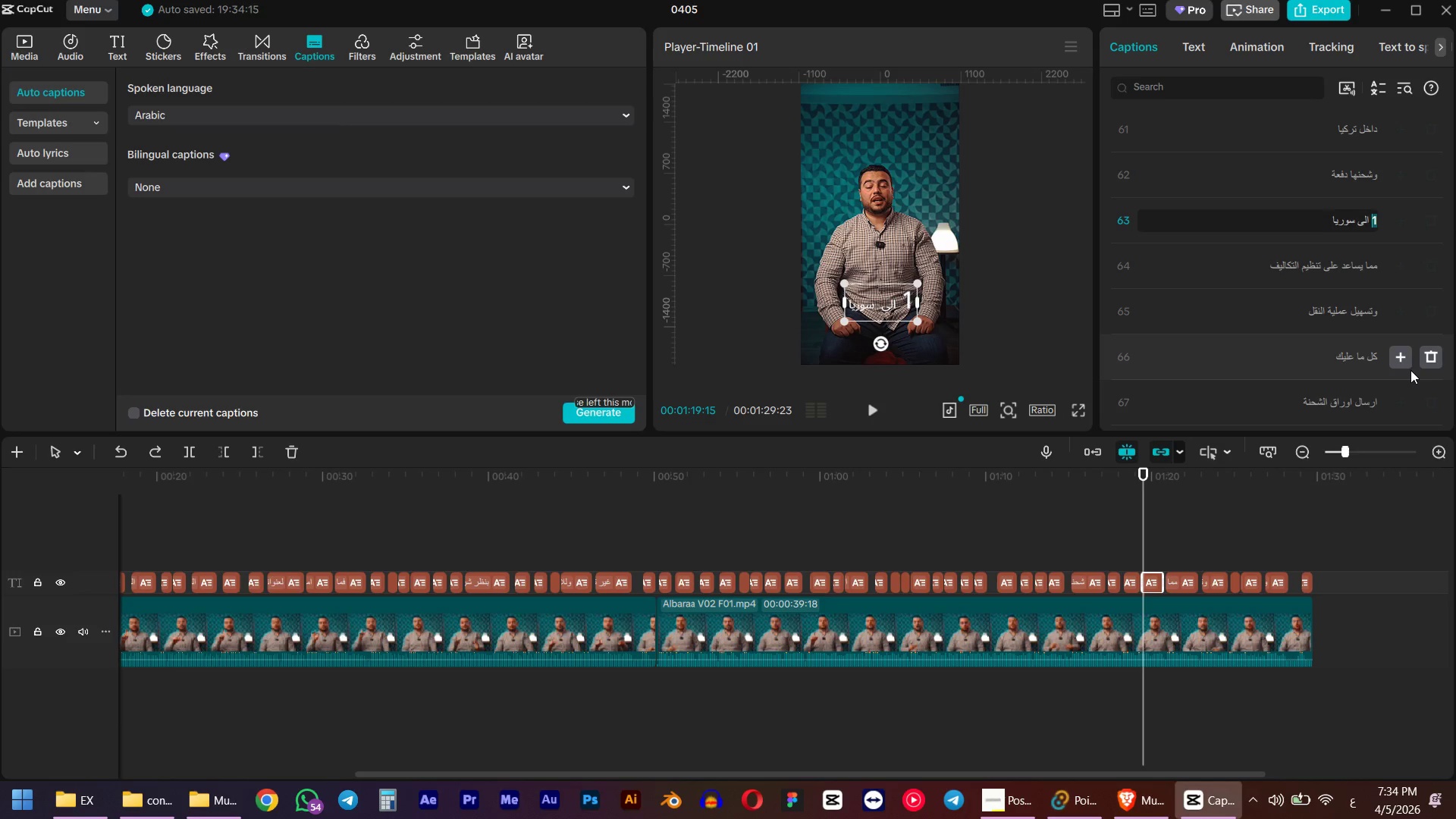 
type(,hp]m )
 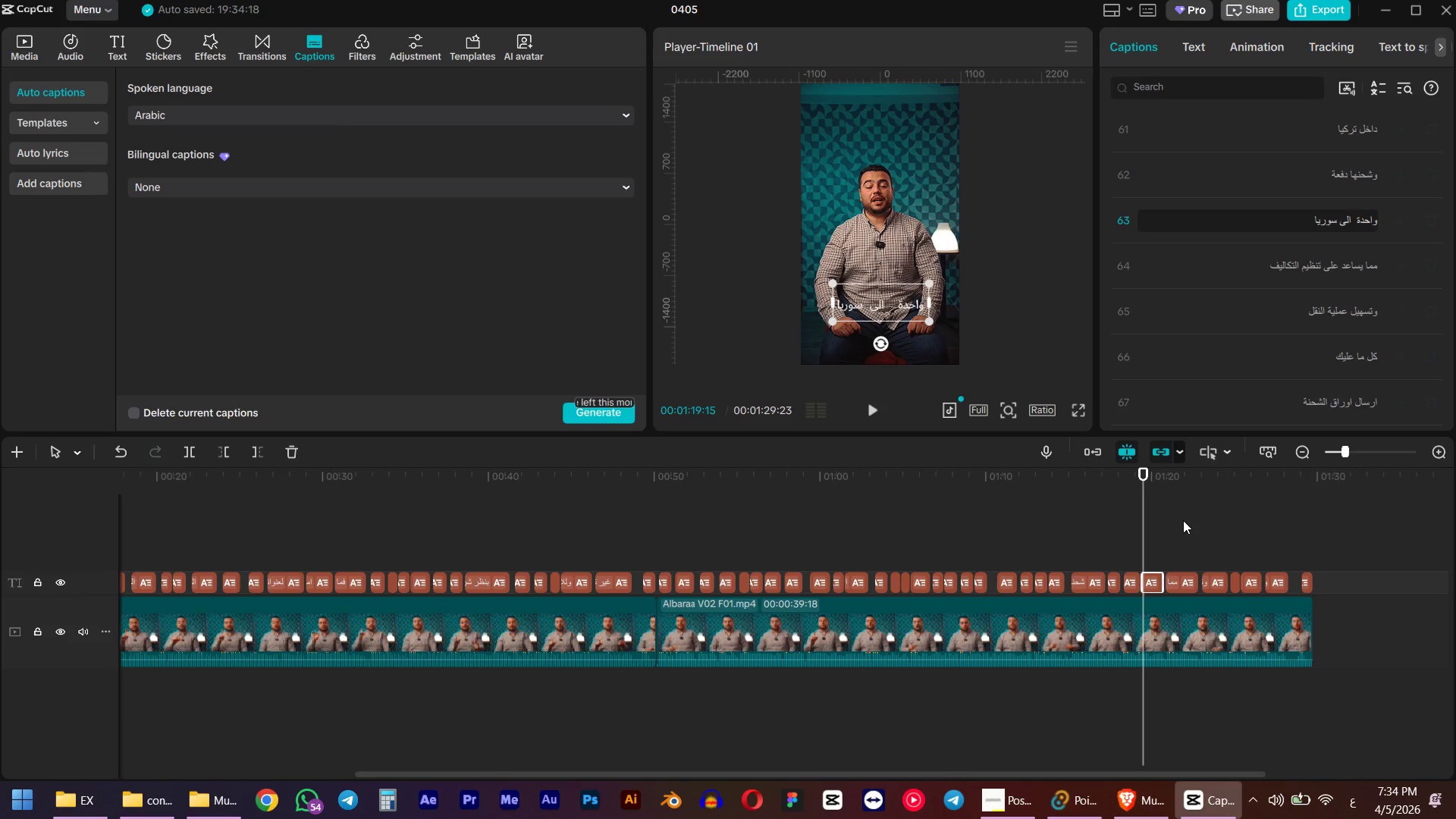 
key(Backspace)
 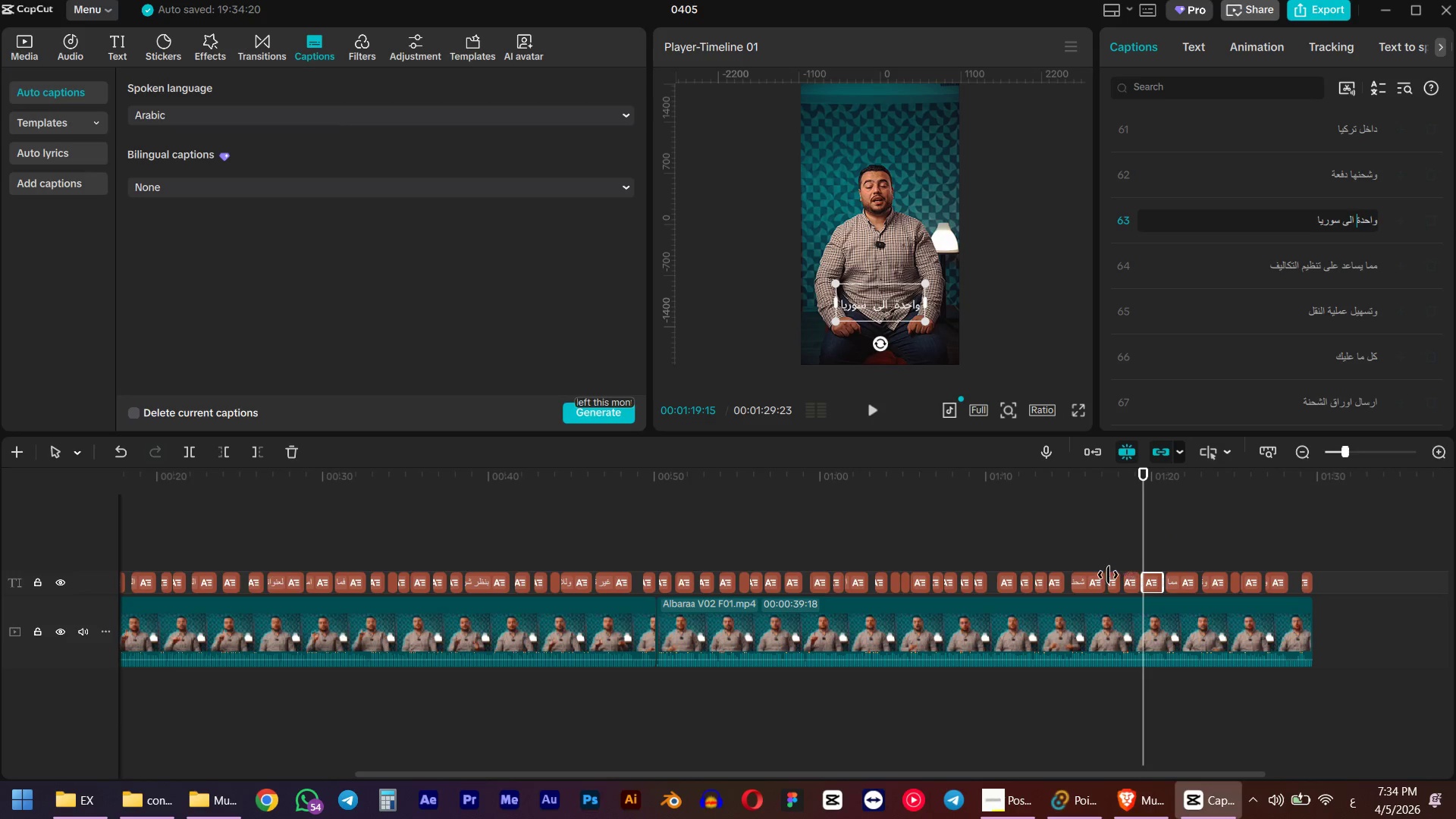 
left_click([1122, 510])
 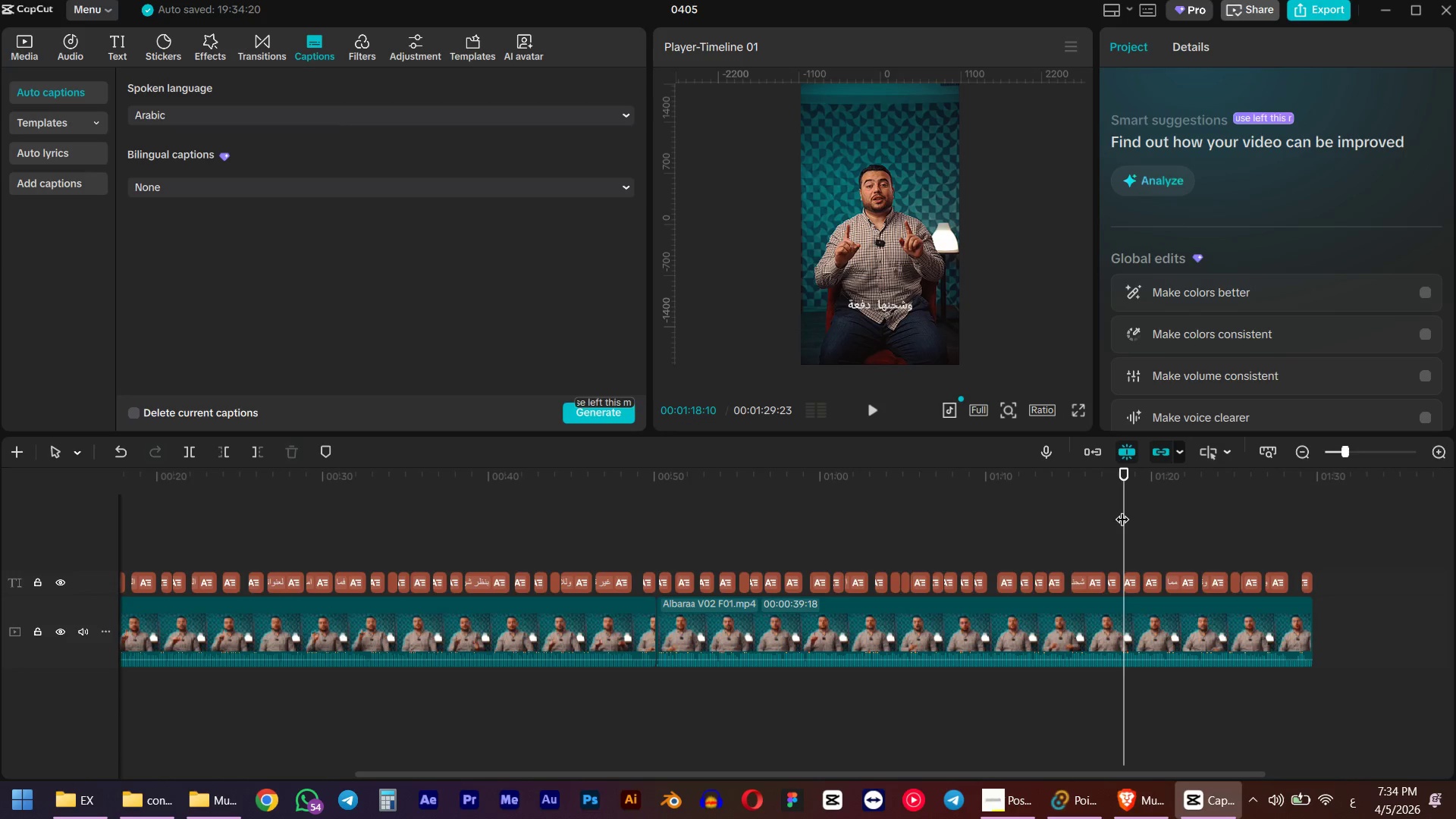 
key(Space)
 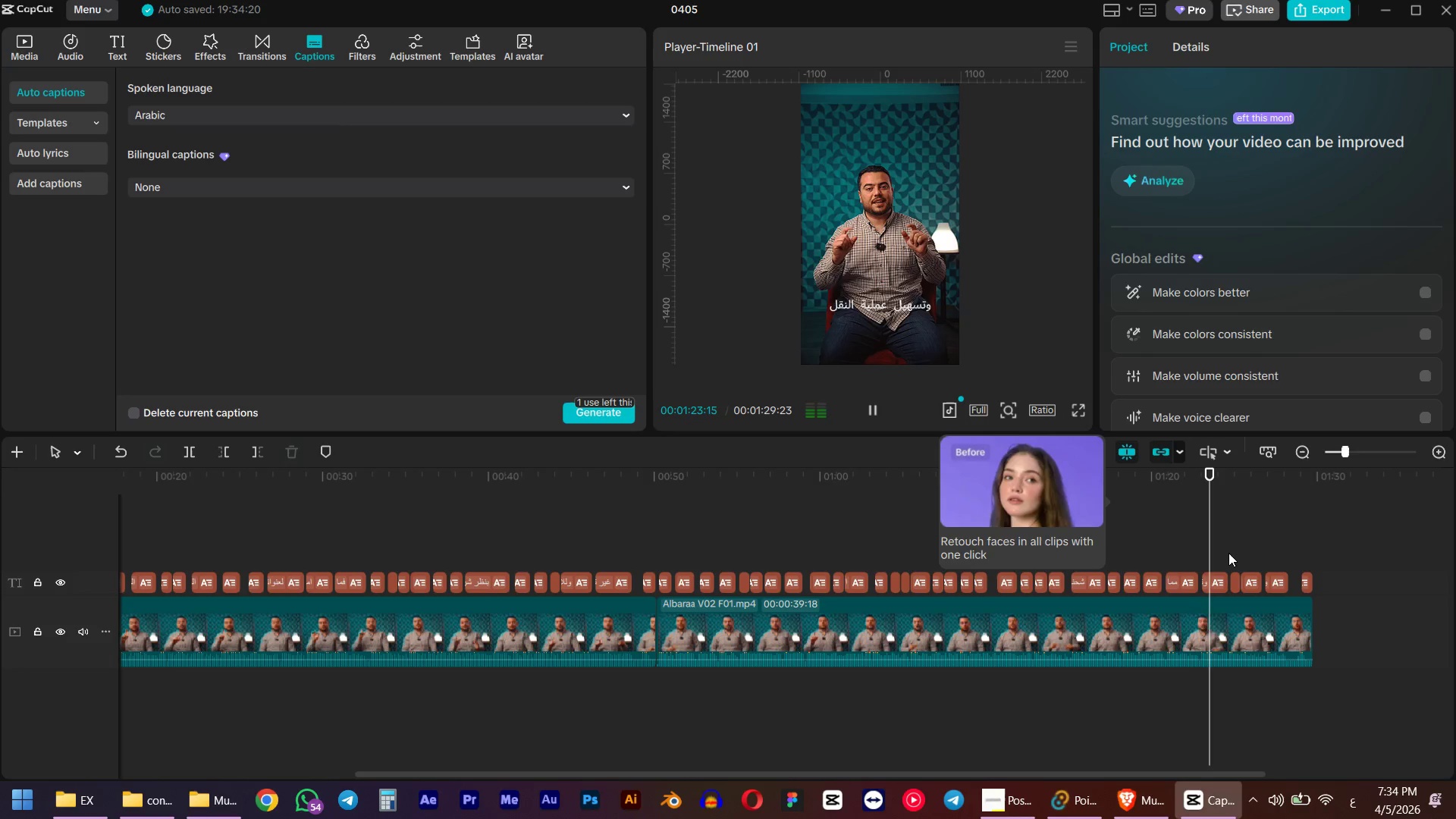 
wait(6.95)
 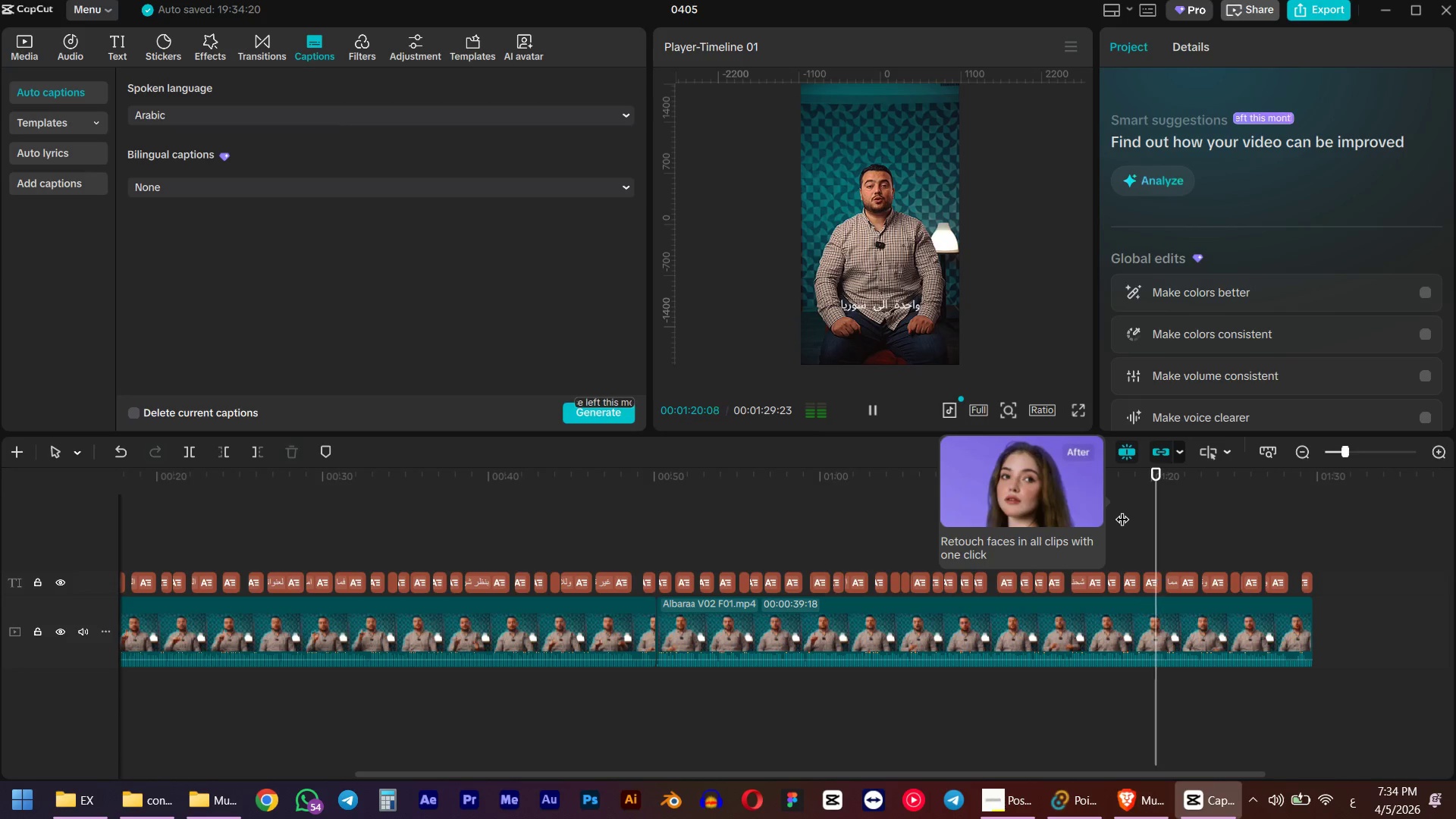 
left_click([1247, 582])
 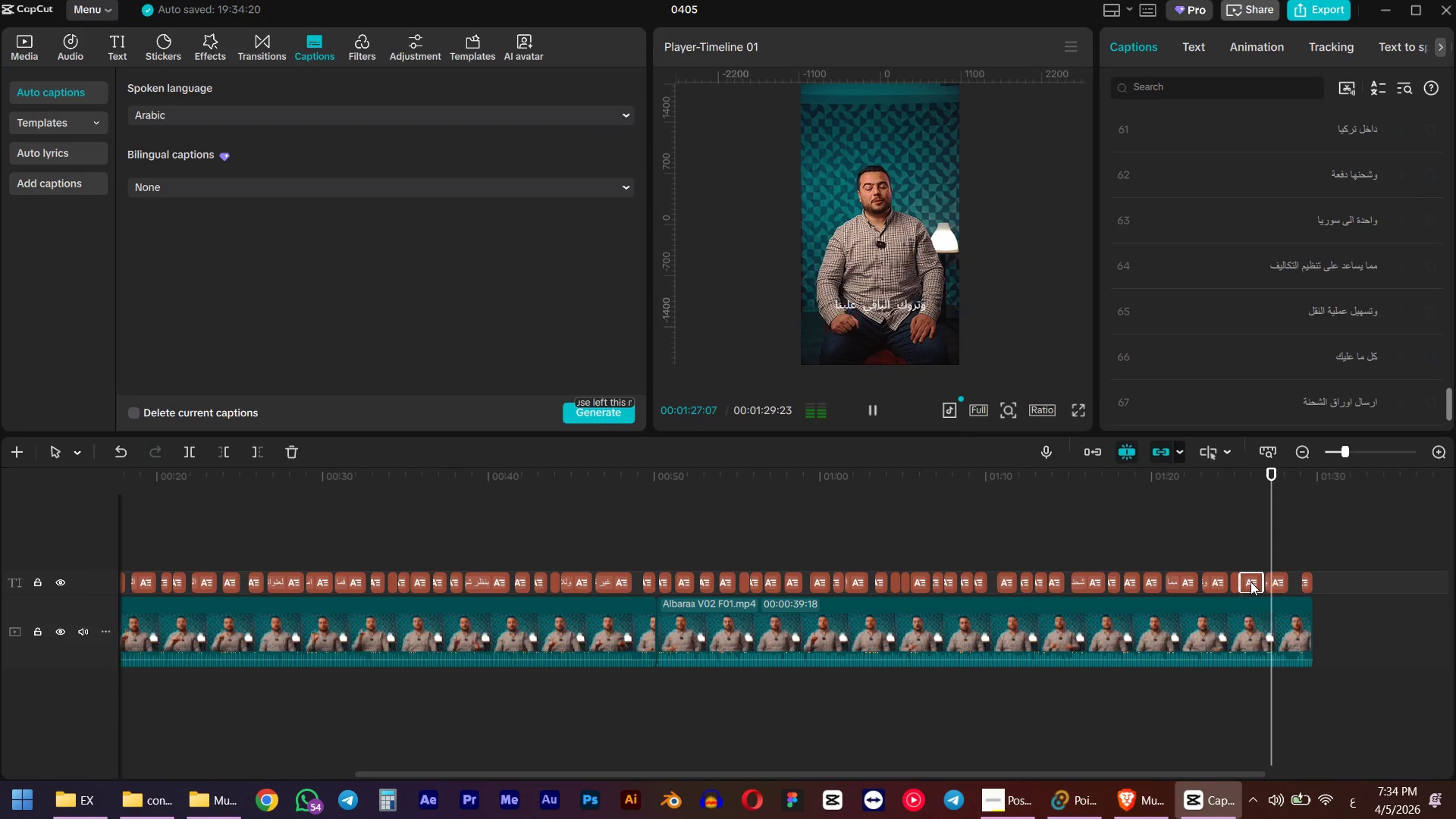 
key(Space)
 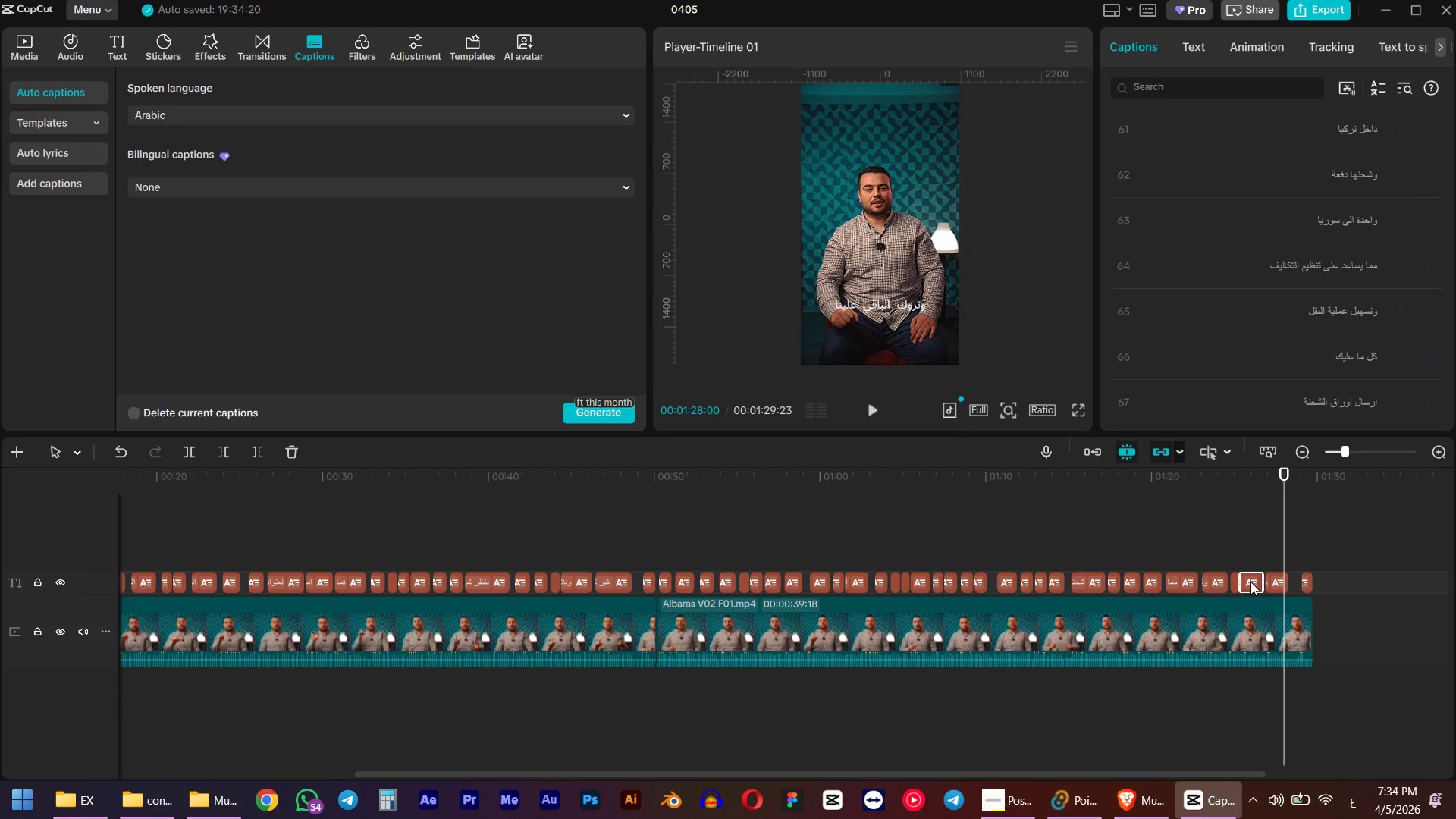 
left_click([1250, 522])
 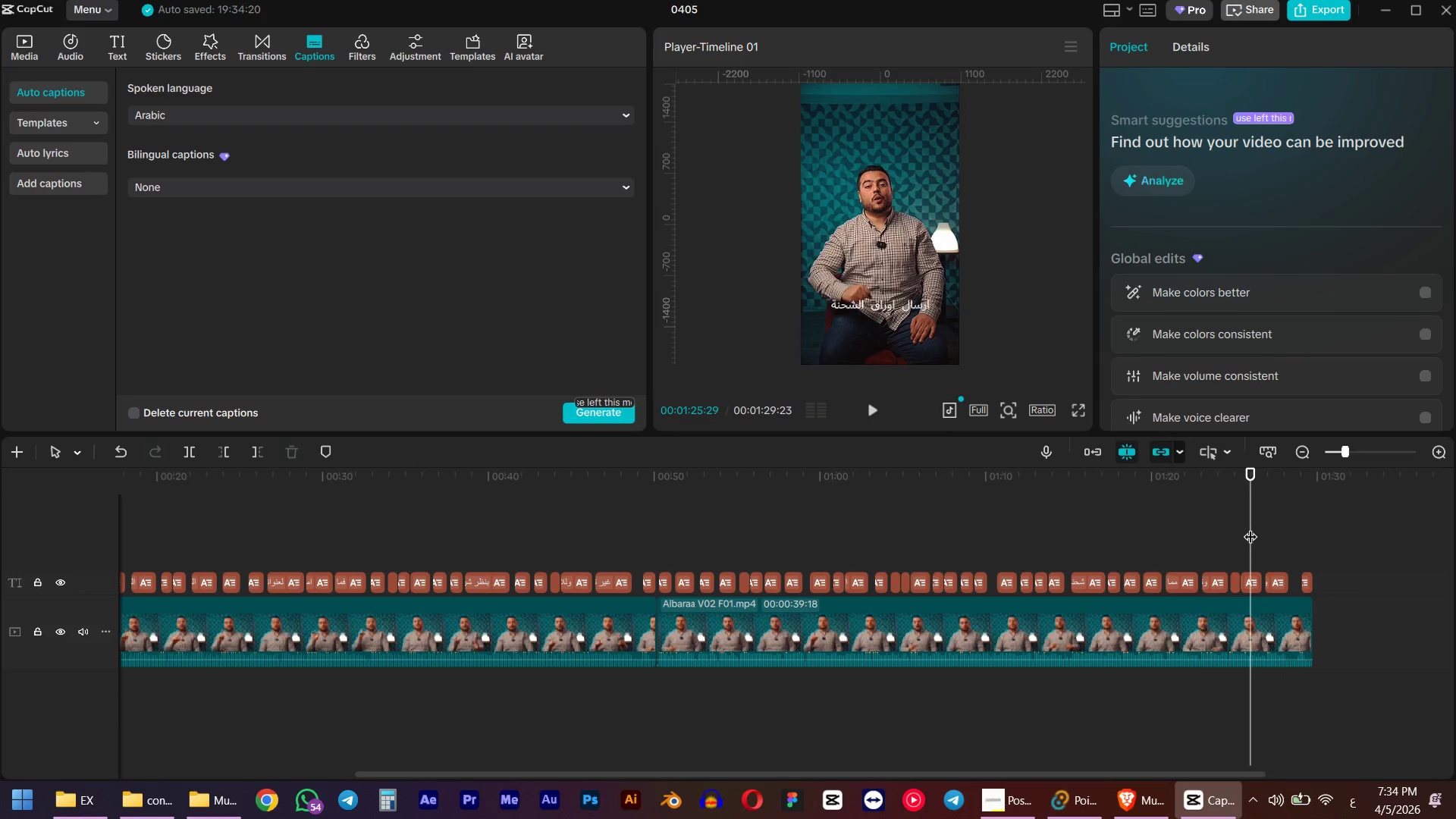 
key(Space)
 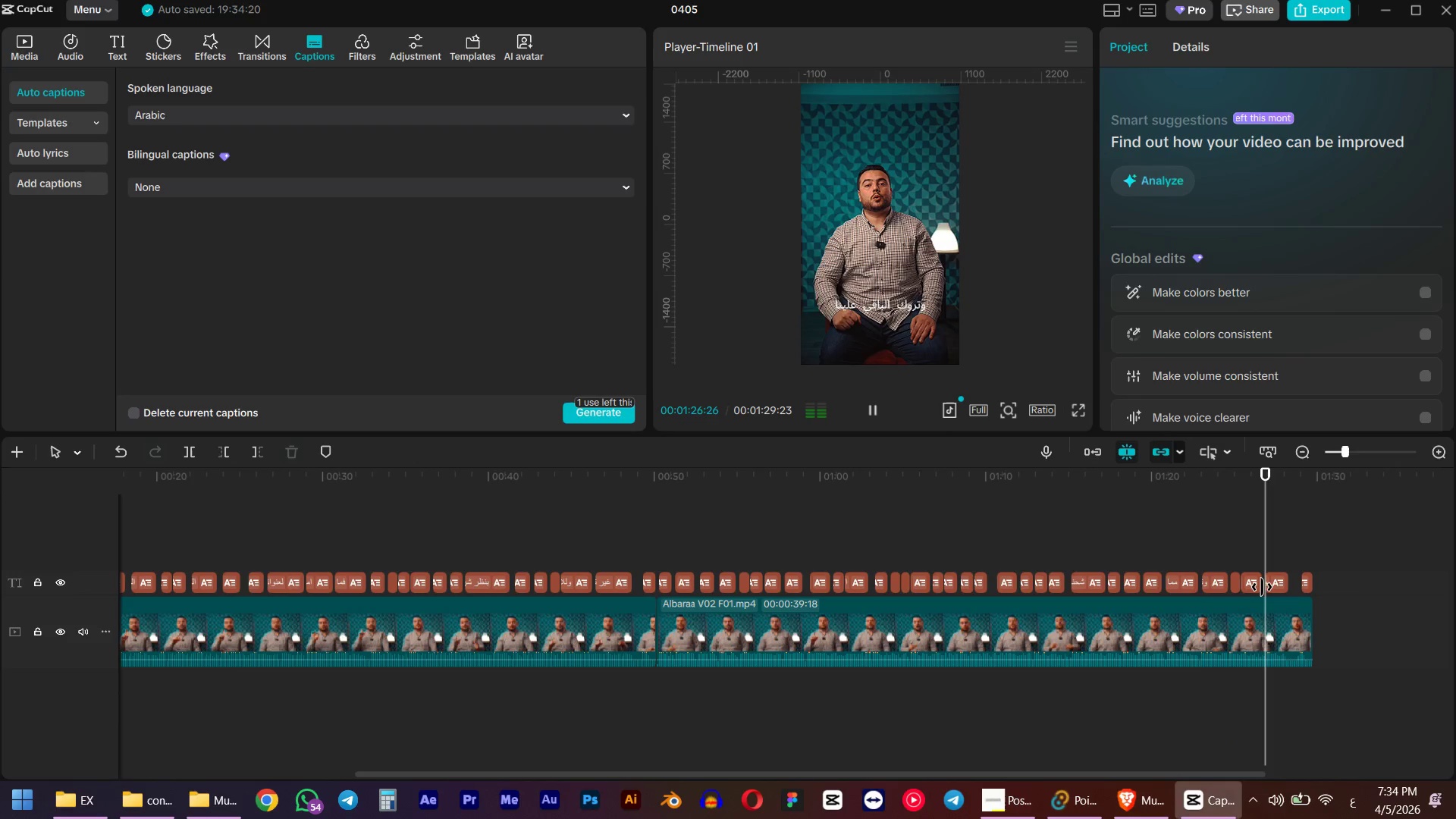 
key(Space)
 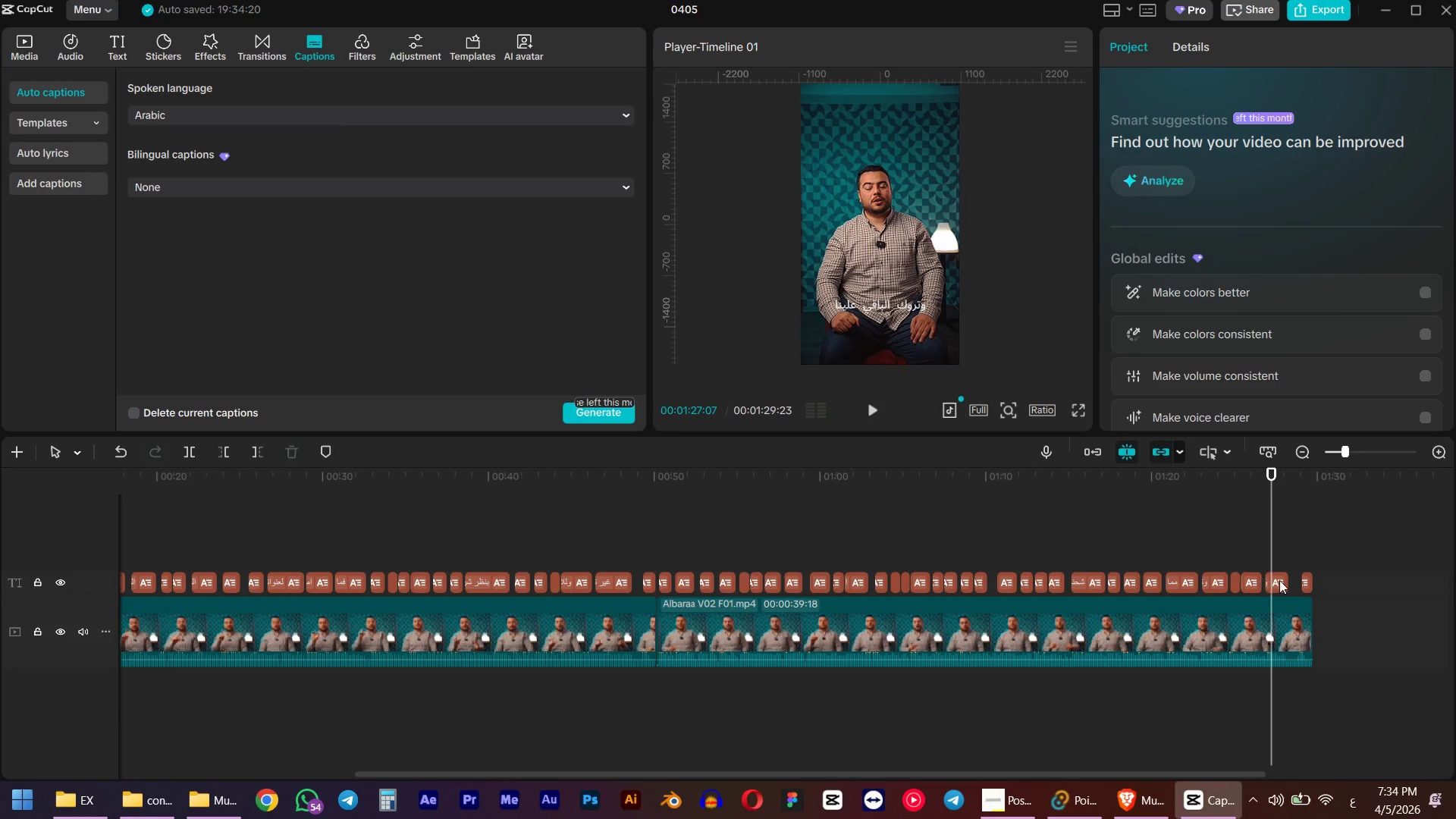 
left_click([1279, 580])
 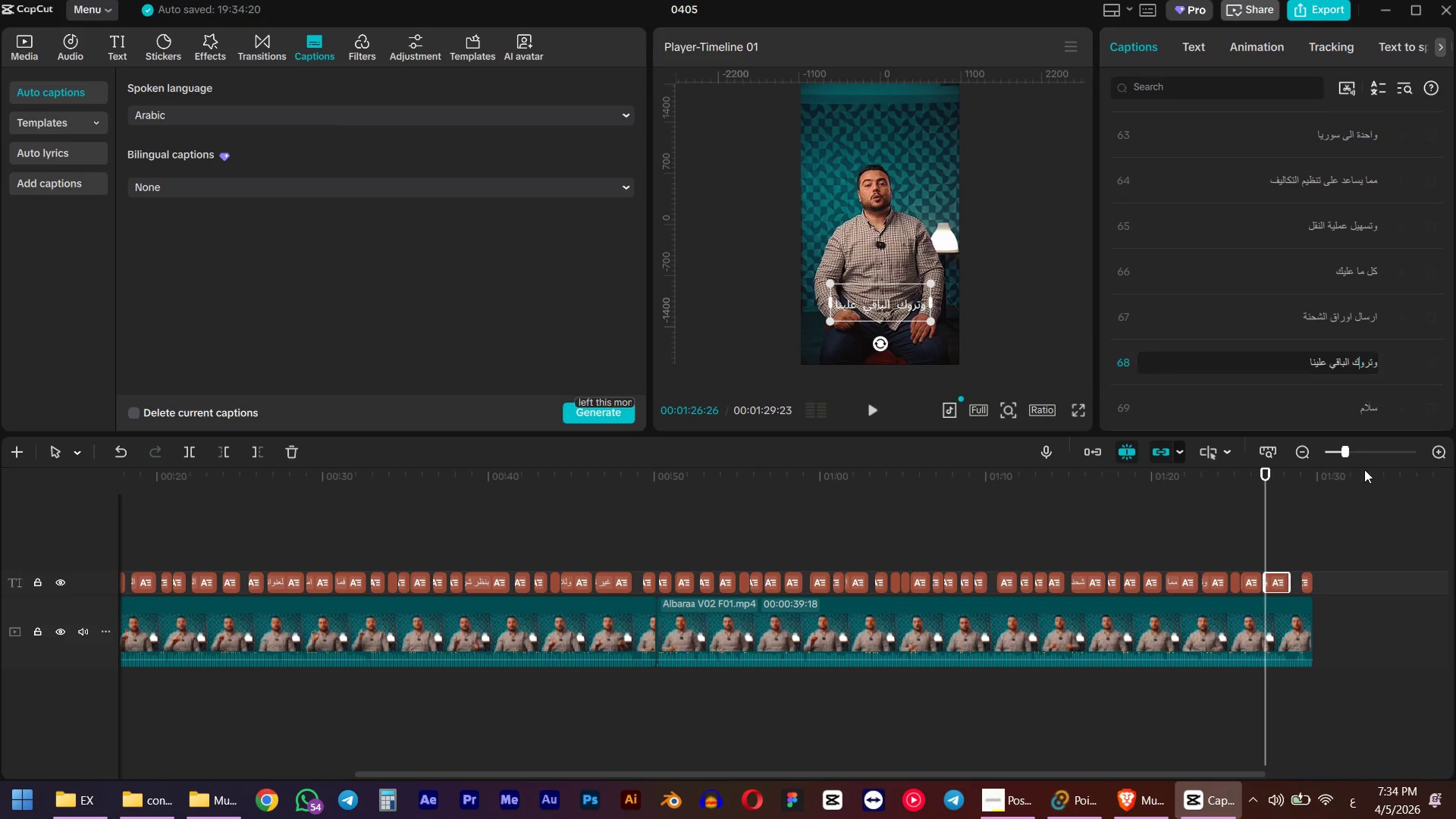 
key(Backspace)
 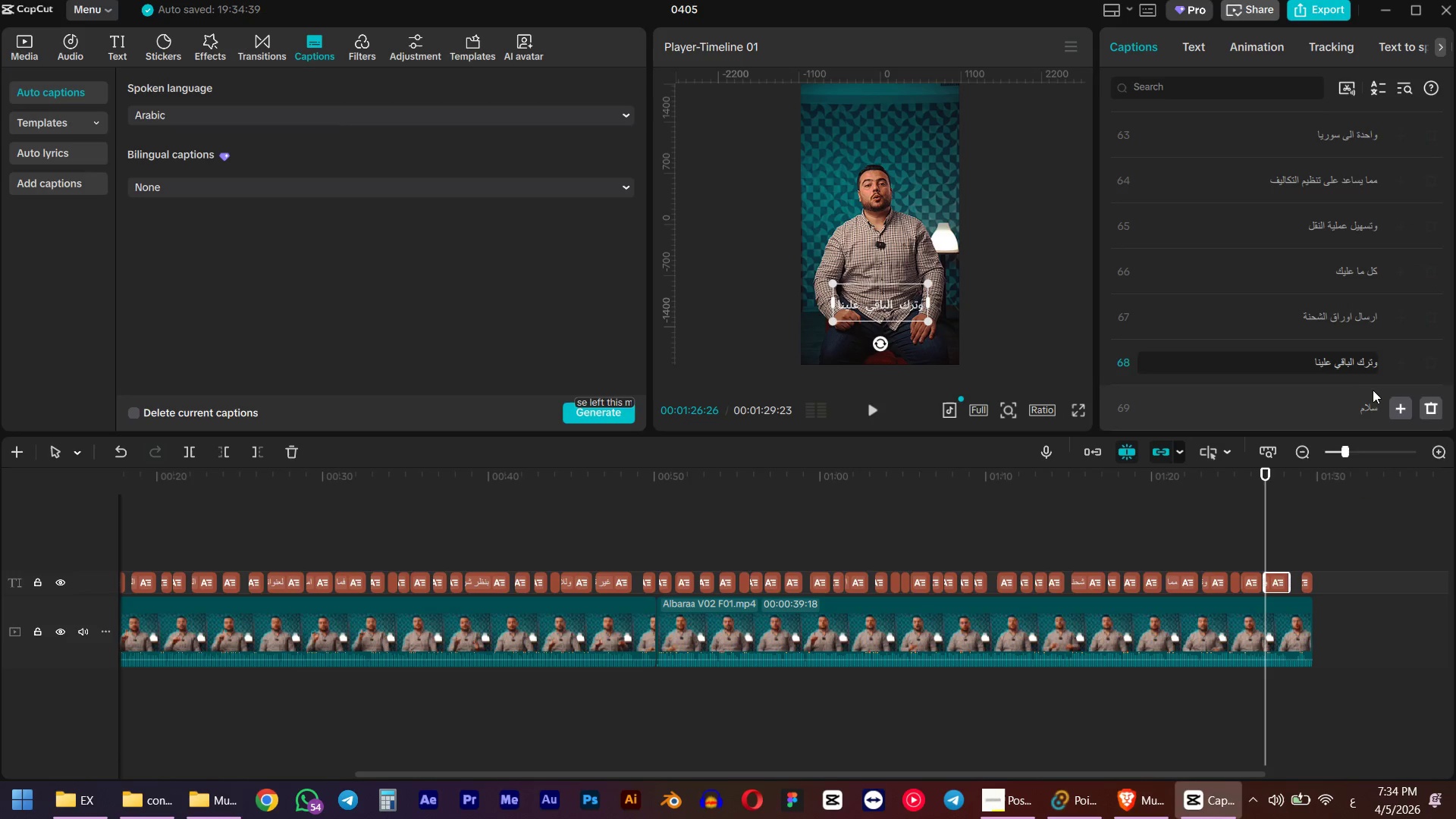 
left_click([1373, 356])
 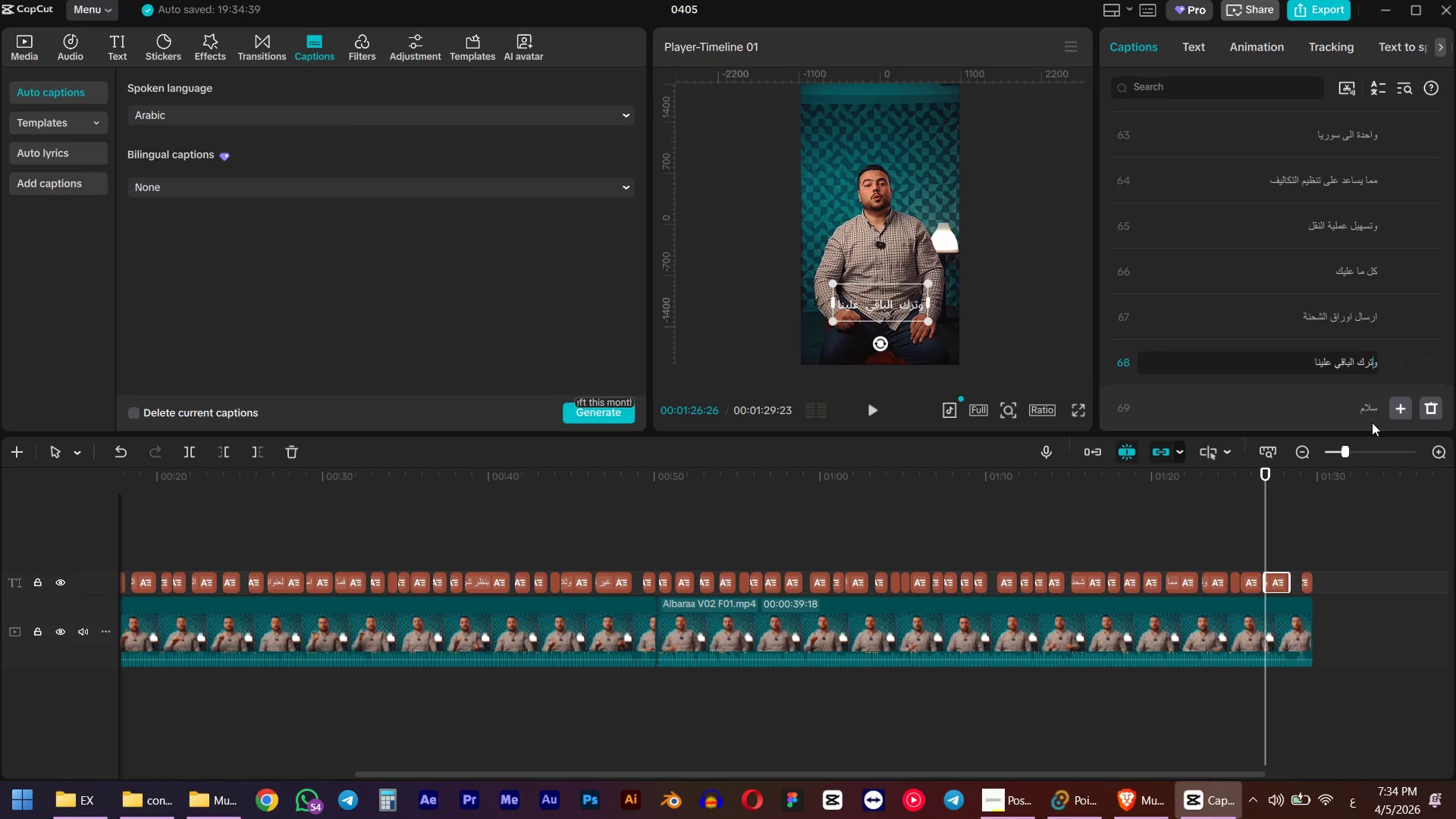 
key(H)
 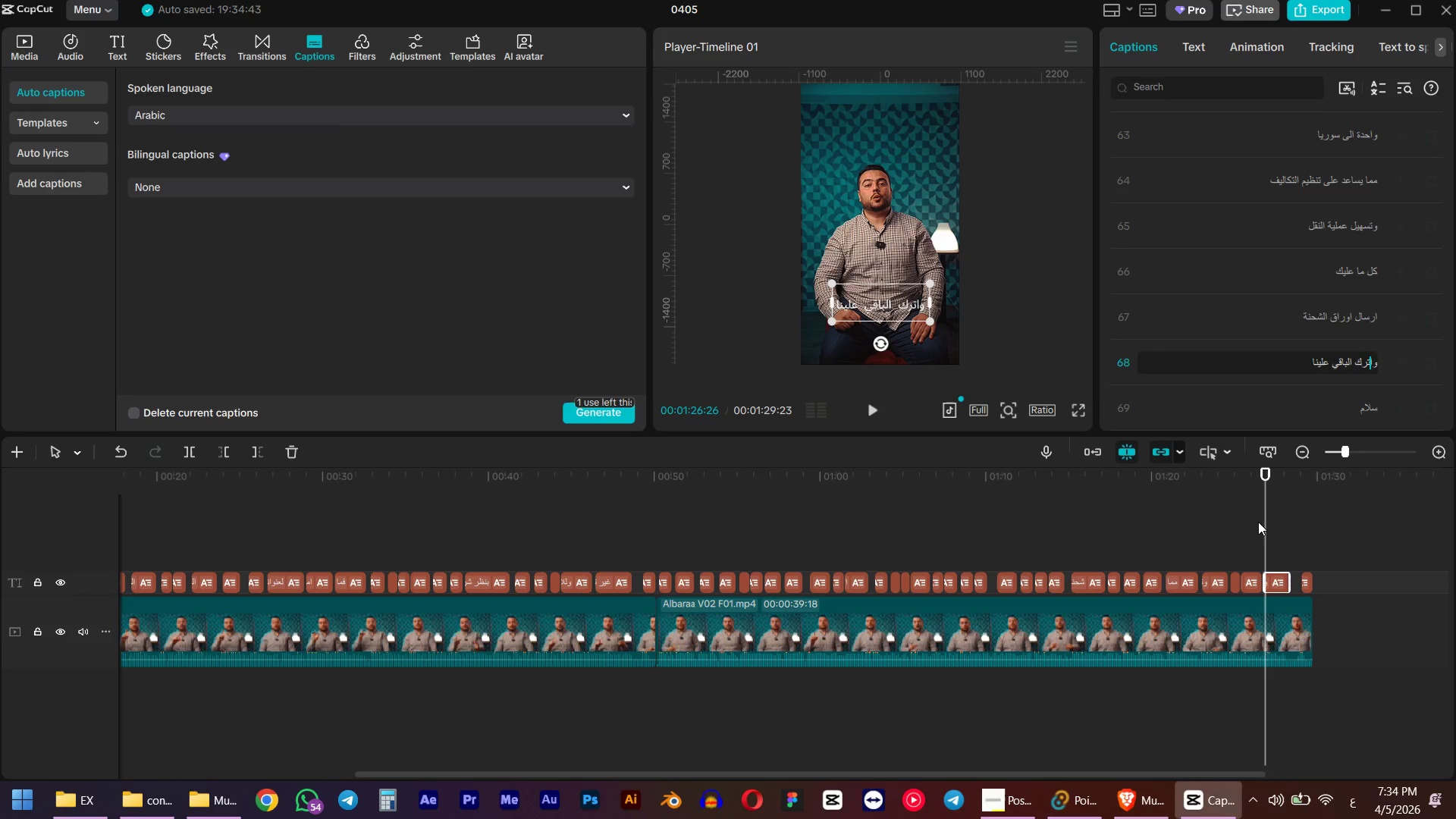 
left_click([1263, 473])
 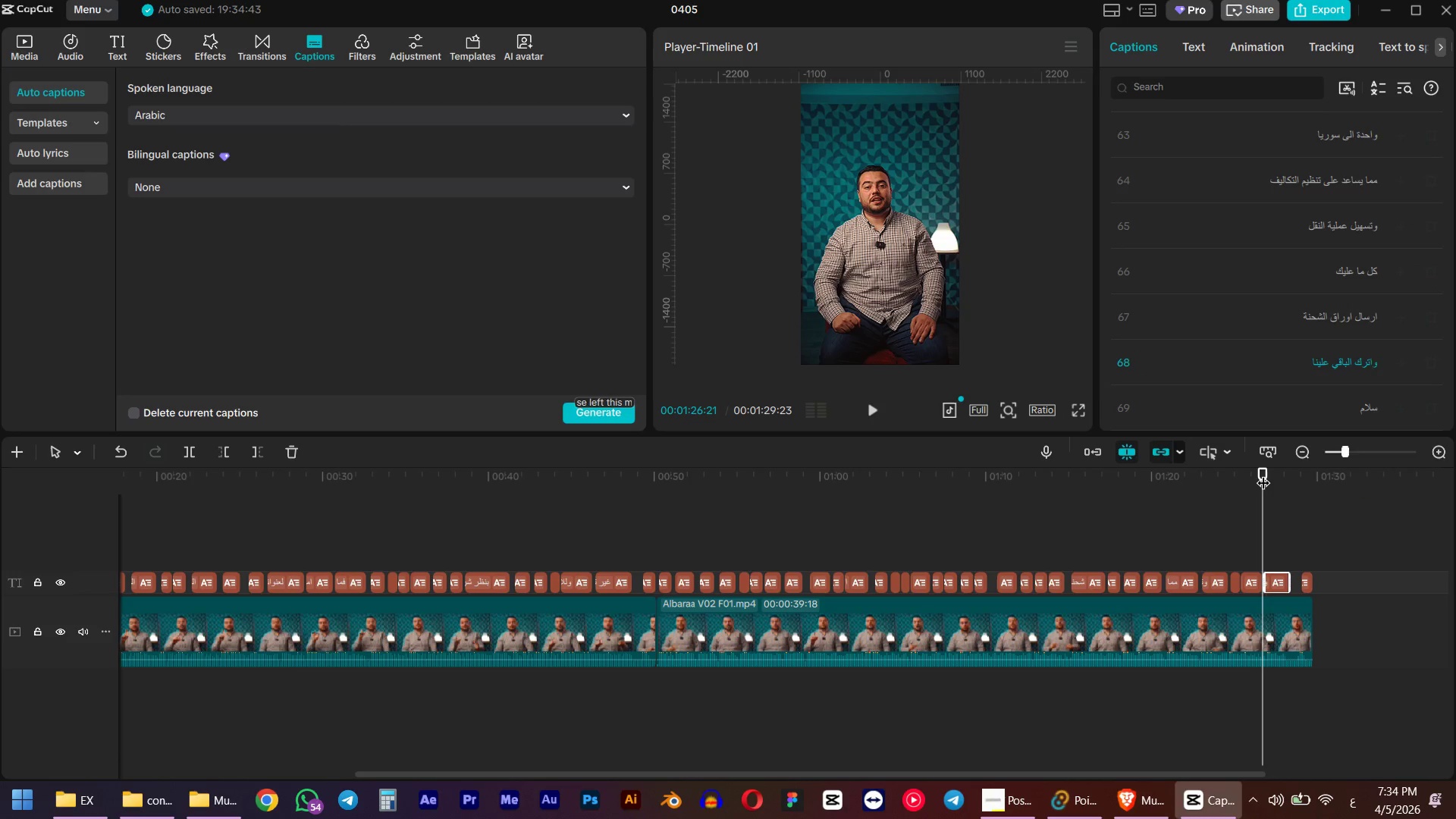 
key(Space)
 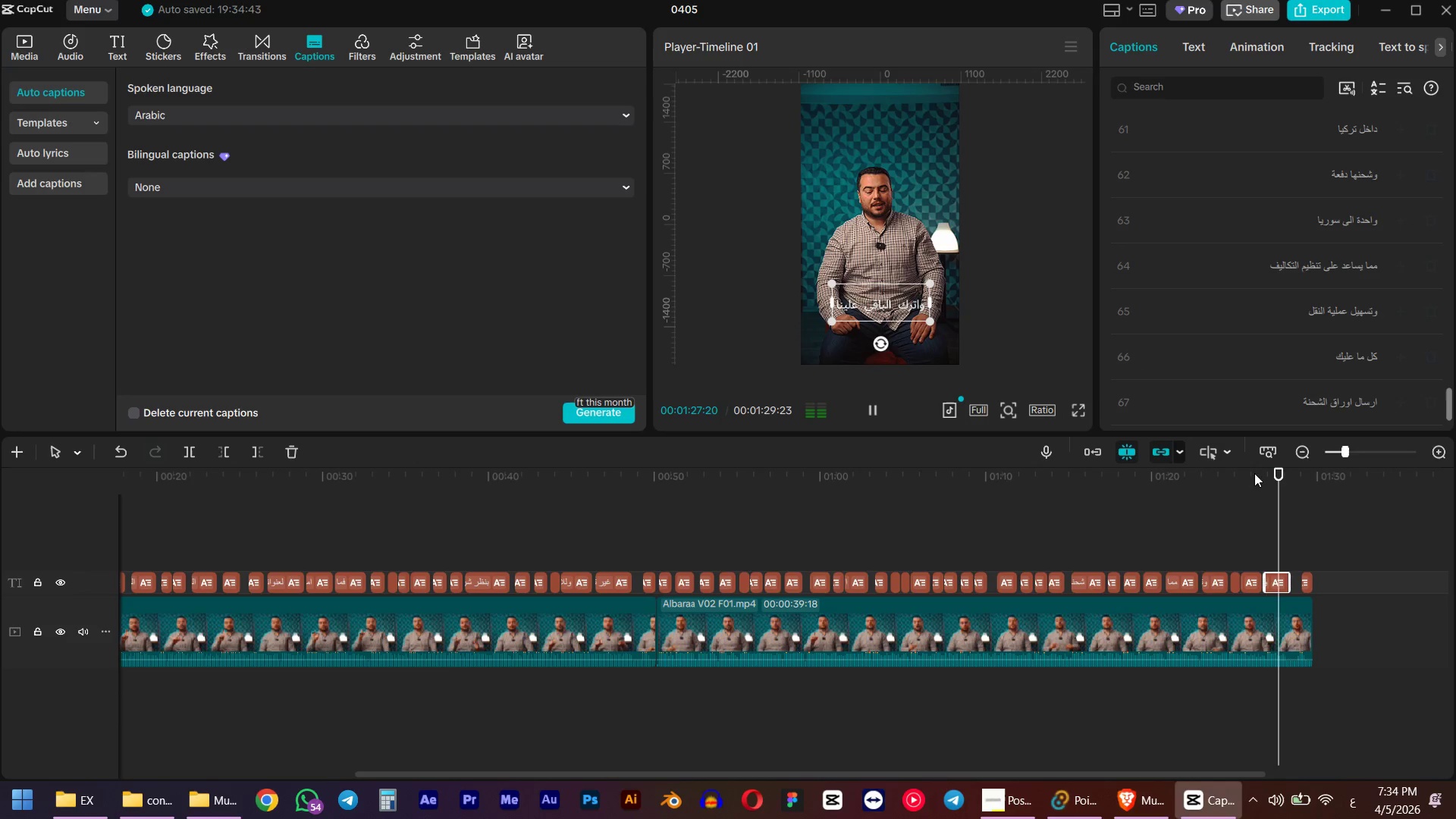 
key(Space)
 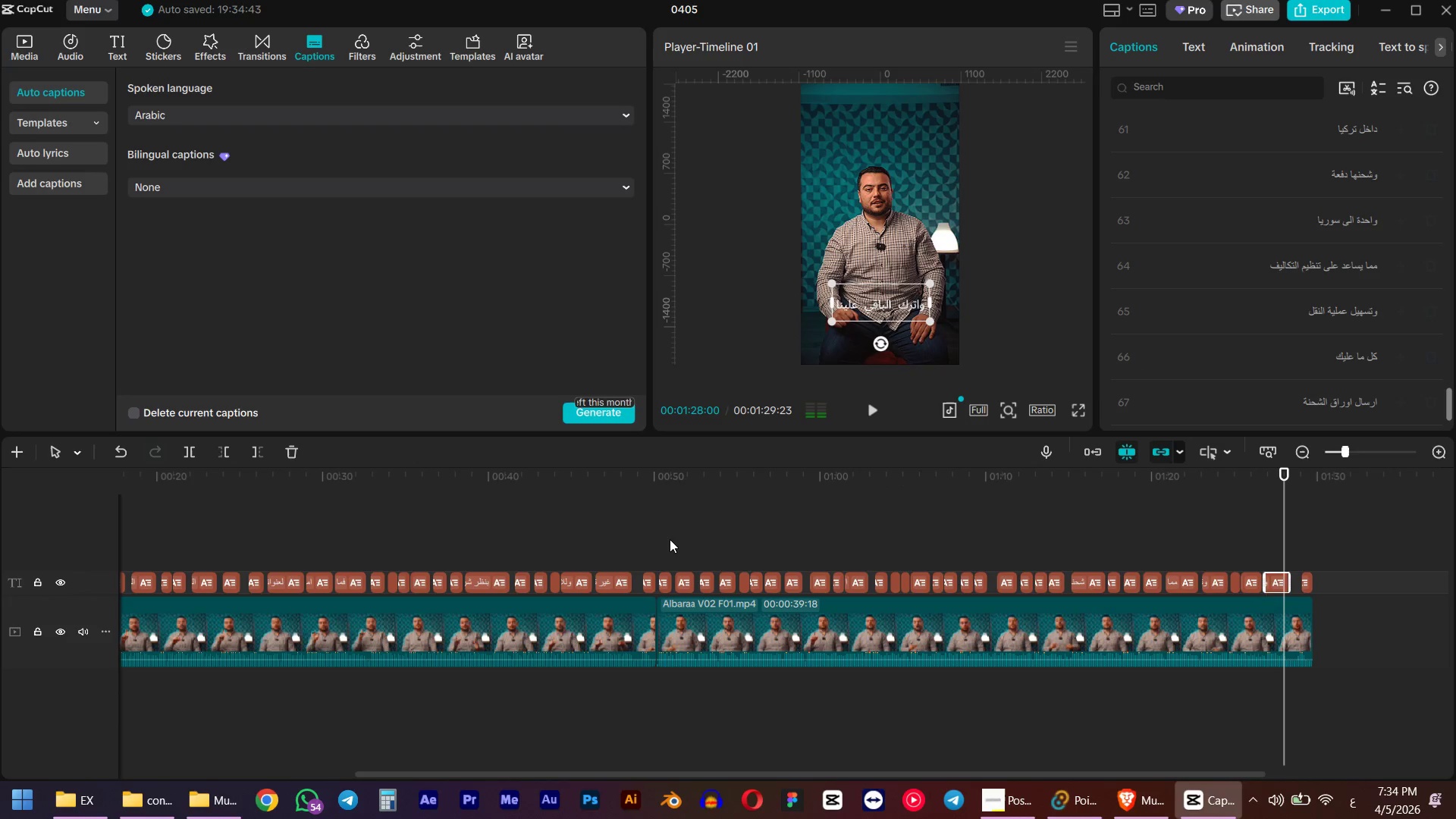 
hold_key(key=ControlLeft, duration=0.69)
scroll: coordinate [673, 525], scroll_direction: down, amount: 13.0
 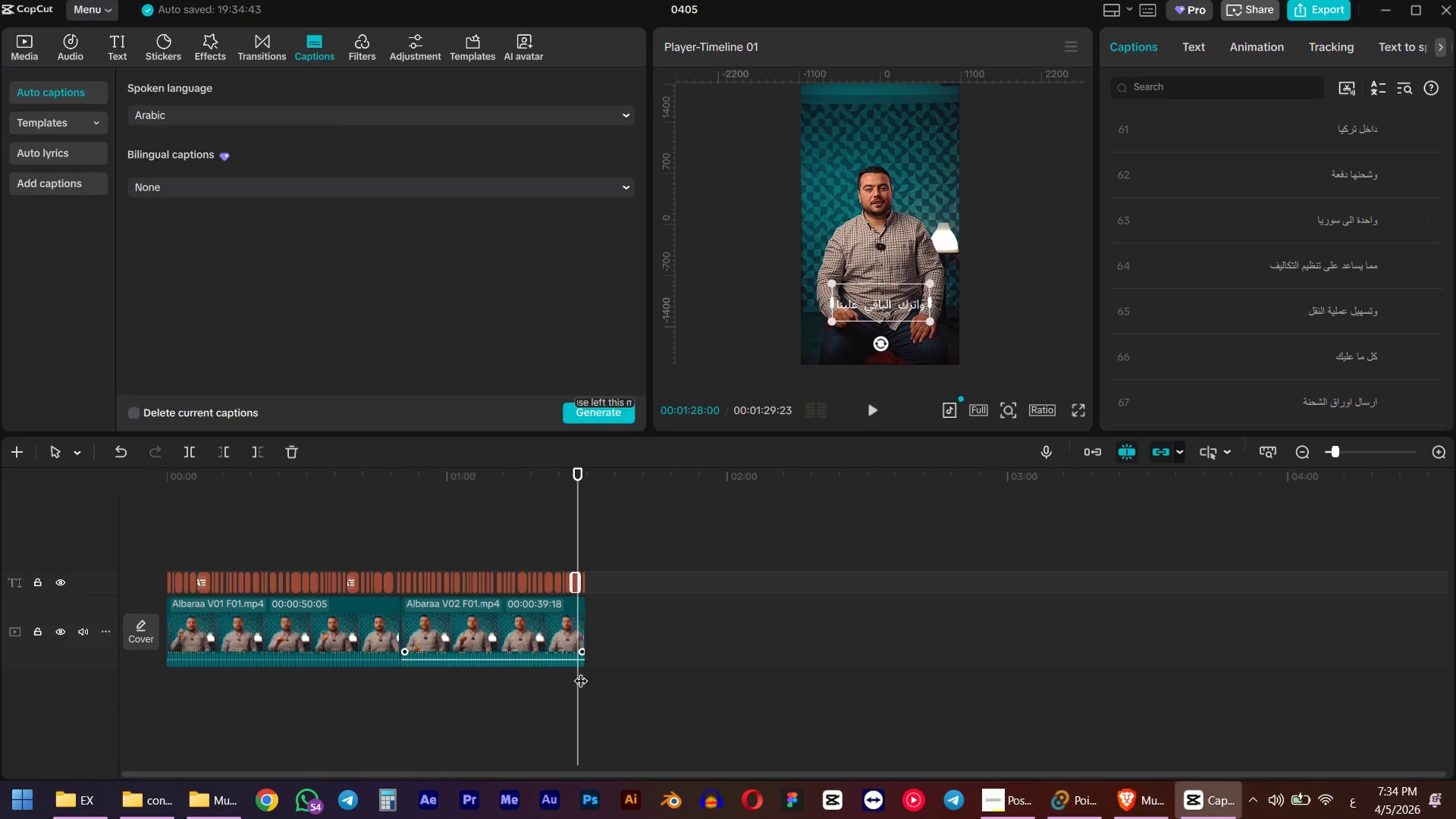 
left_click([647, 686])
 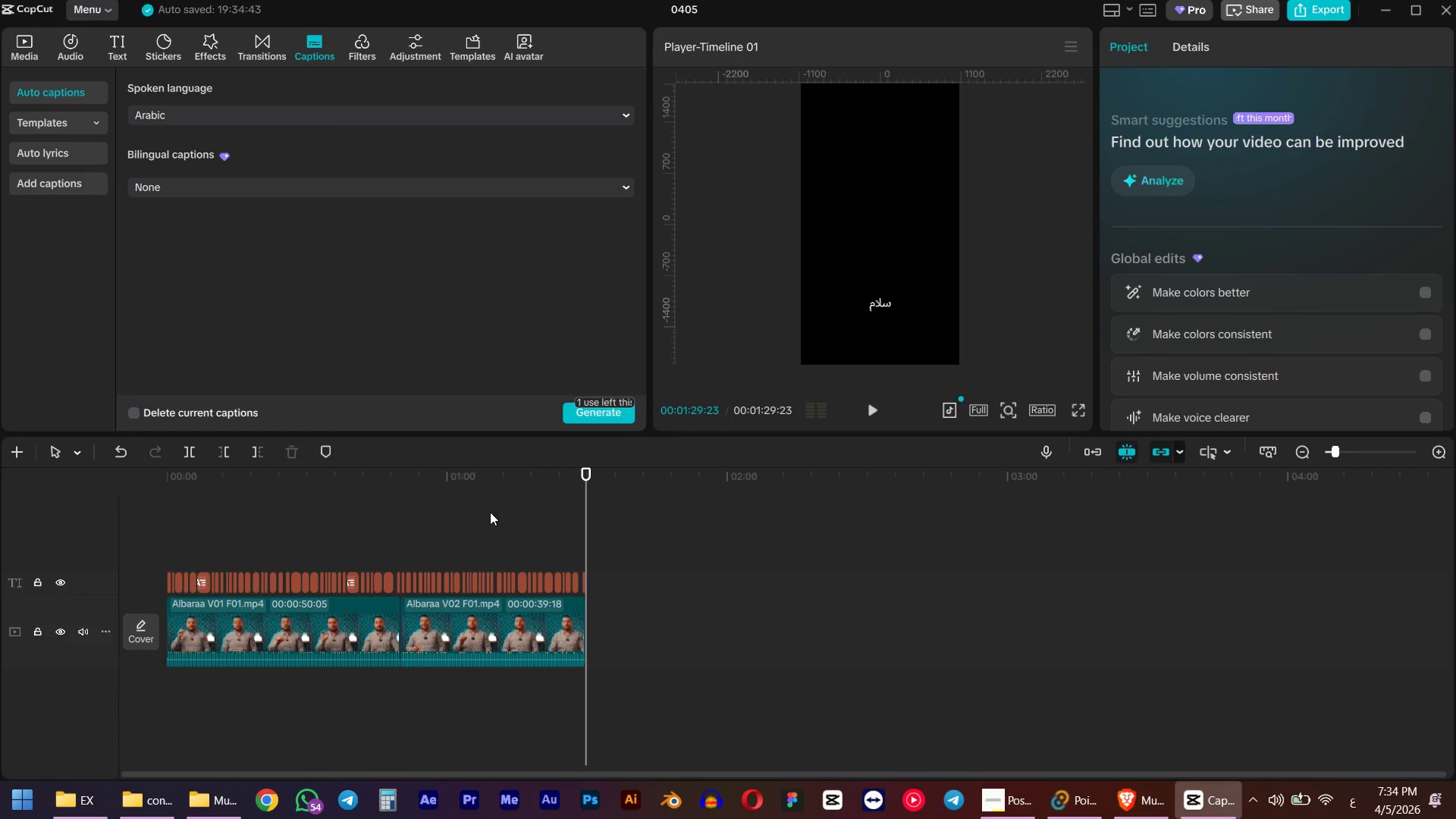 
left_click_drag(start_coordinate=[451, 489], to_coordinate=[29, 507])
 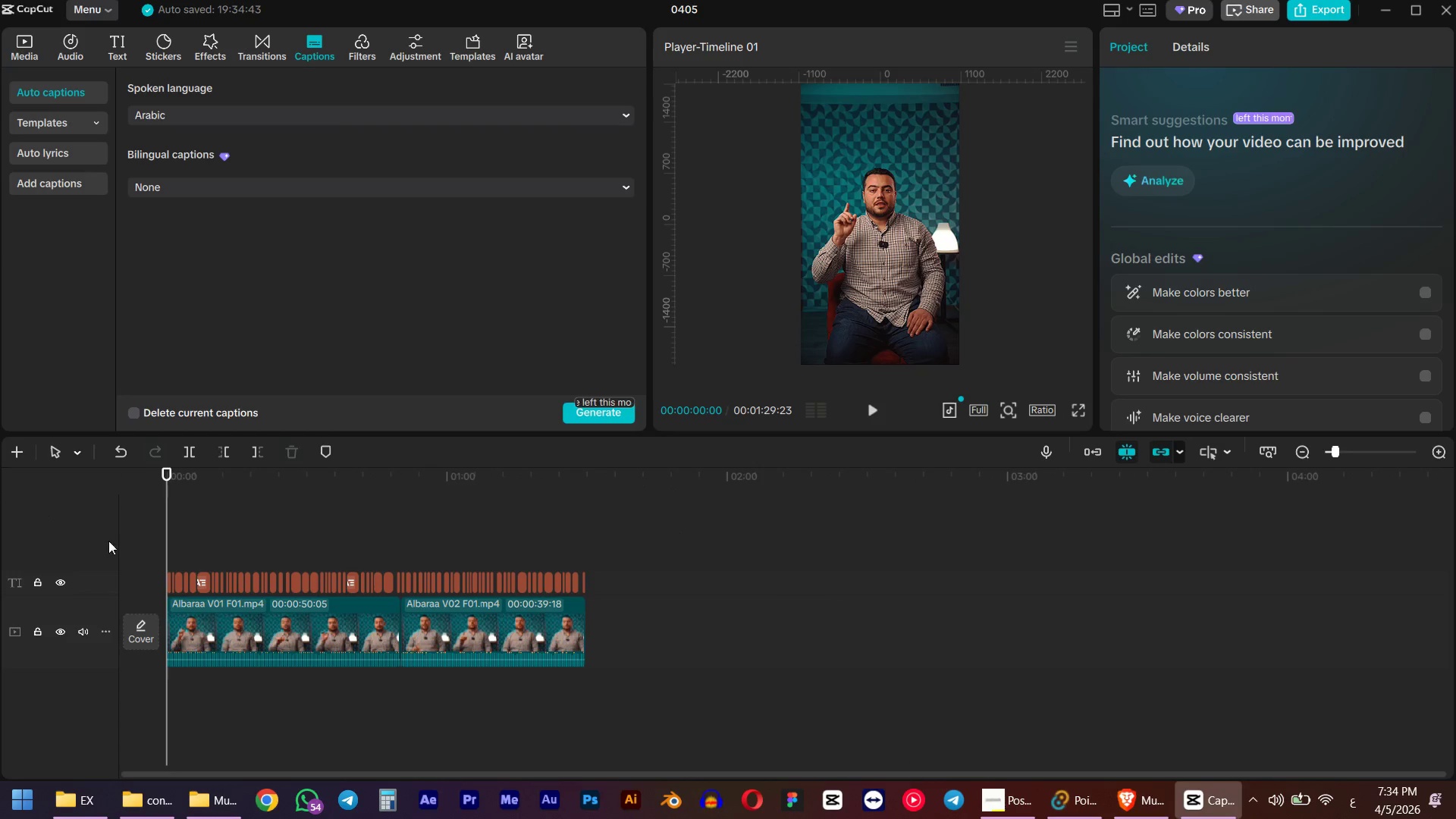 
key(Space)
 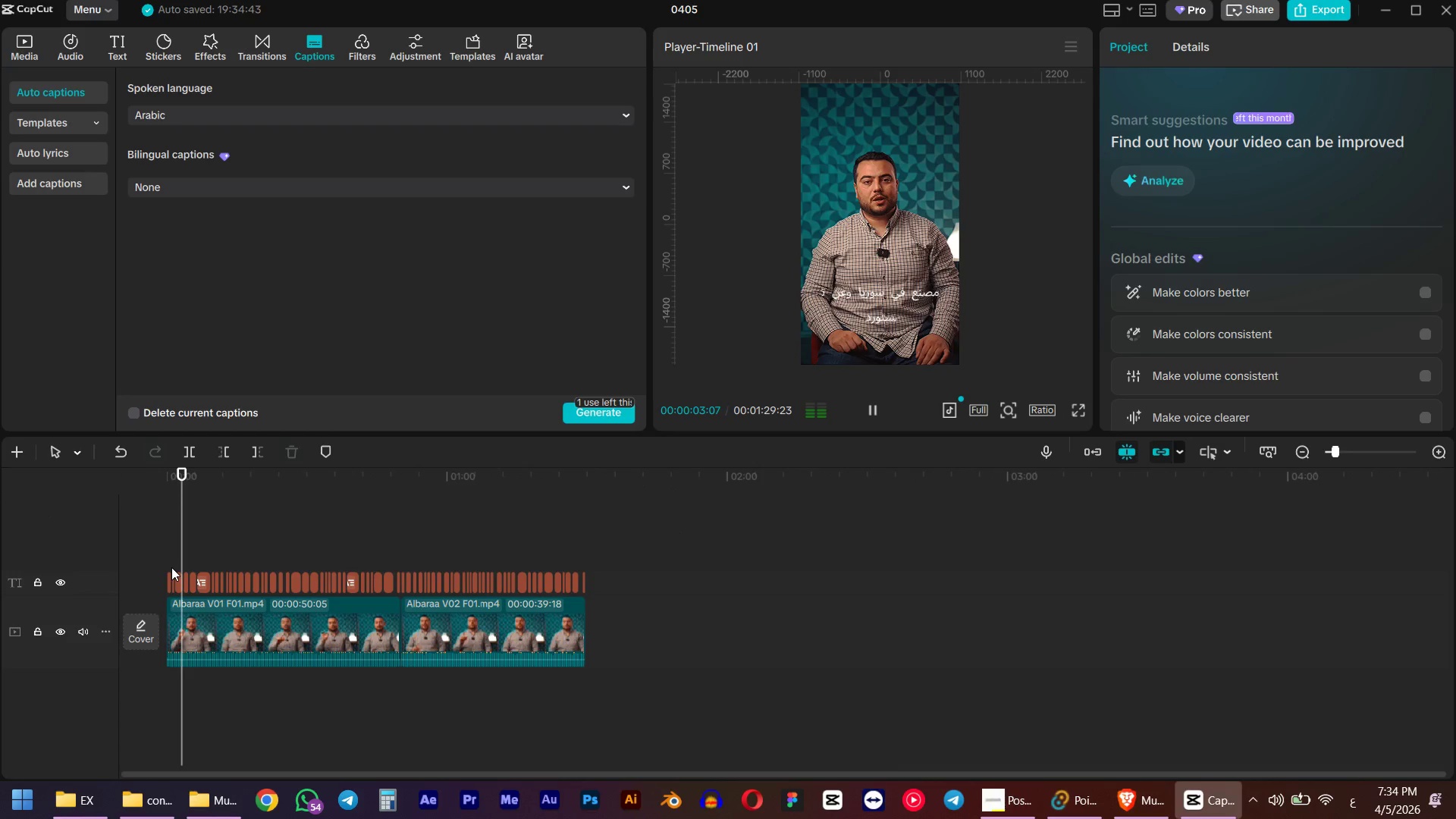 
left_click([184, 588])
 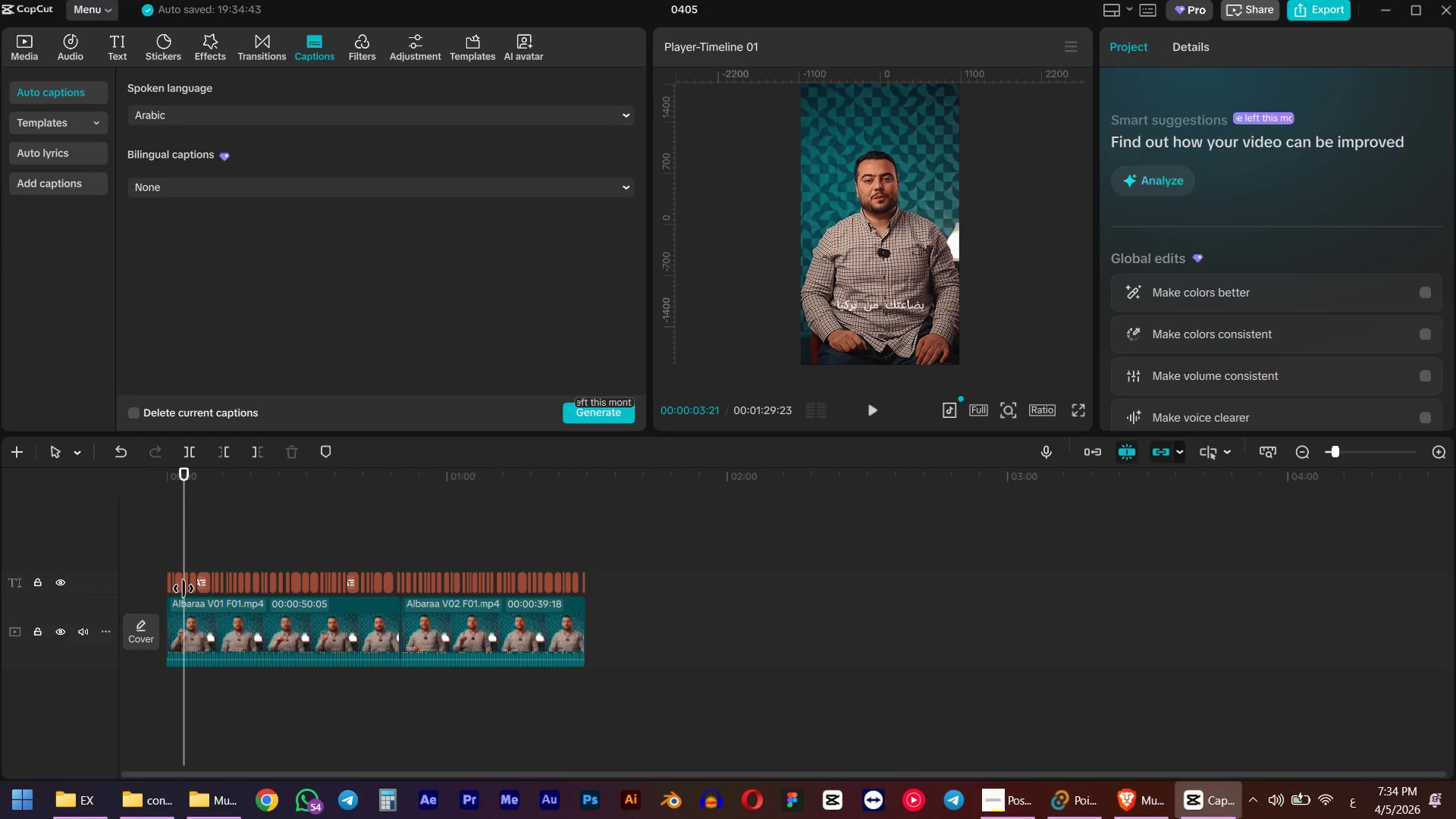 
key(Space)
 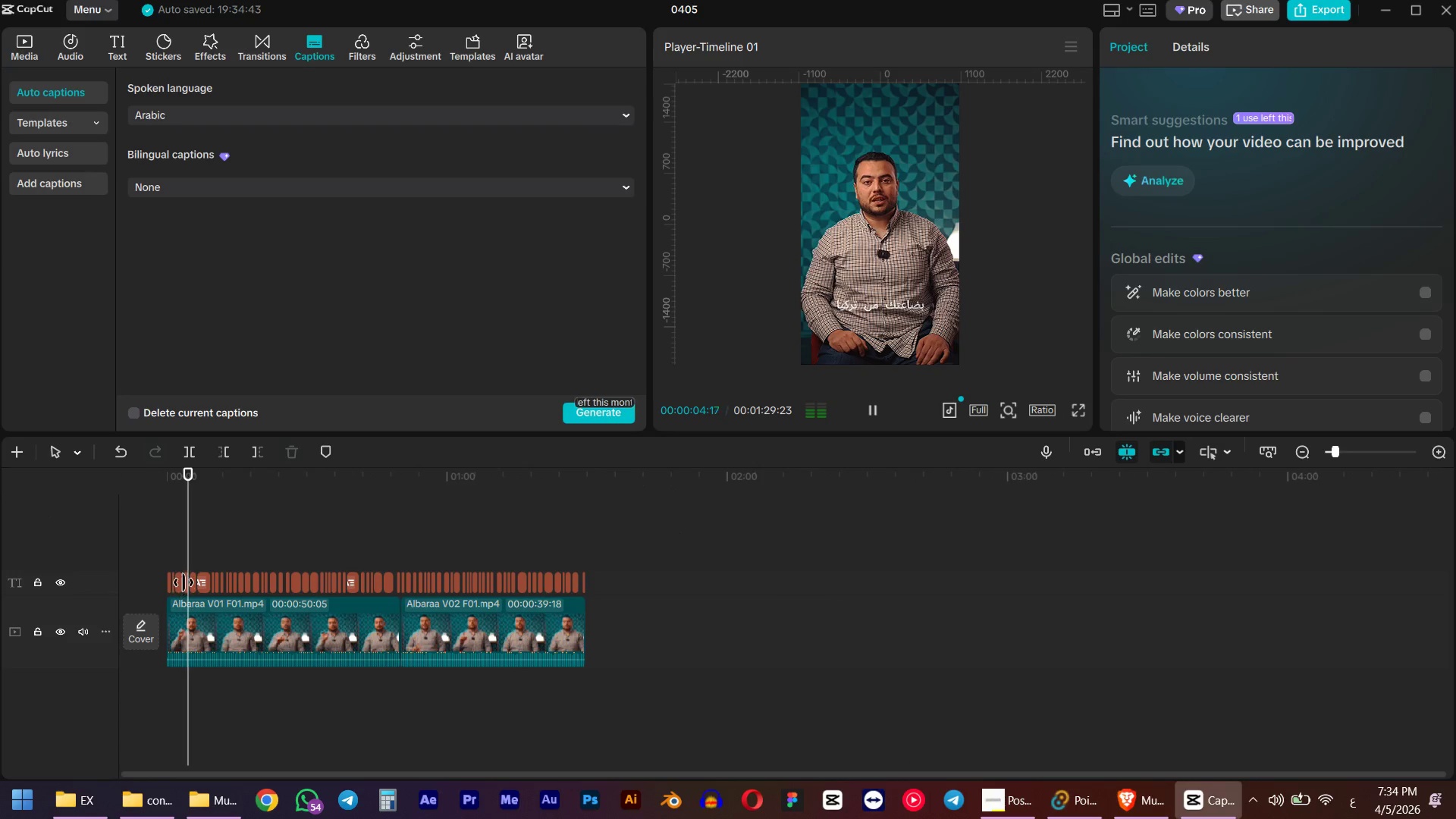 
left_click([186, 578])
 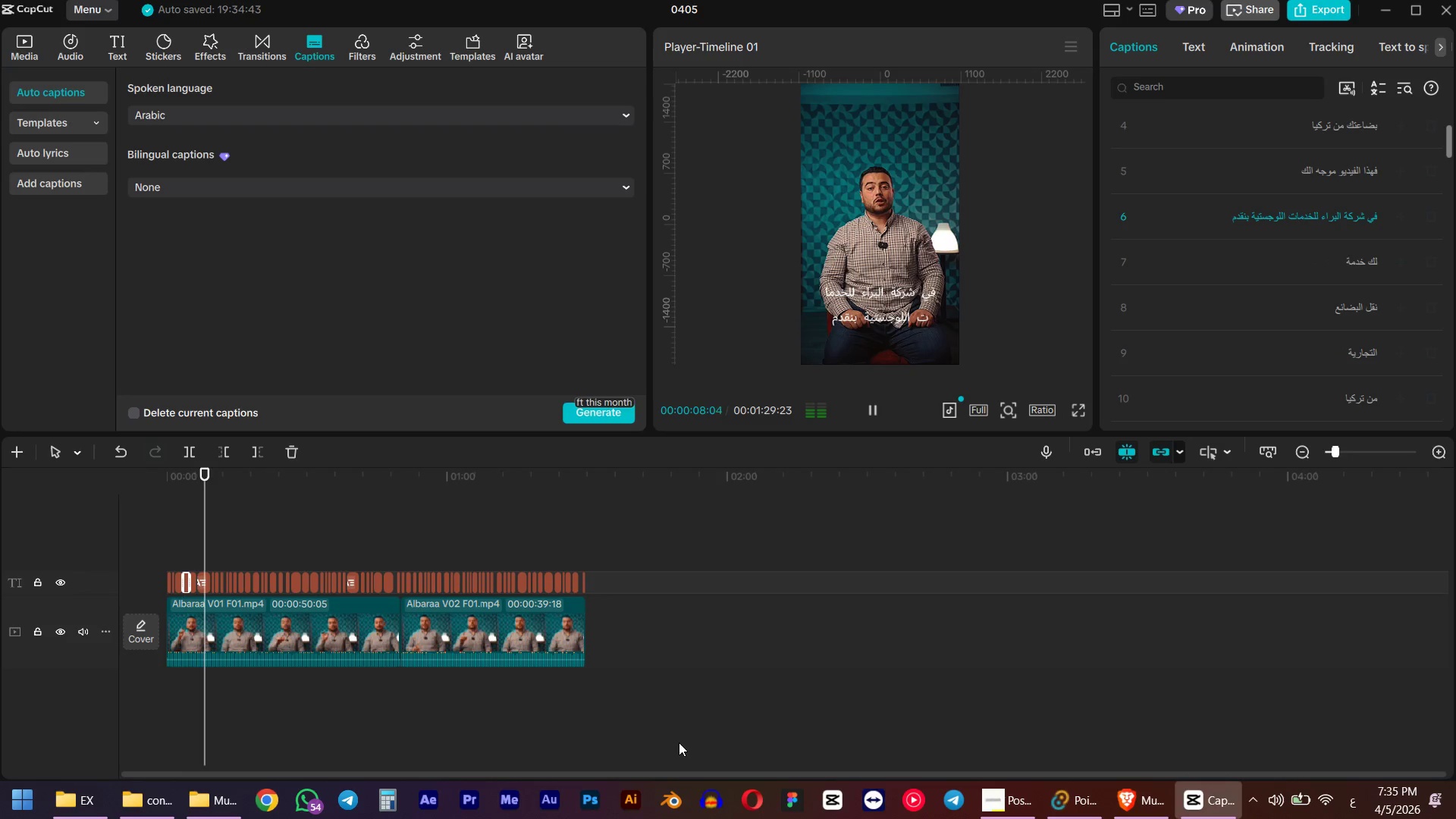 
scroll: coordinate [1191, 276], scroll_direction: down, amount: 2.0
 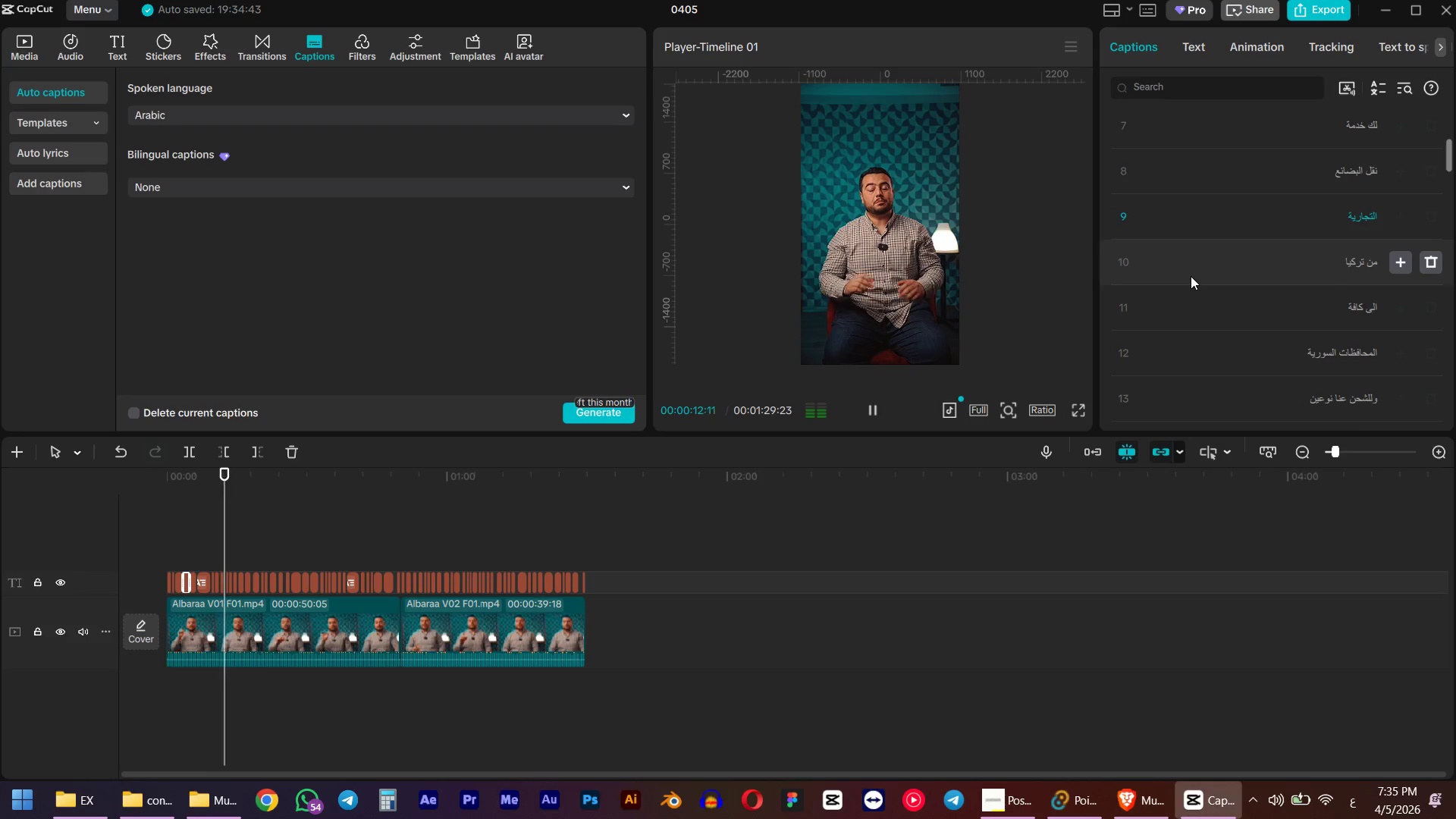 
key(L)
 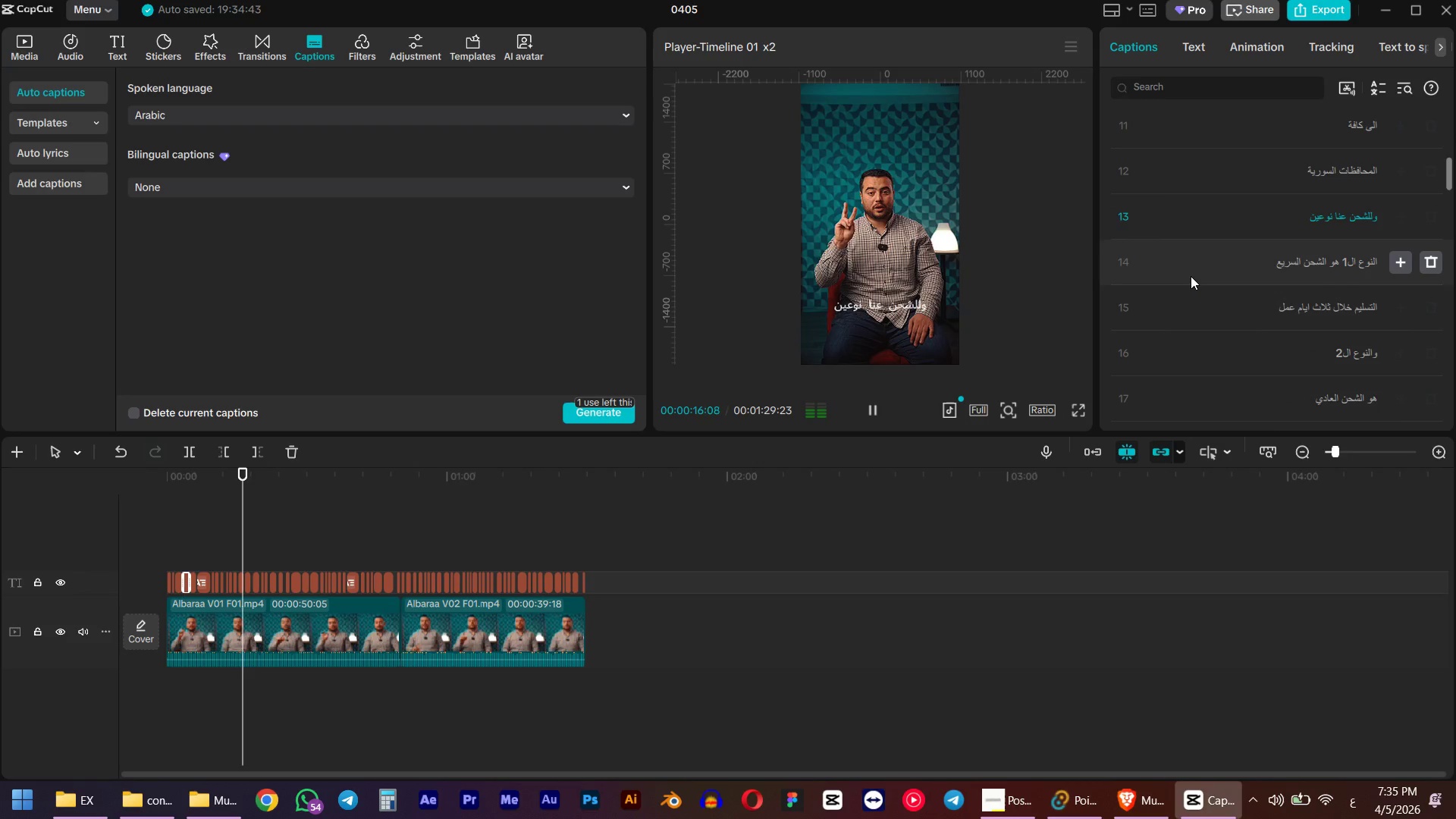 
key(Space)
 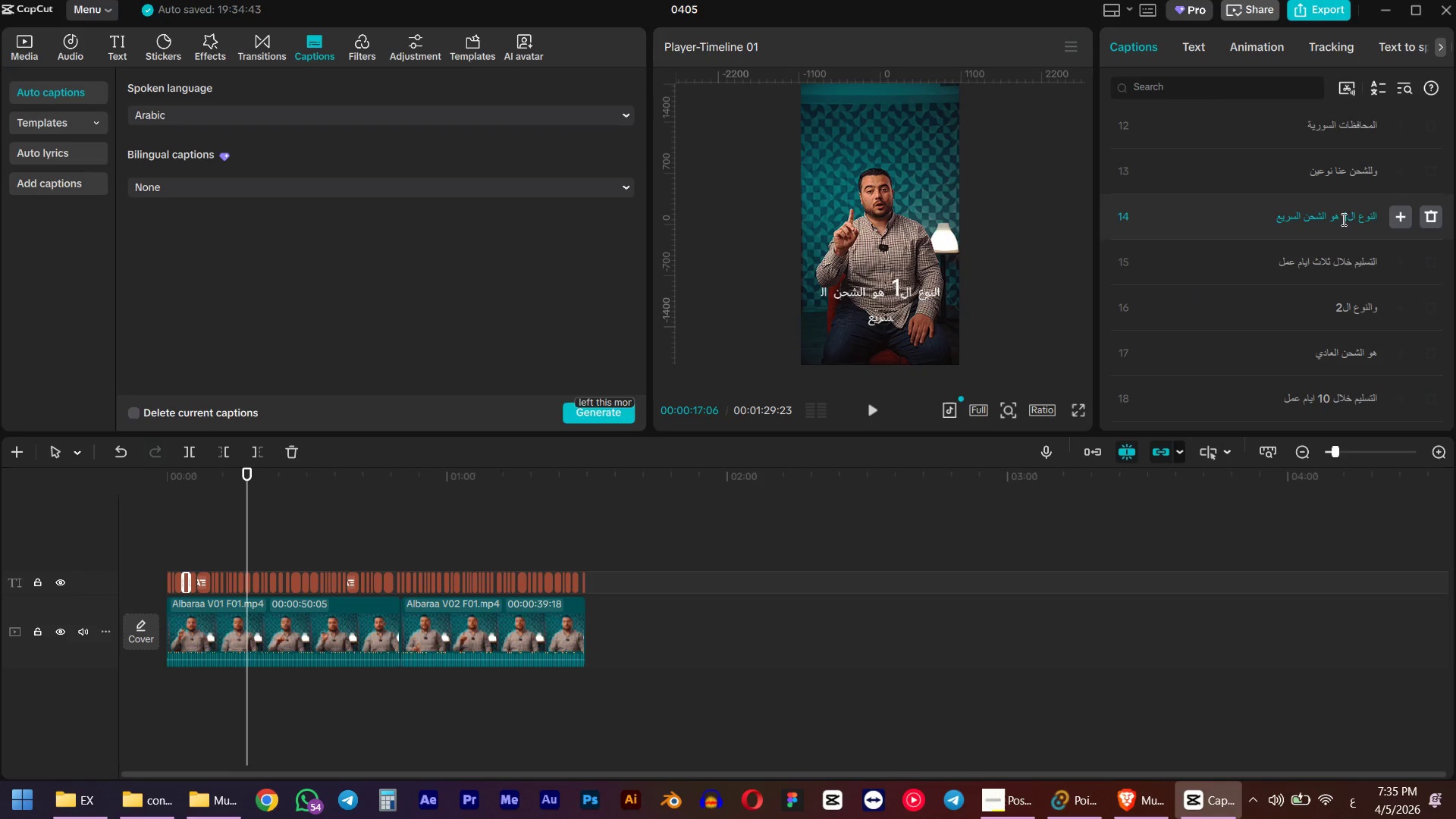 
left_click([1346, 220])
 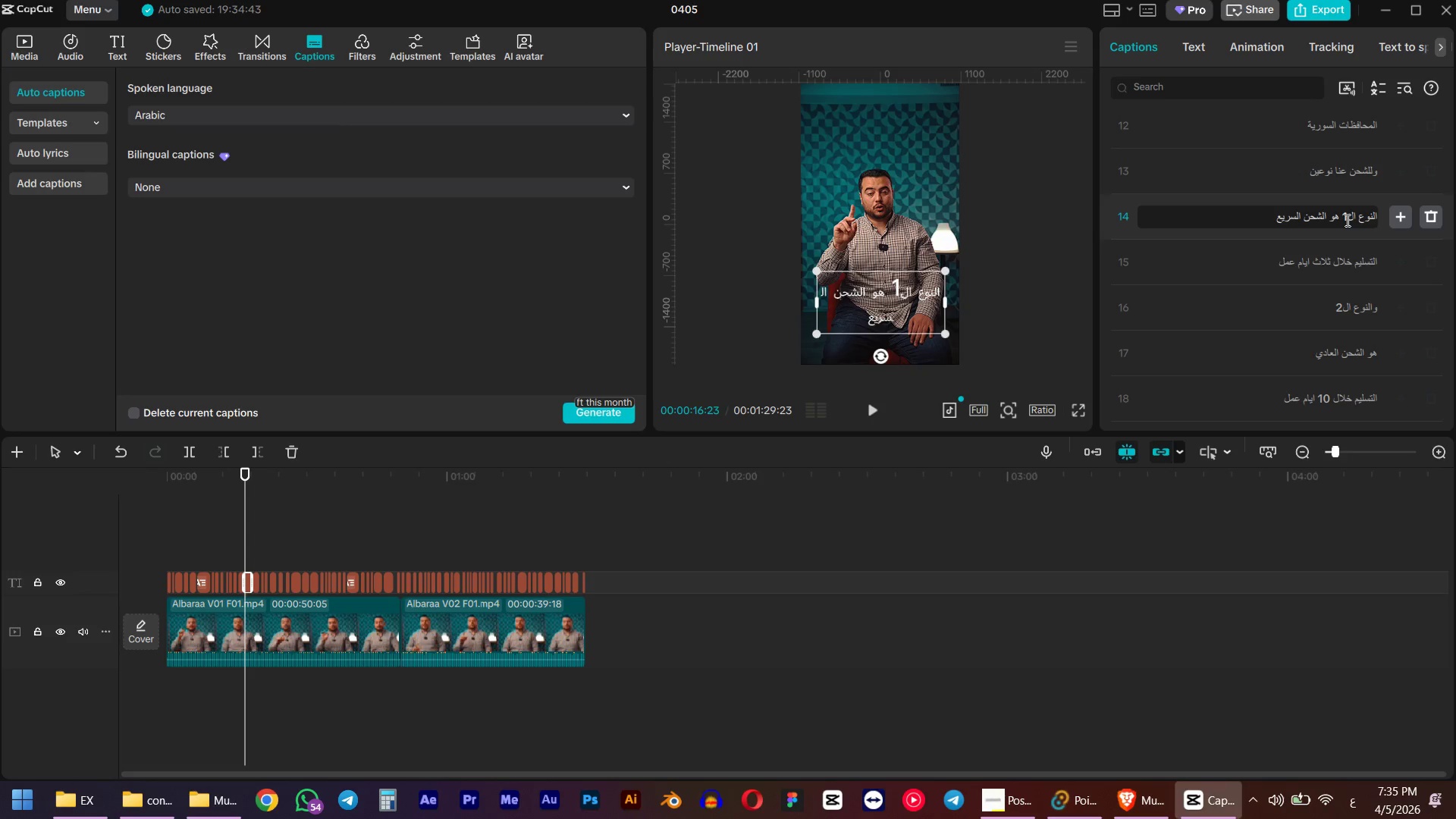 
left_click_drag(start_coordinate=[1346, 220], to_coordinate=[1348, 215])
 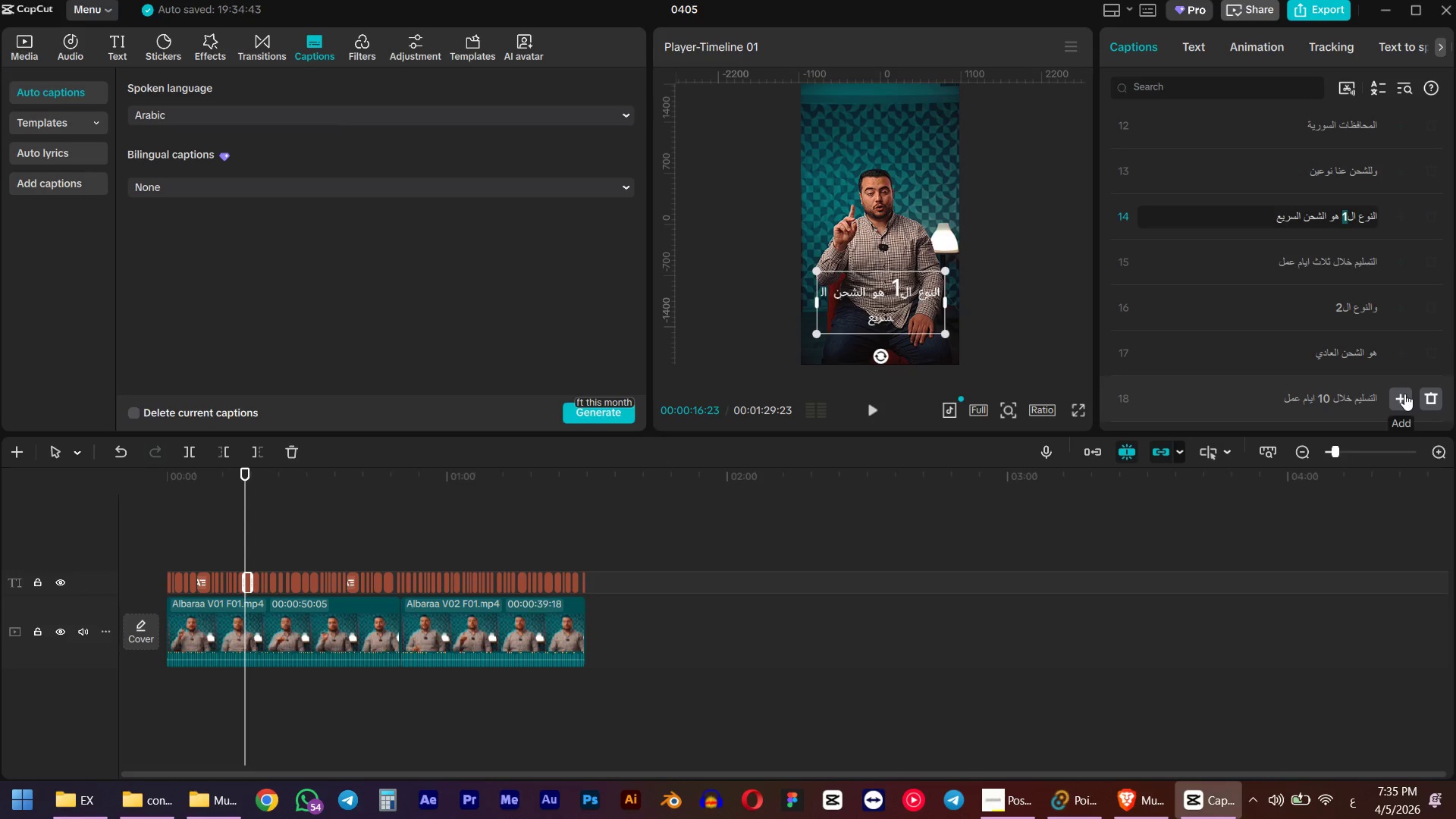 
key(Shift+ShiftRight)
 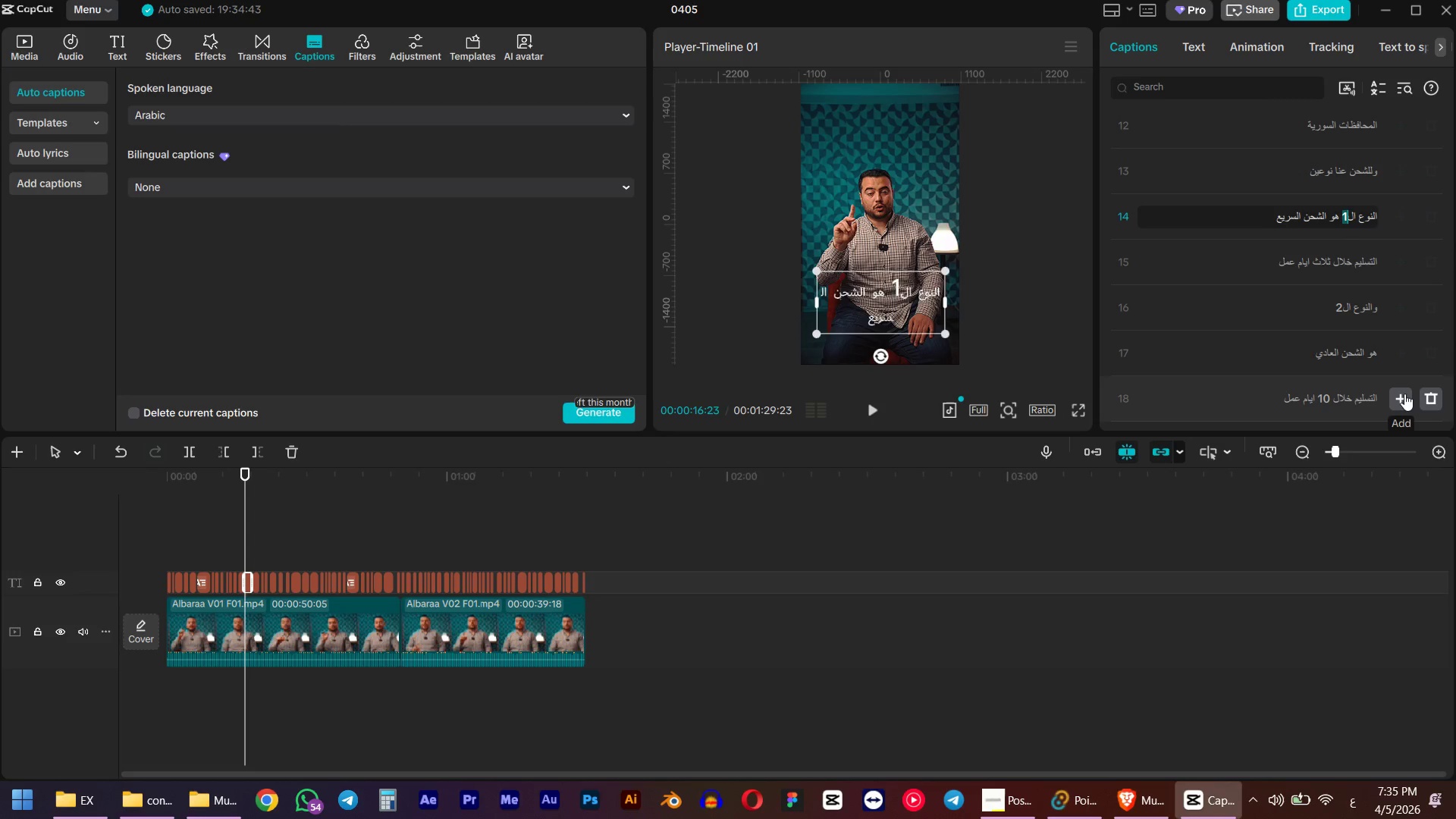 
key(Shift+H)
 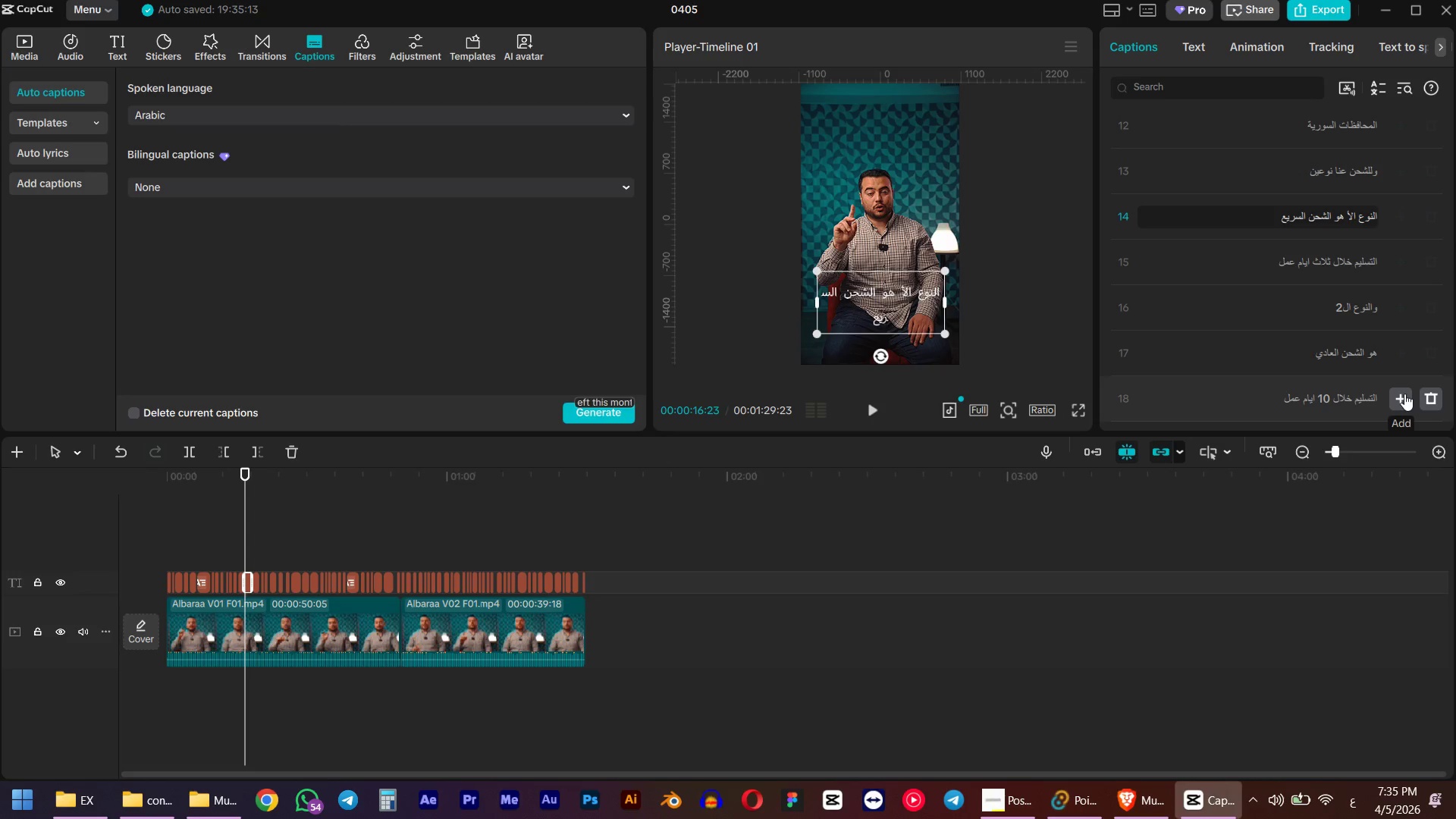 
key(Comma)
 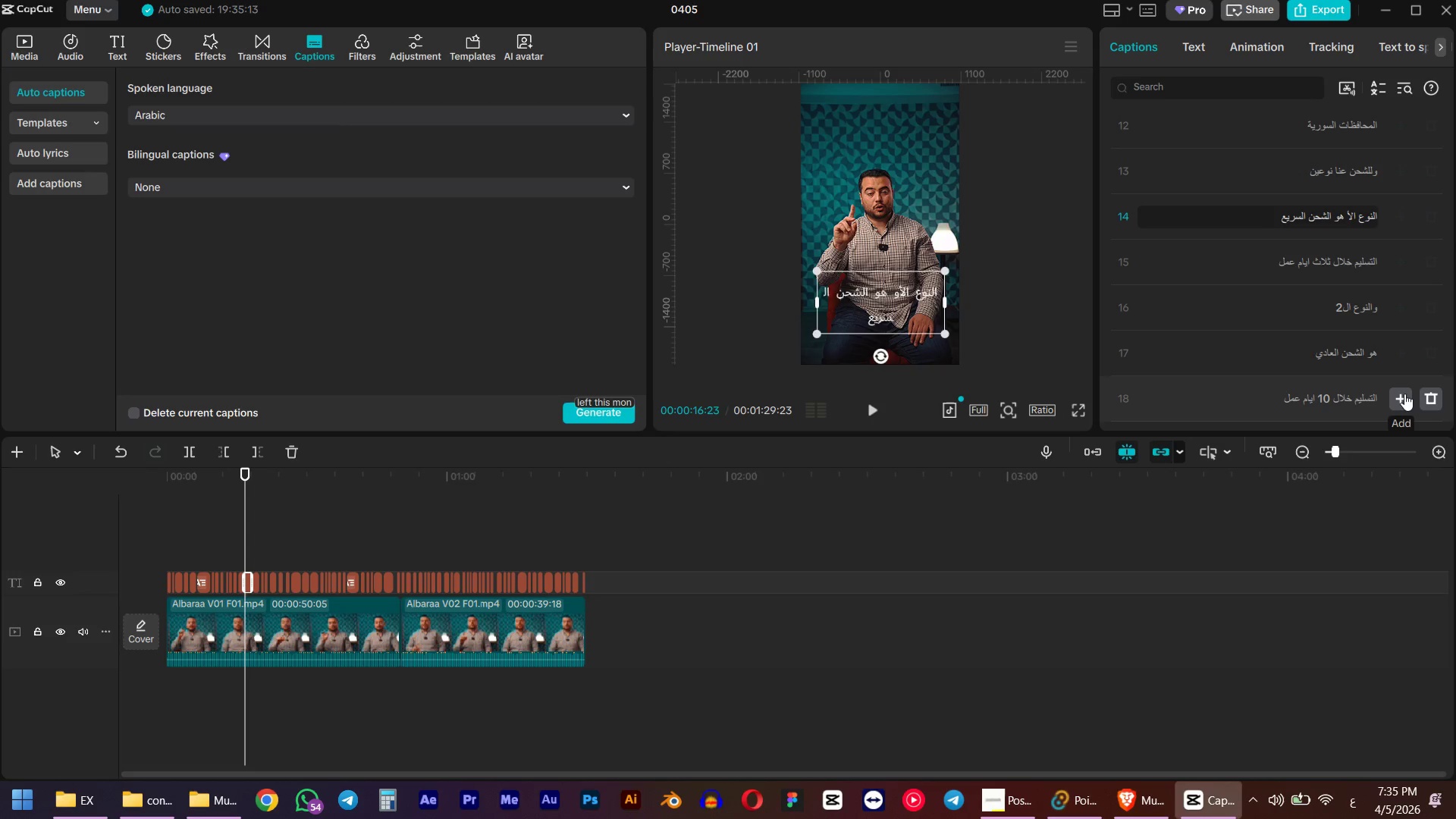 
key(G)
 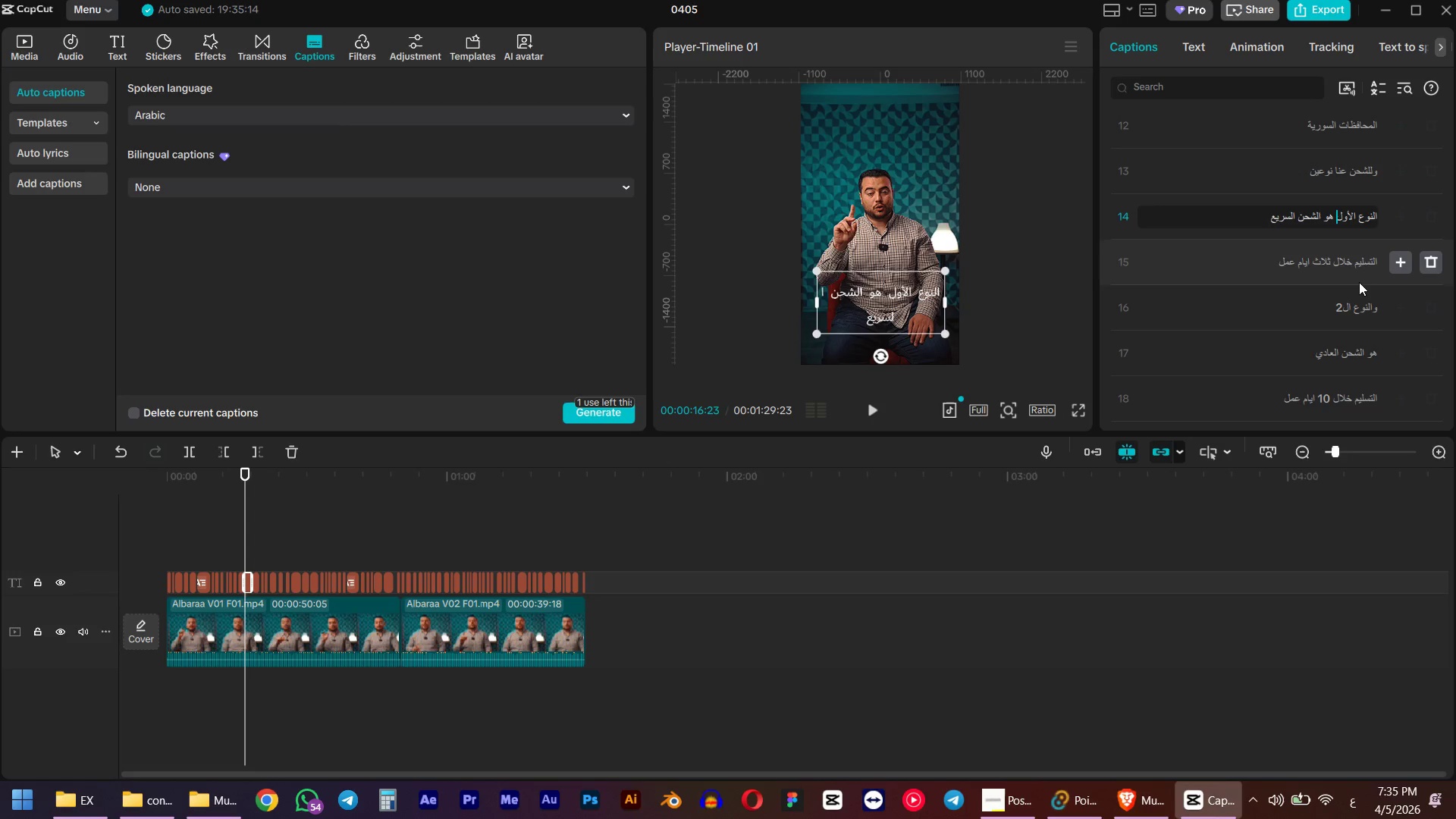 
left_click([1335, 311])
 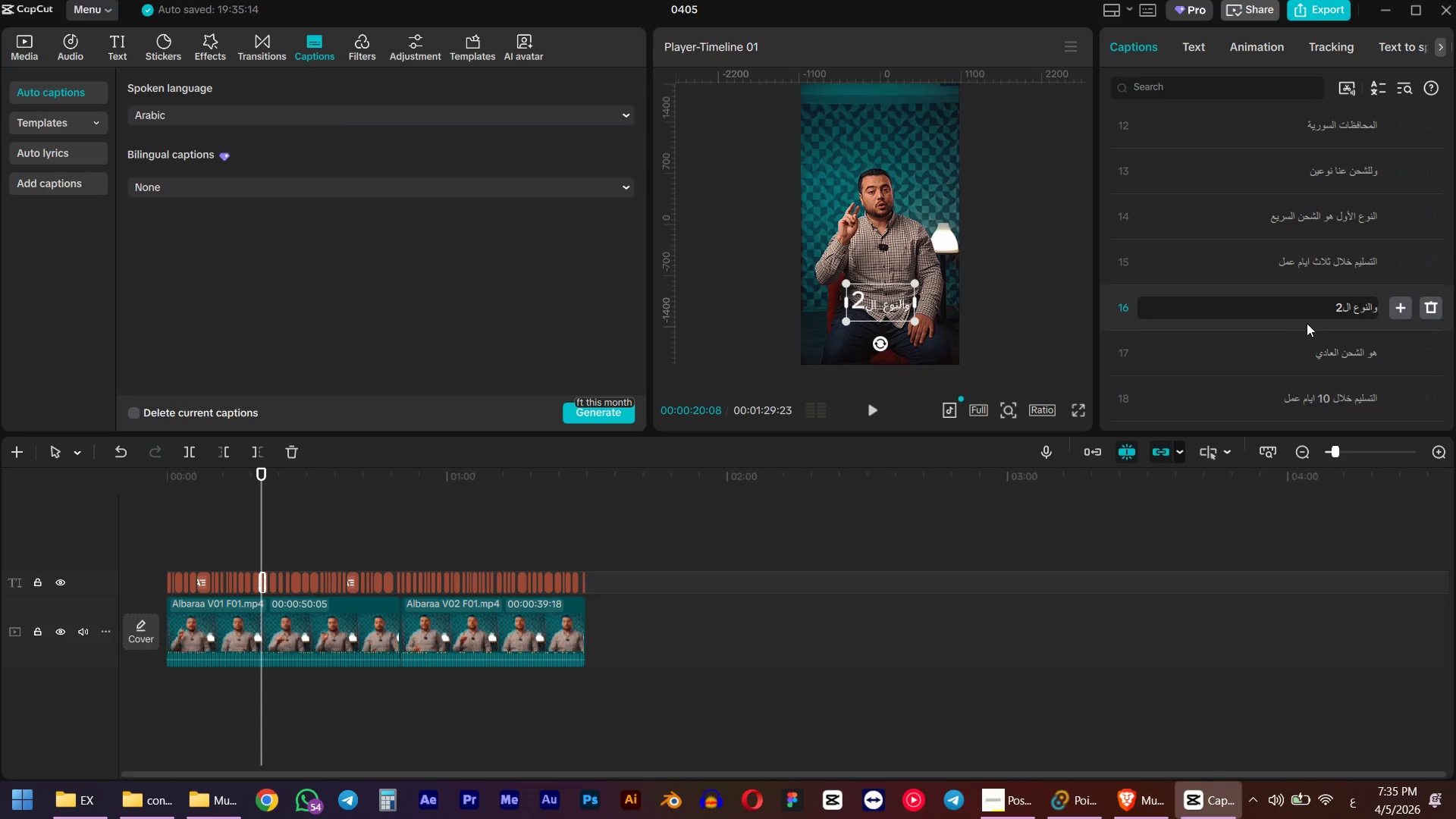 
left_click_drag(start_coordinate=[1323, 304], to_coordinate=[1337, 306])
 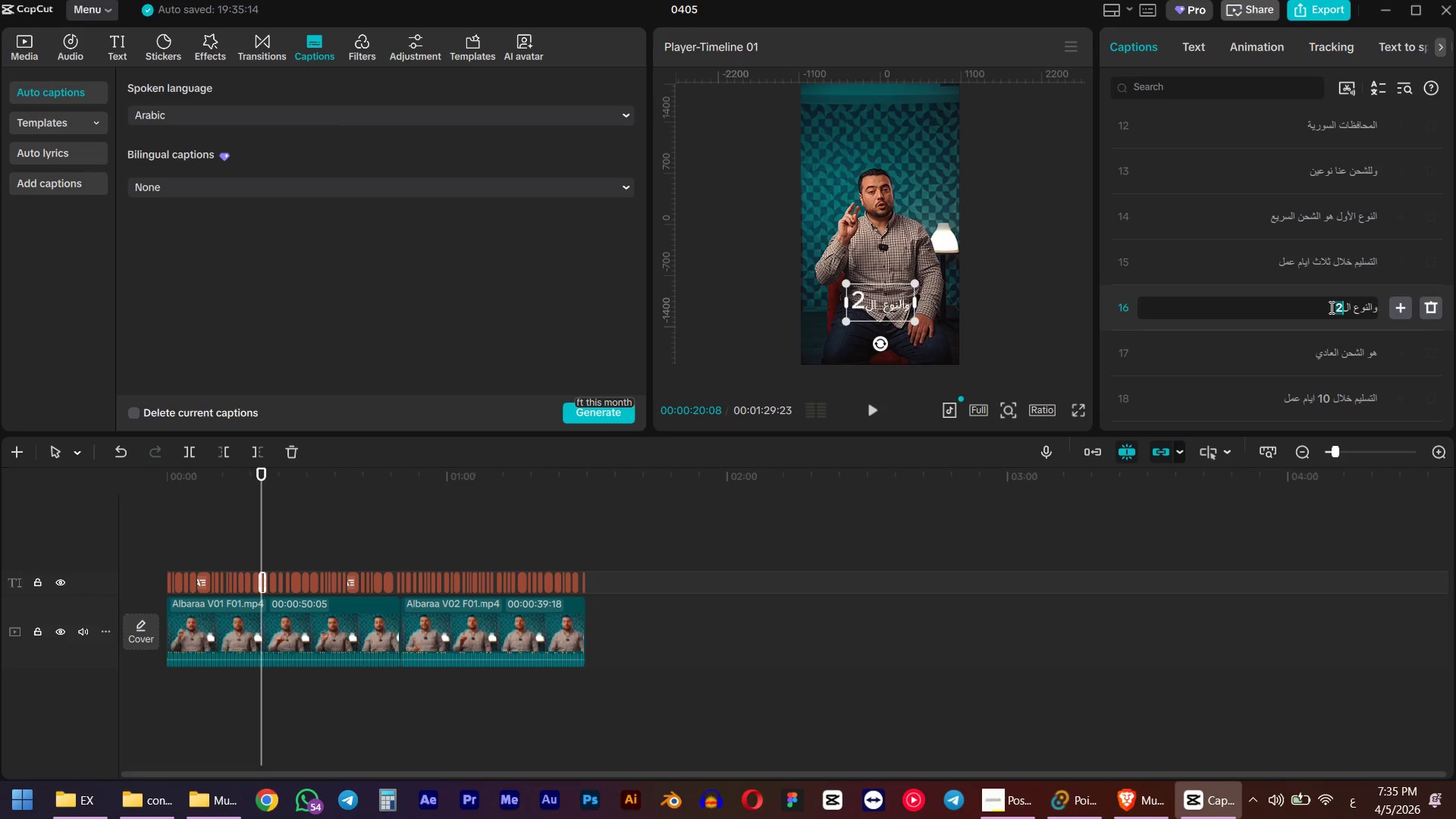 
type(ehkd)
 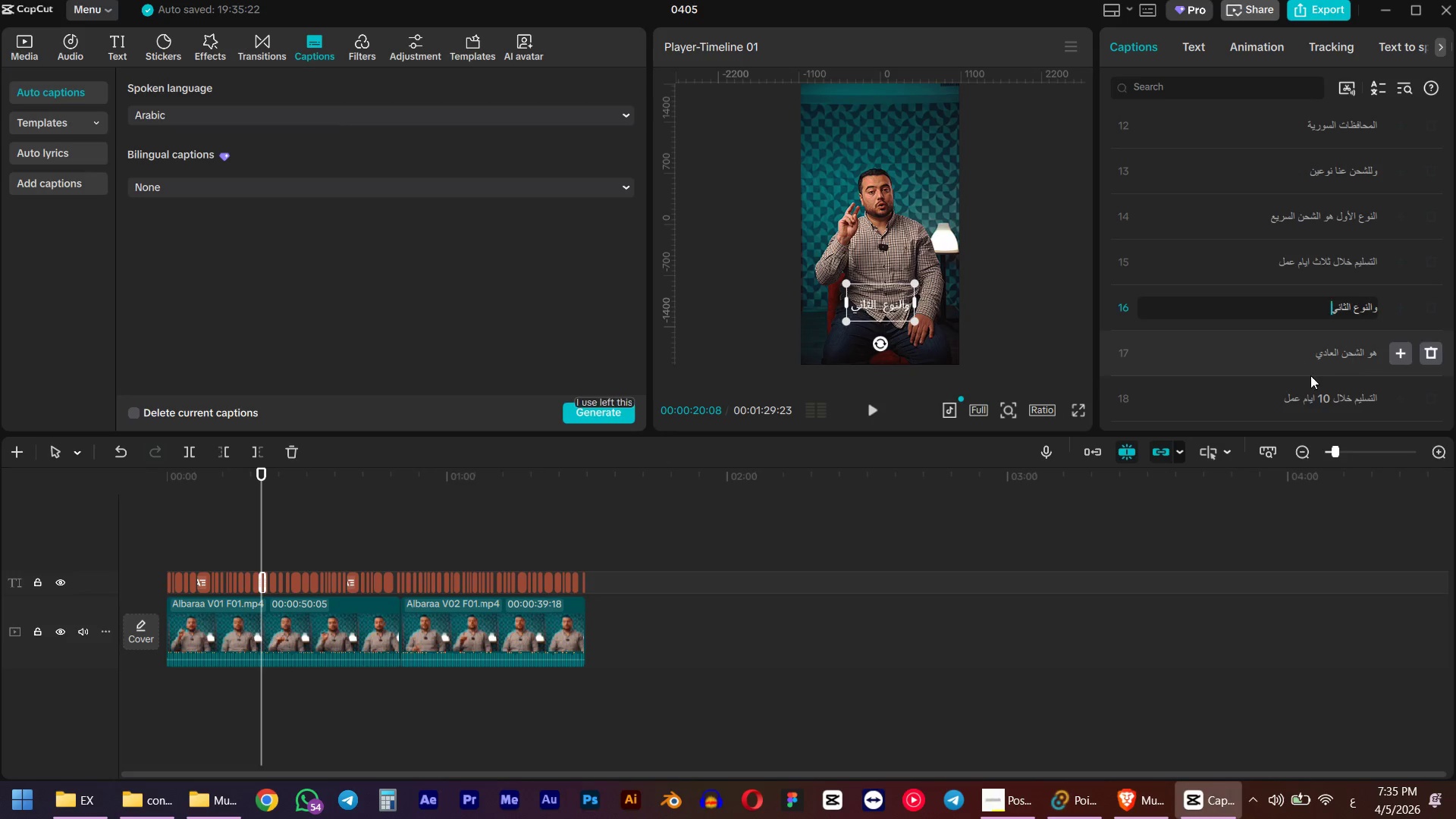 
scroll: coordinate [1297, 378], scroll_direction: down, amount: 1.0
 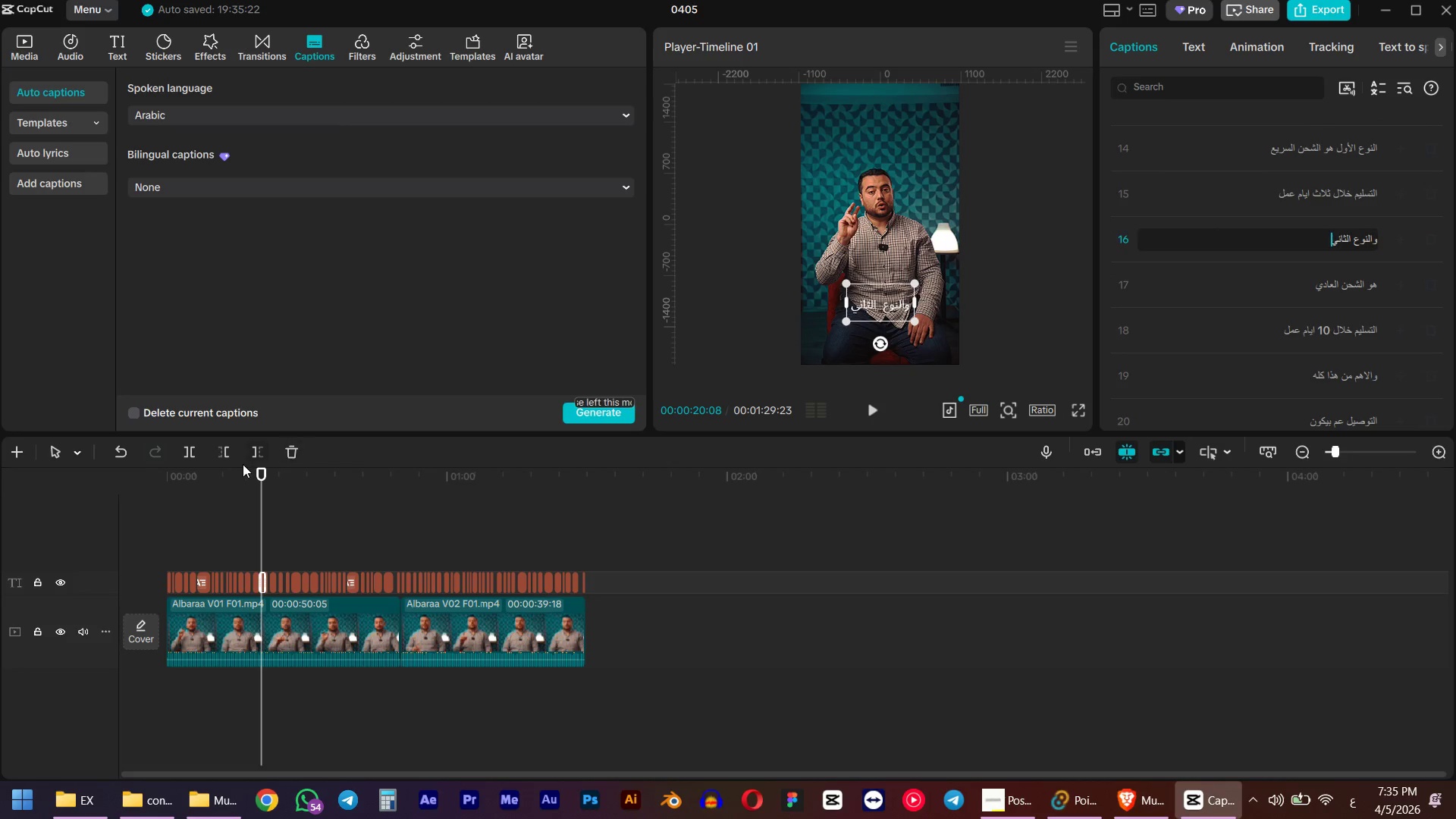 
left_click([259, 466])
 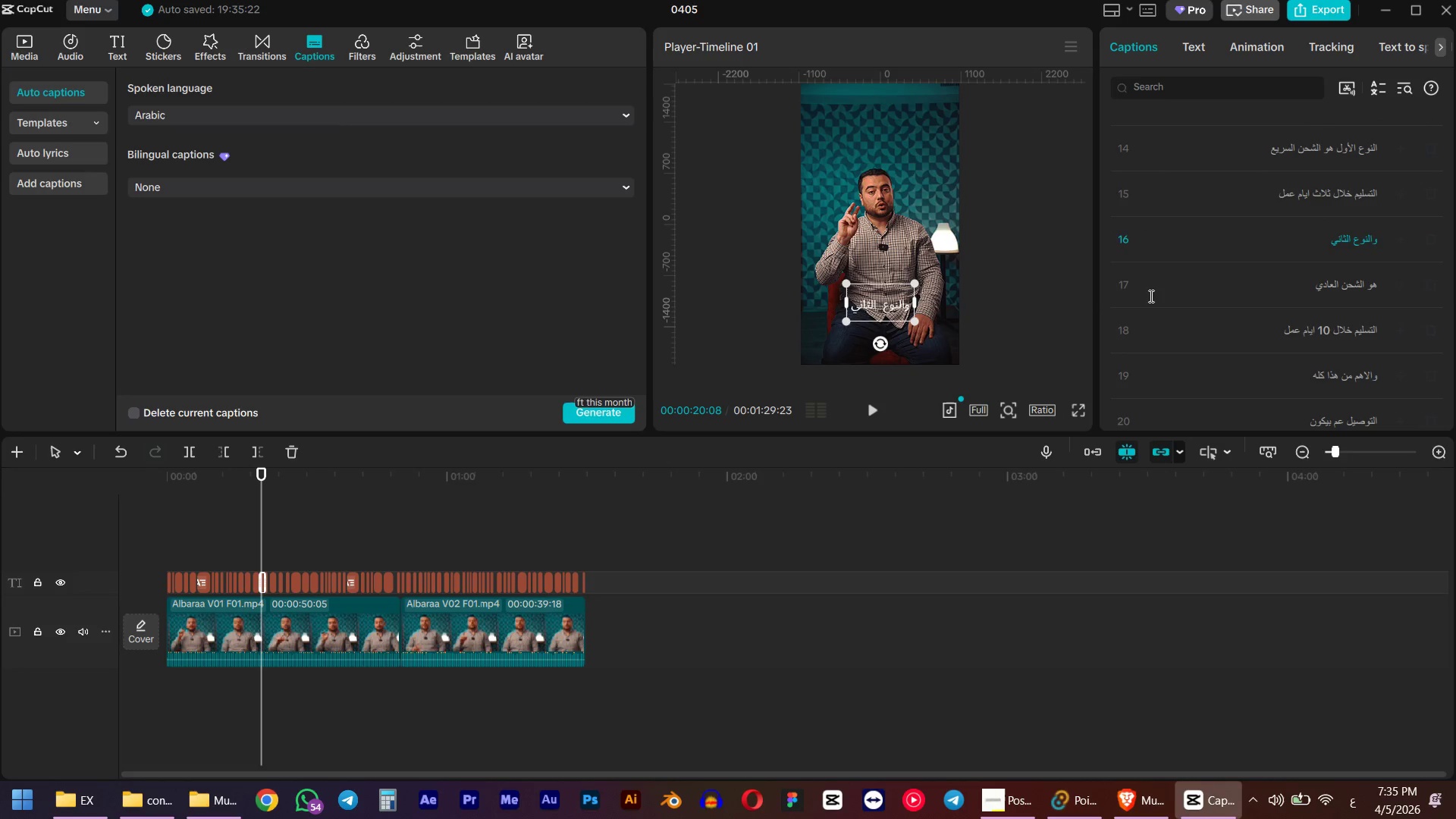 
key(Space)
 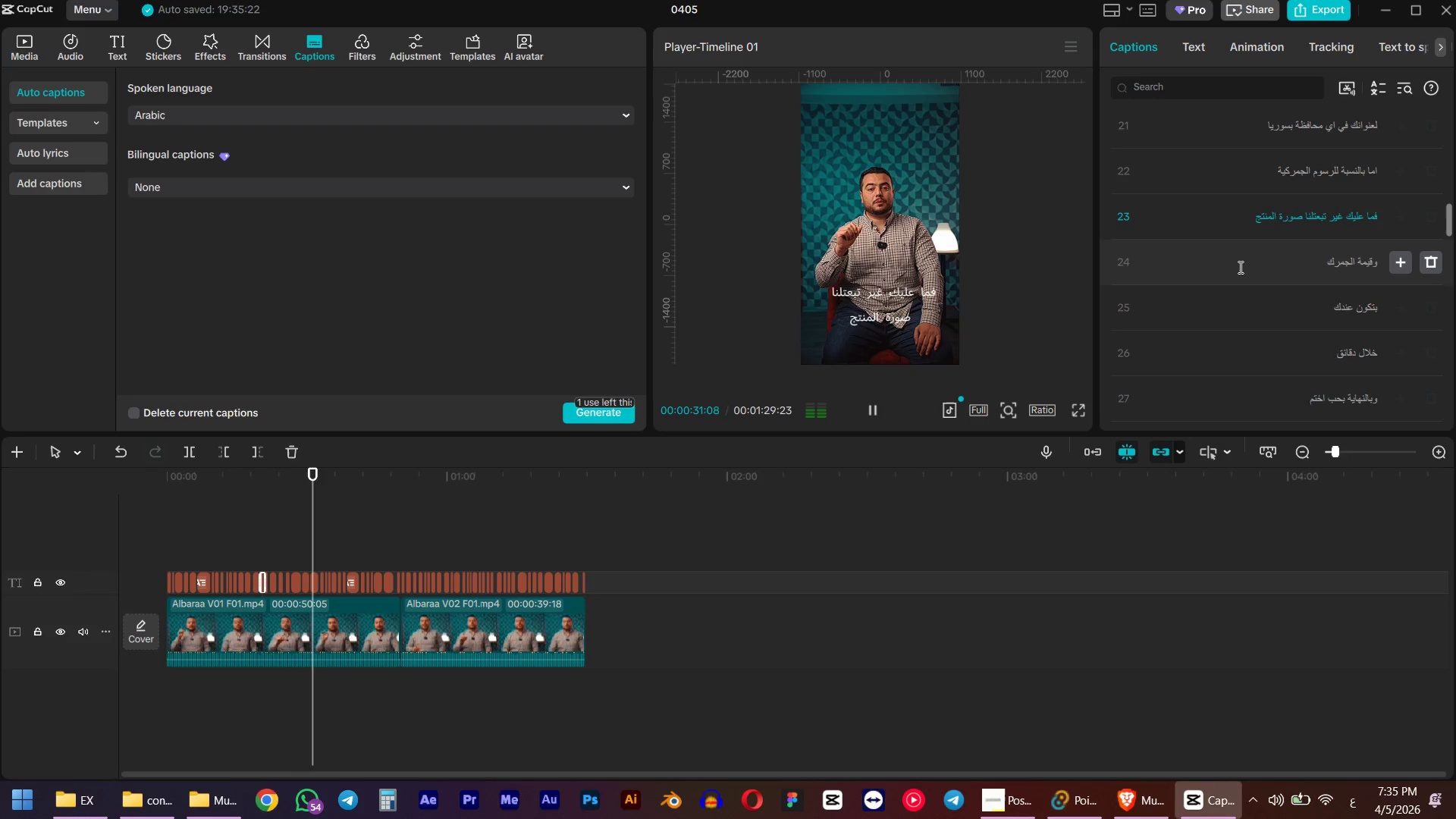 
wait(16.06)
 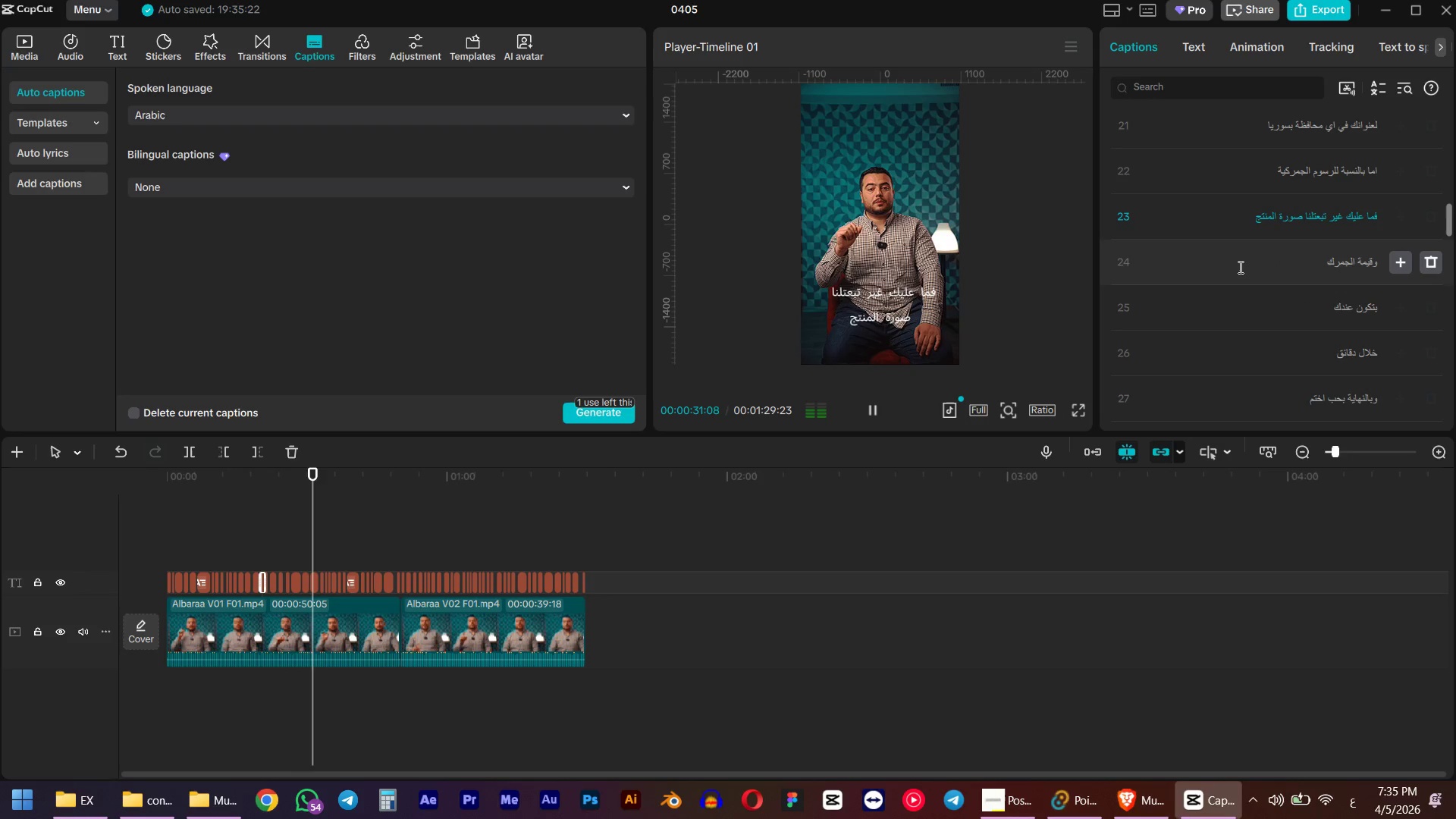 
scroll: coordinate [1236, 268], scroll_direction: down, amount: 1.0
 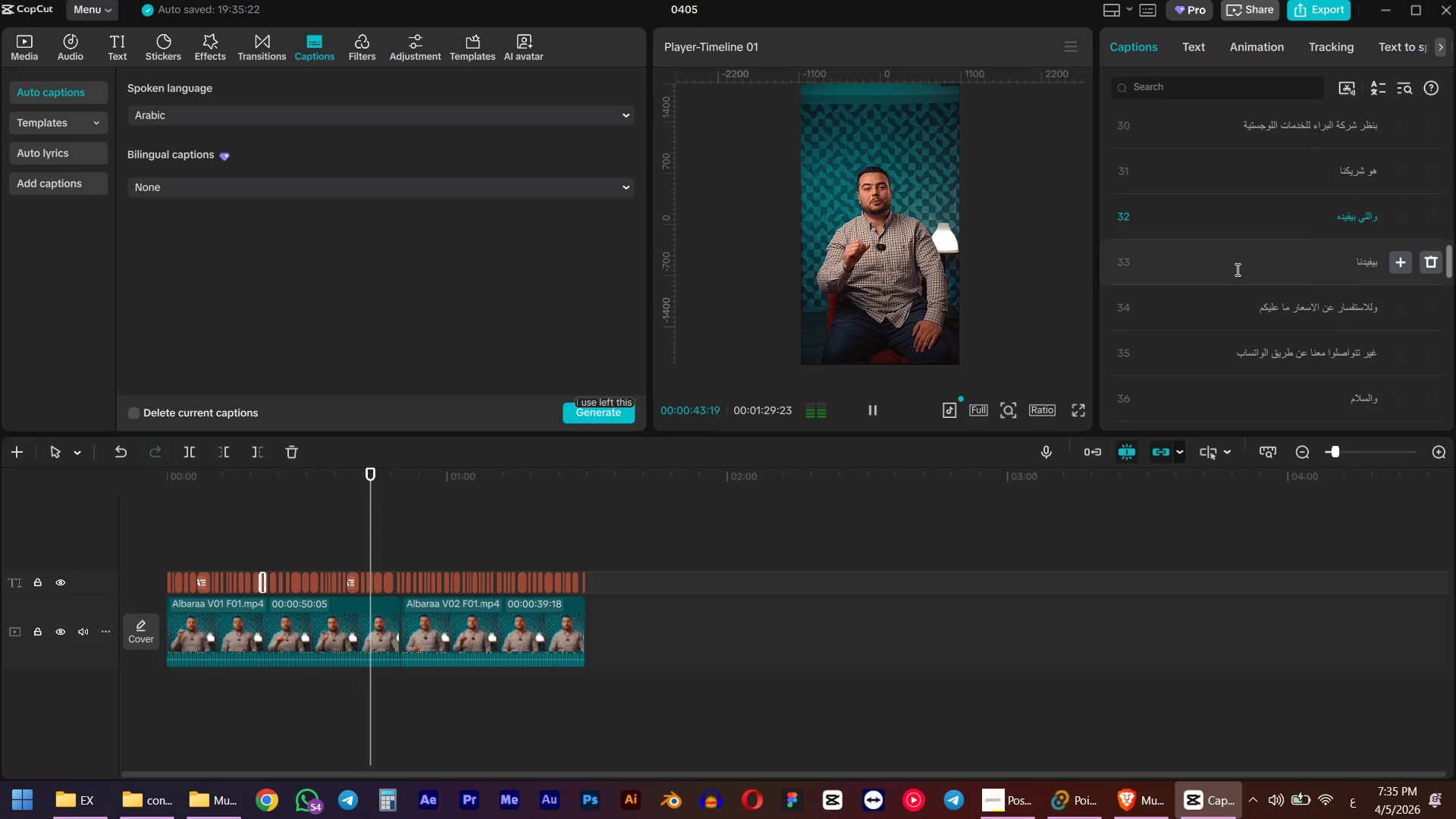 
wait(11.87)
 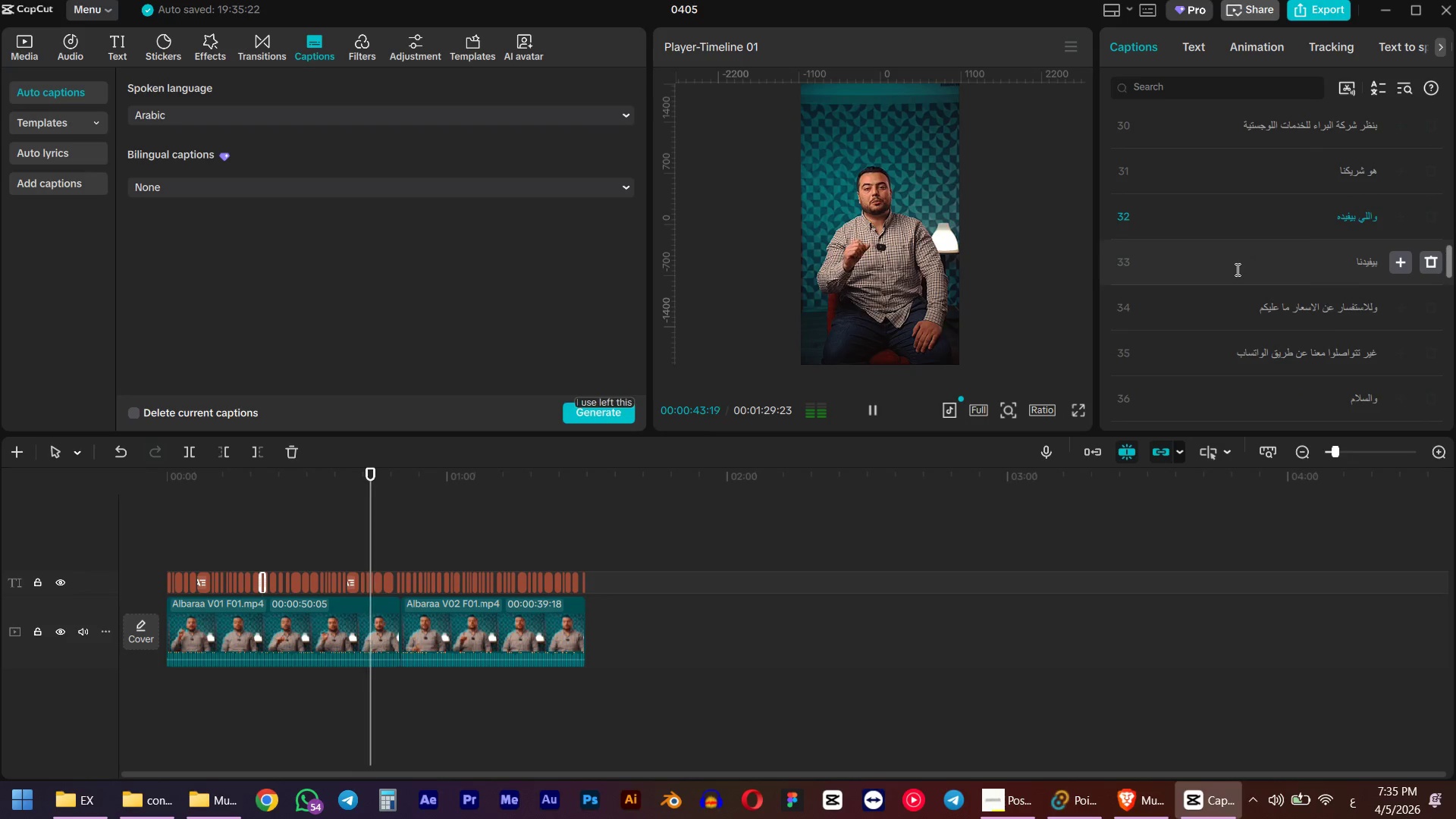 
key(Space)
 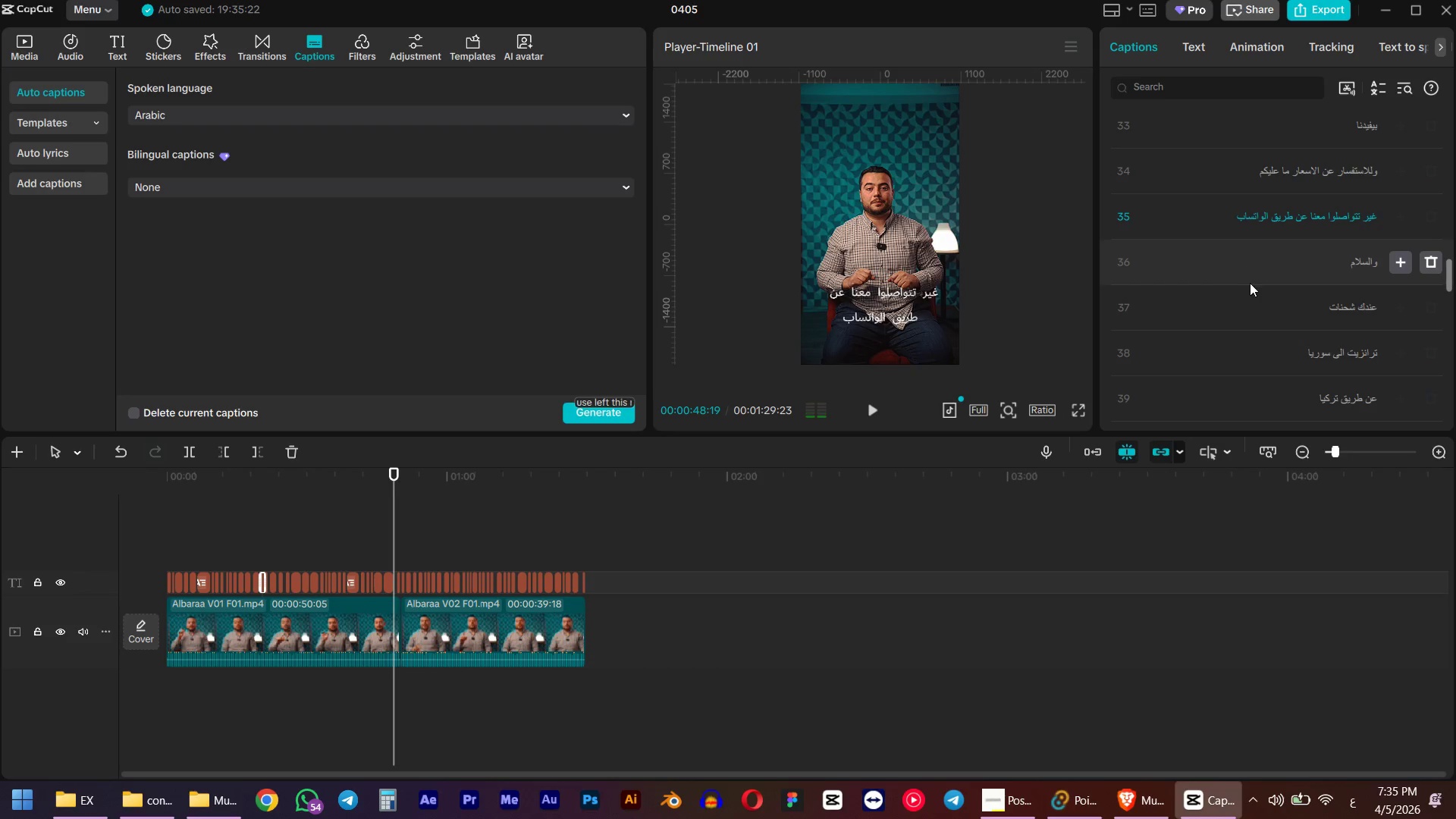 
scroll: coordinate [1308, 278], scroll_direction: up, amount: 63.0
 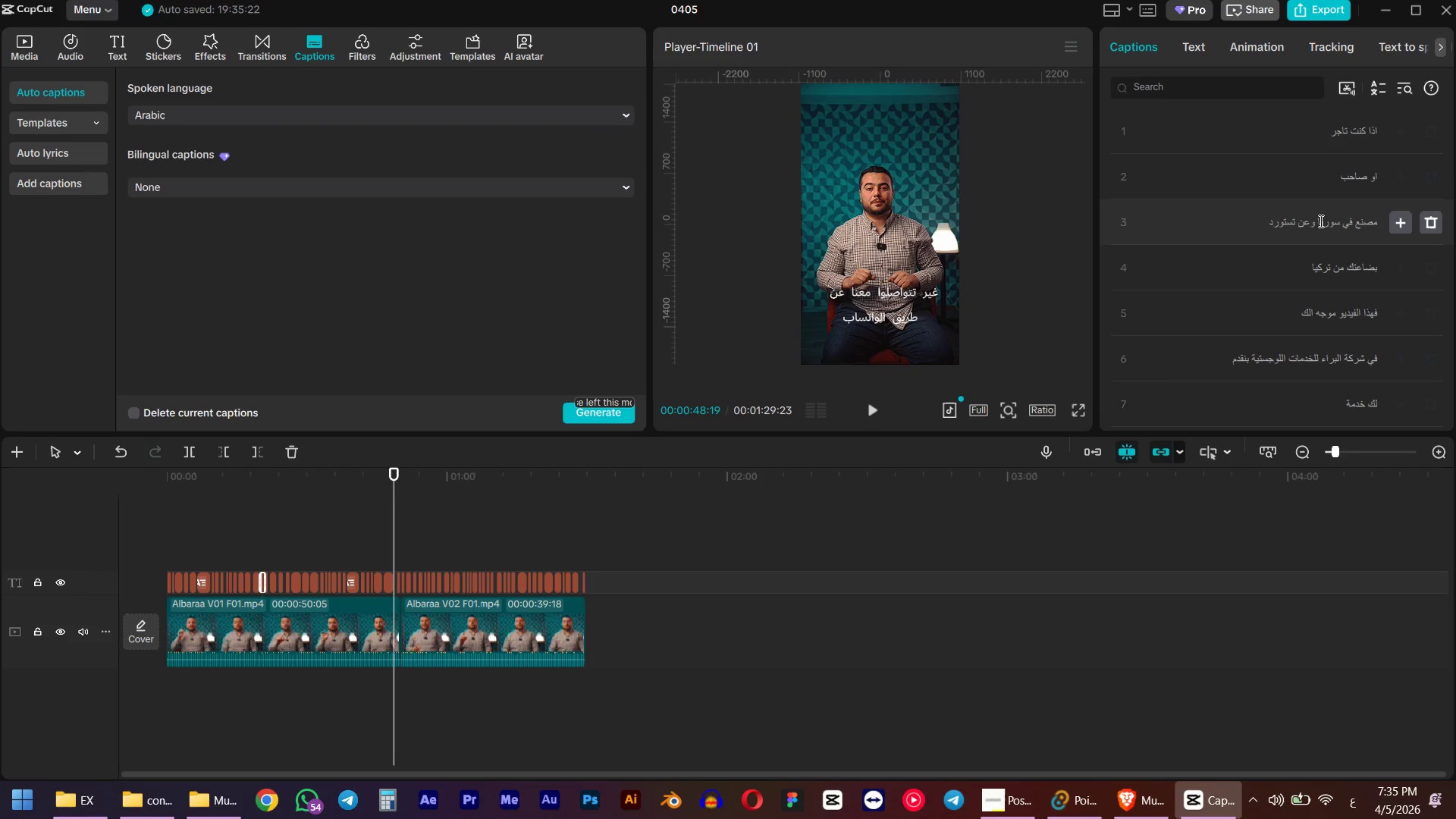 
left_click([1316, 219])
 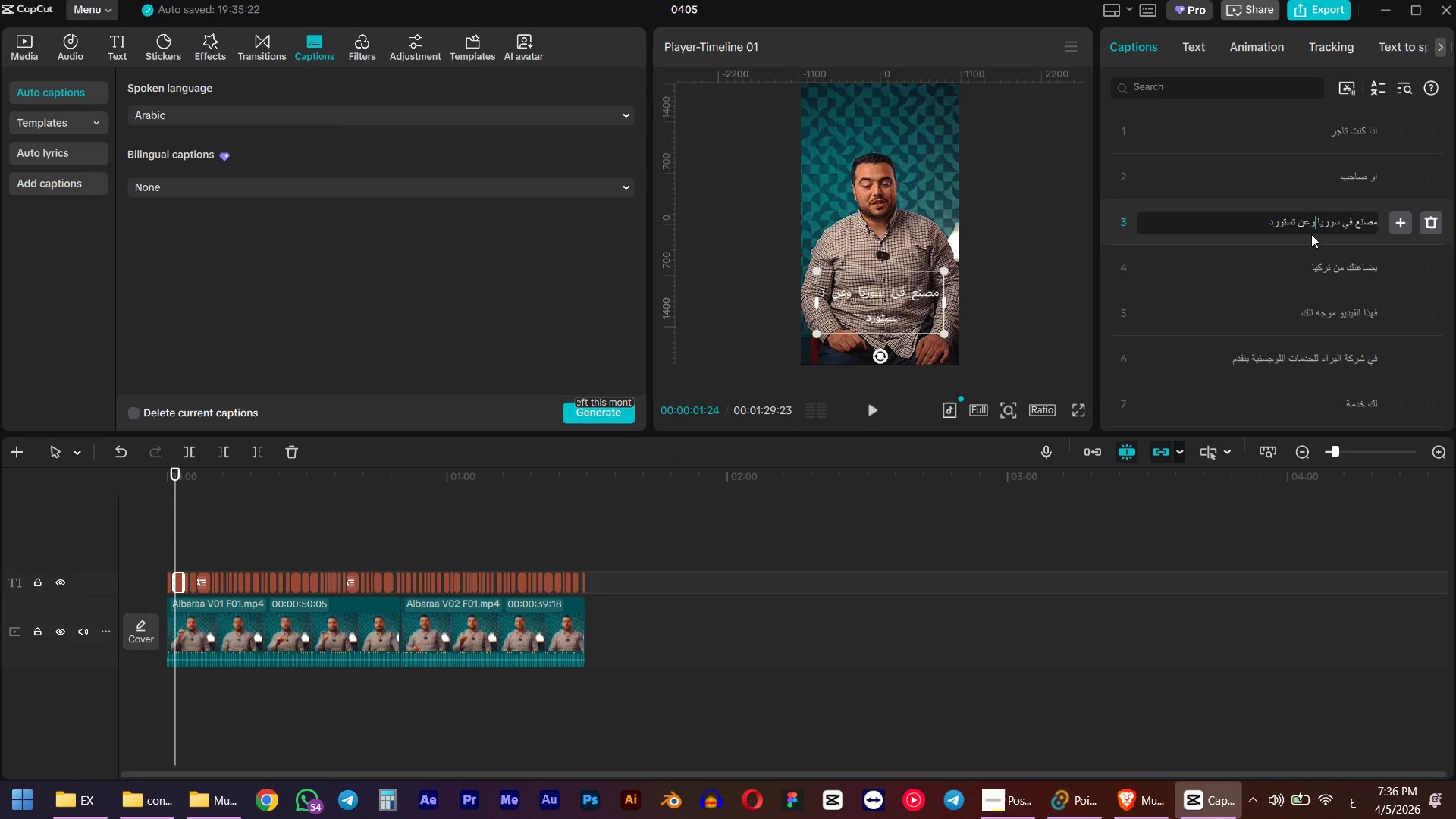 
left_click_drag(start_coordinate=[1304, 221], to_coordinate=[1298, 222])
 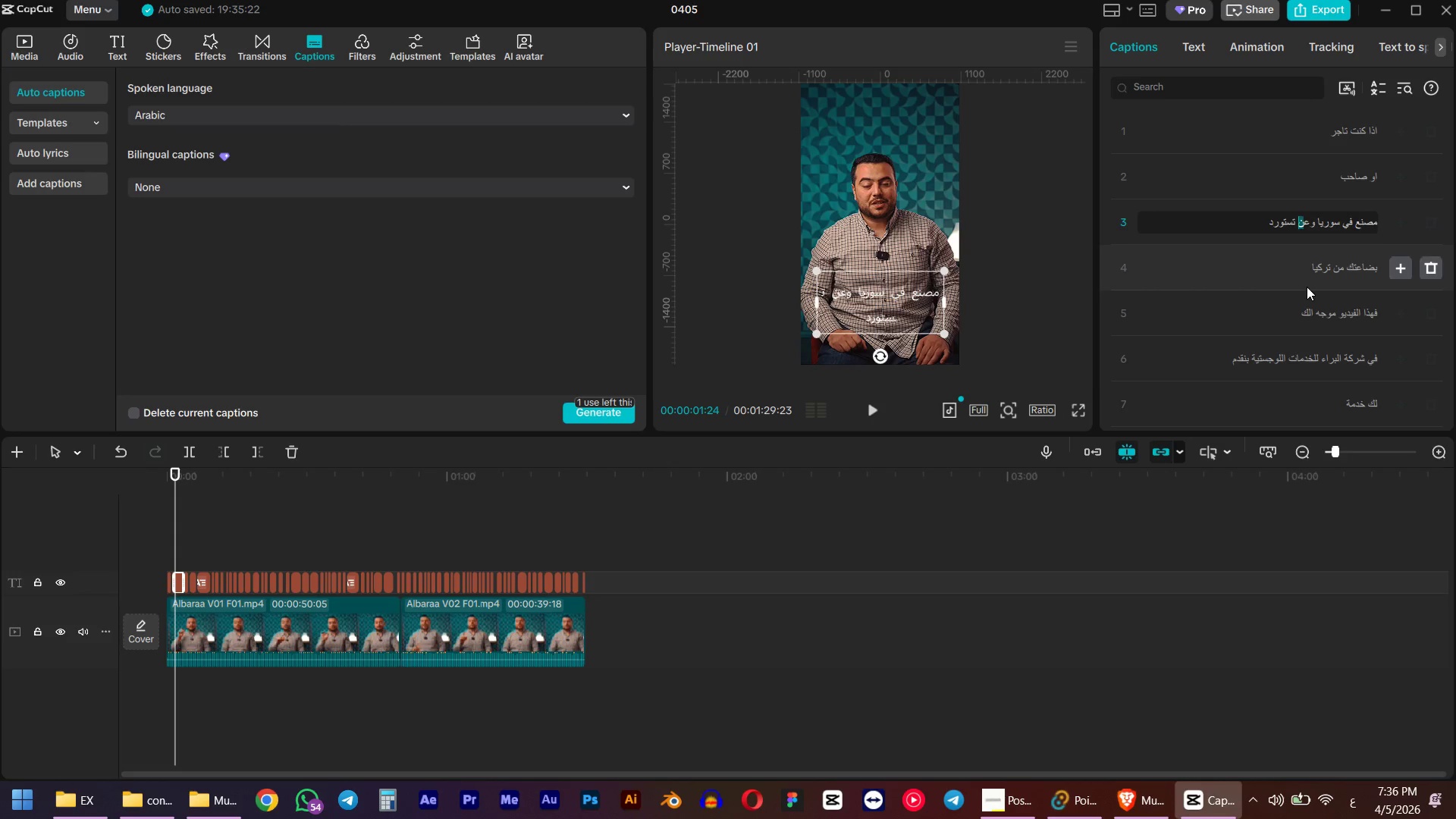 
left_click([1313, 220])
 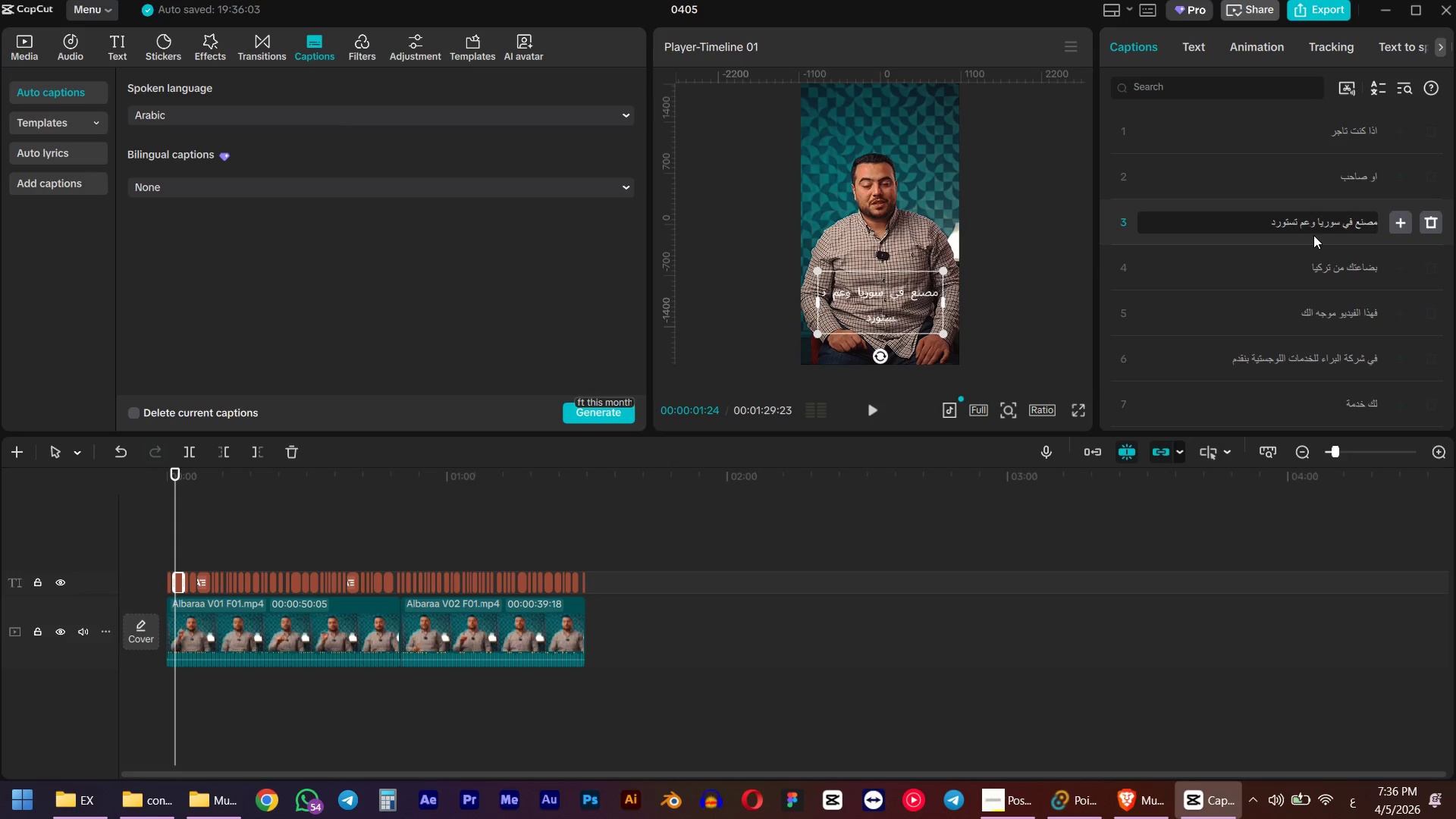 
key(Enter)
 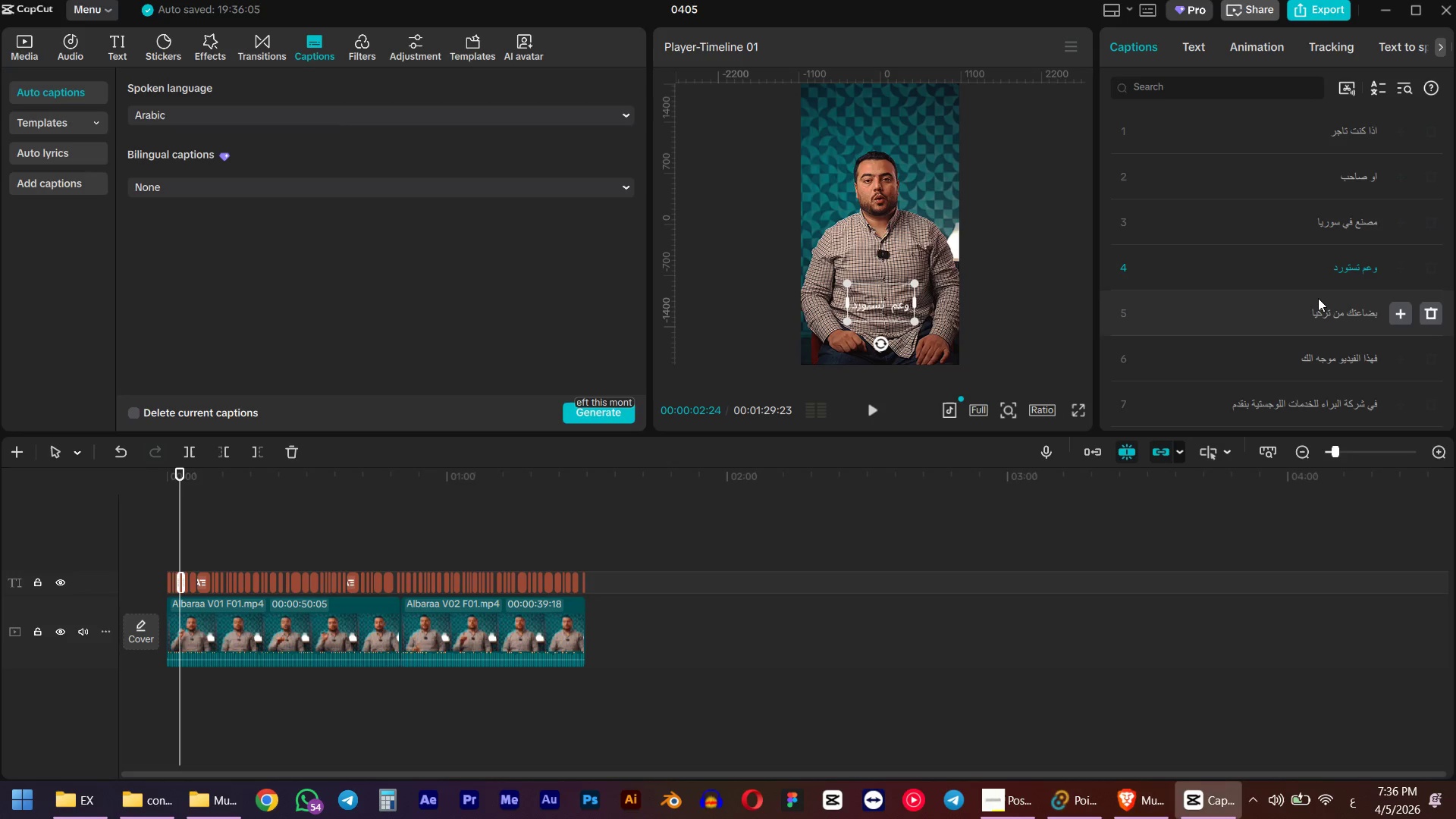 
scroll: coordinate [1318, 298], scroll_direction: down, amount: 1.0
 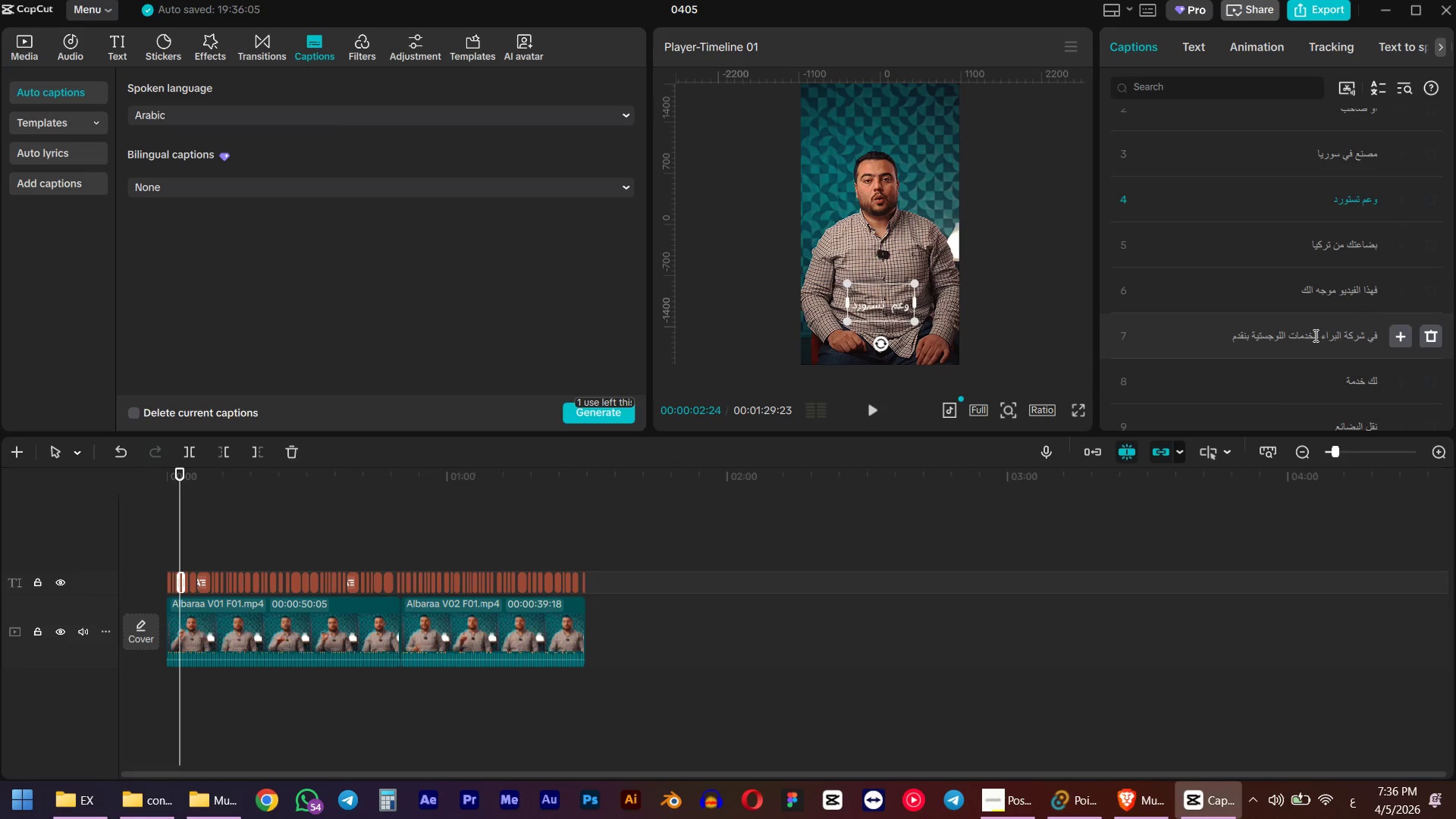 
double_click([1318, 336])
 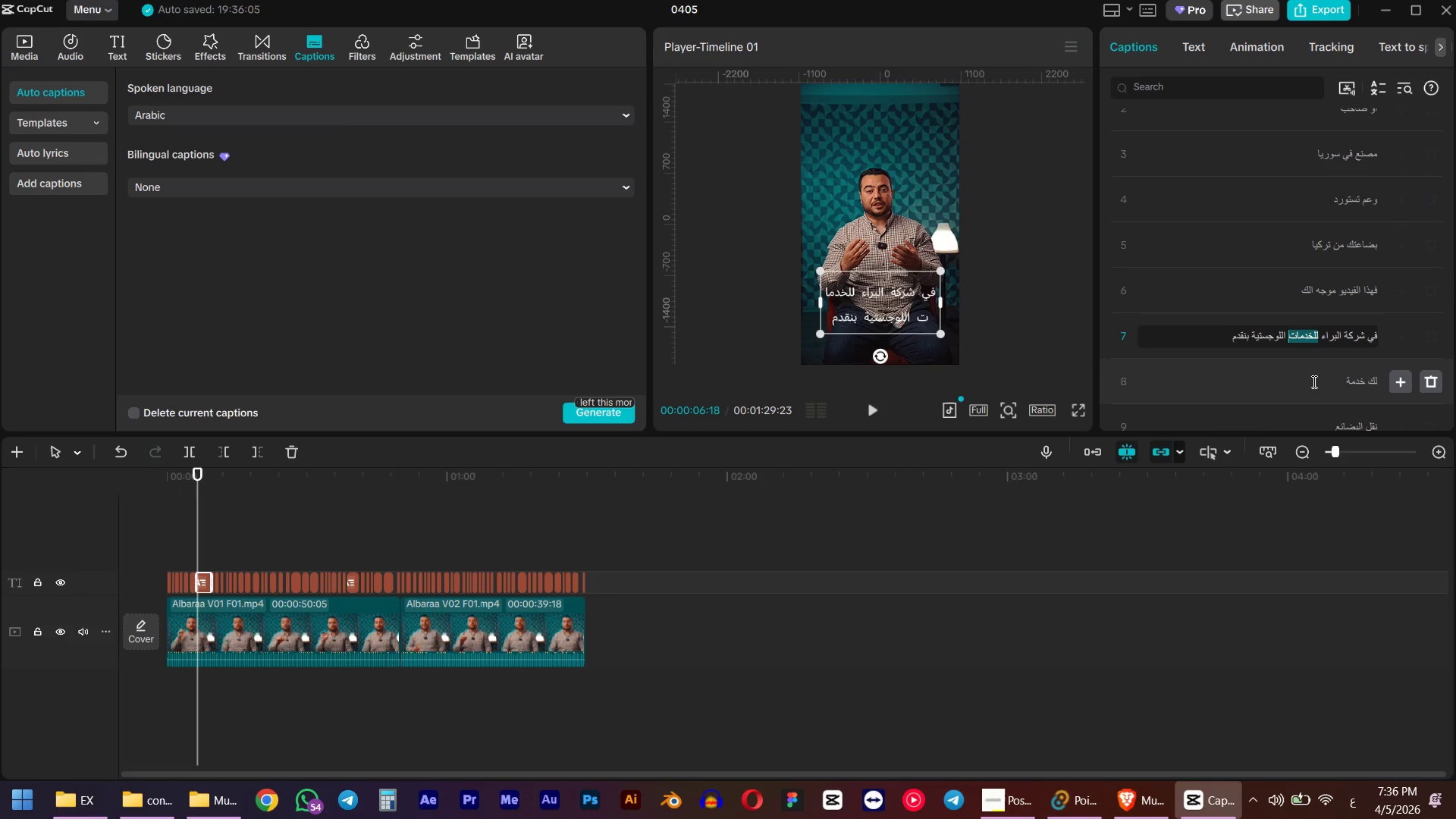 
key(ArrowRight)
 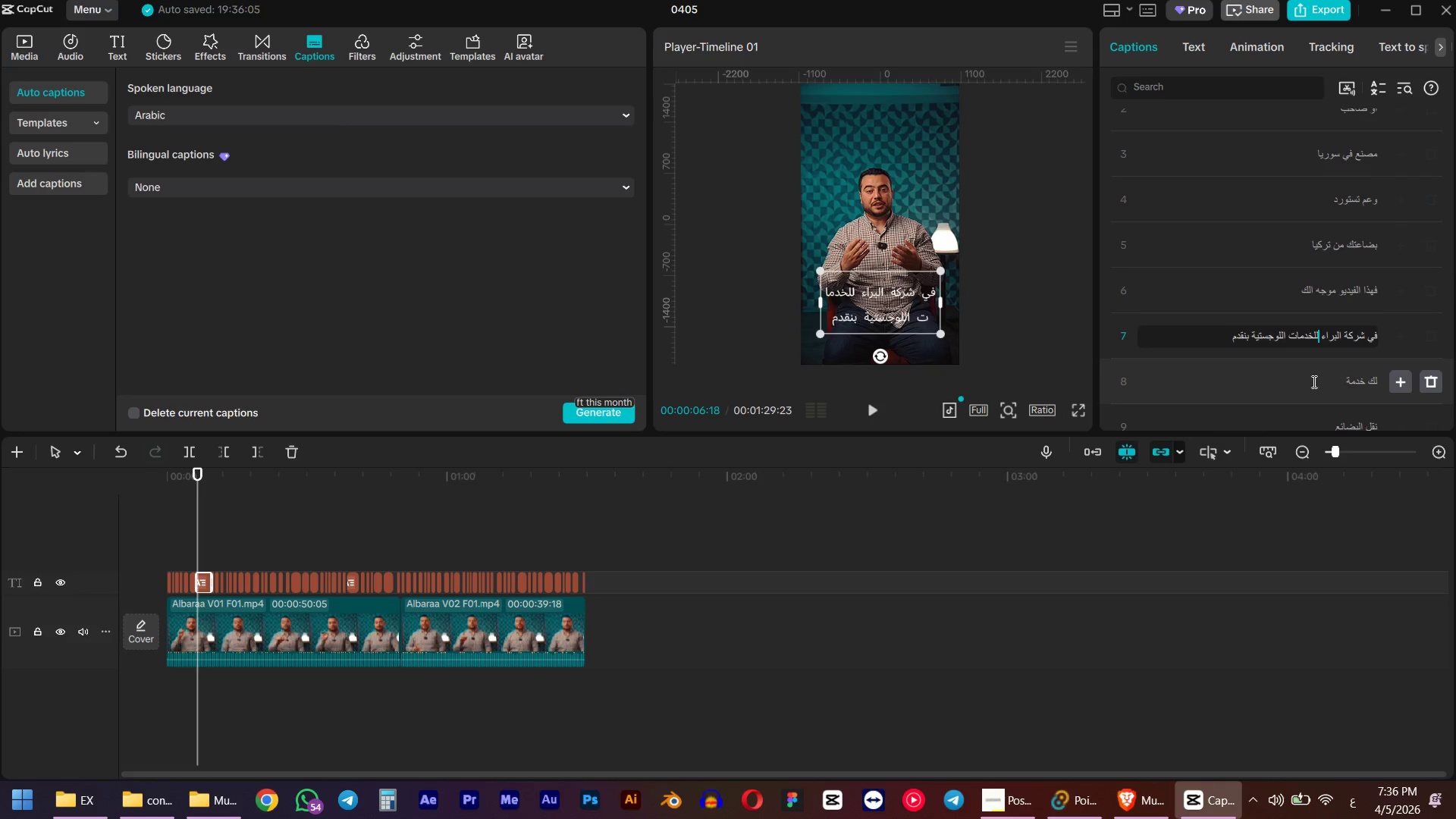 
key(Enter)
 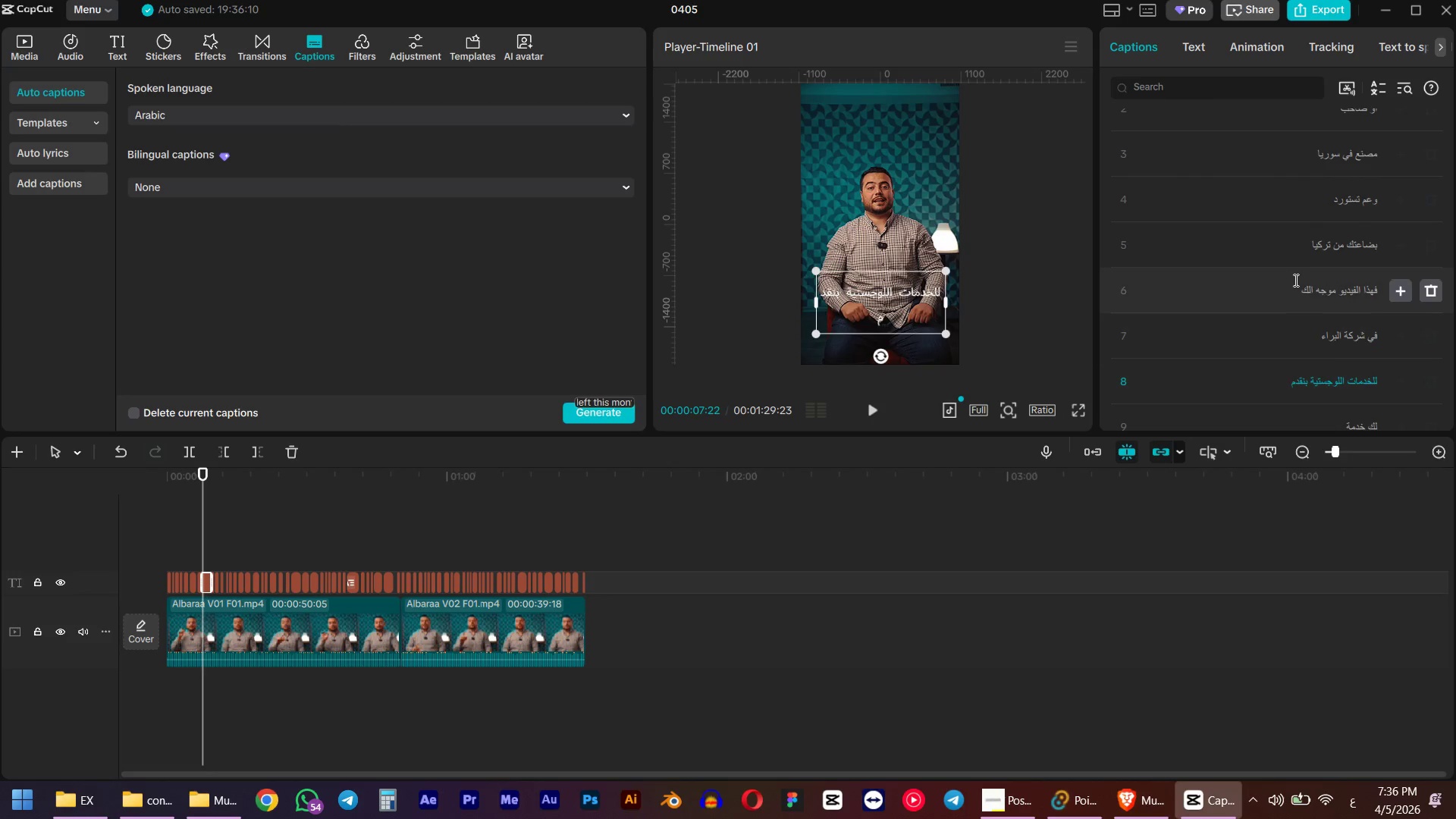 
scroll: coordinate [1294, 278], scroll_direction: down, amount: 2.0
 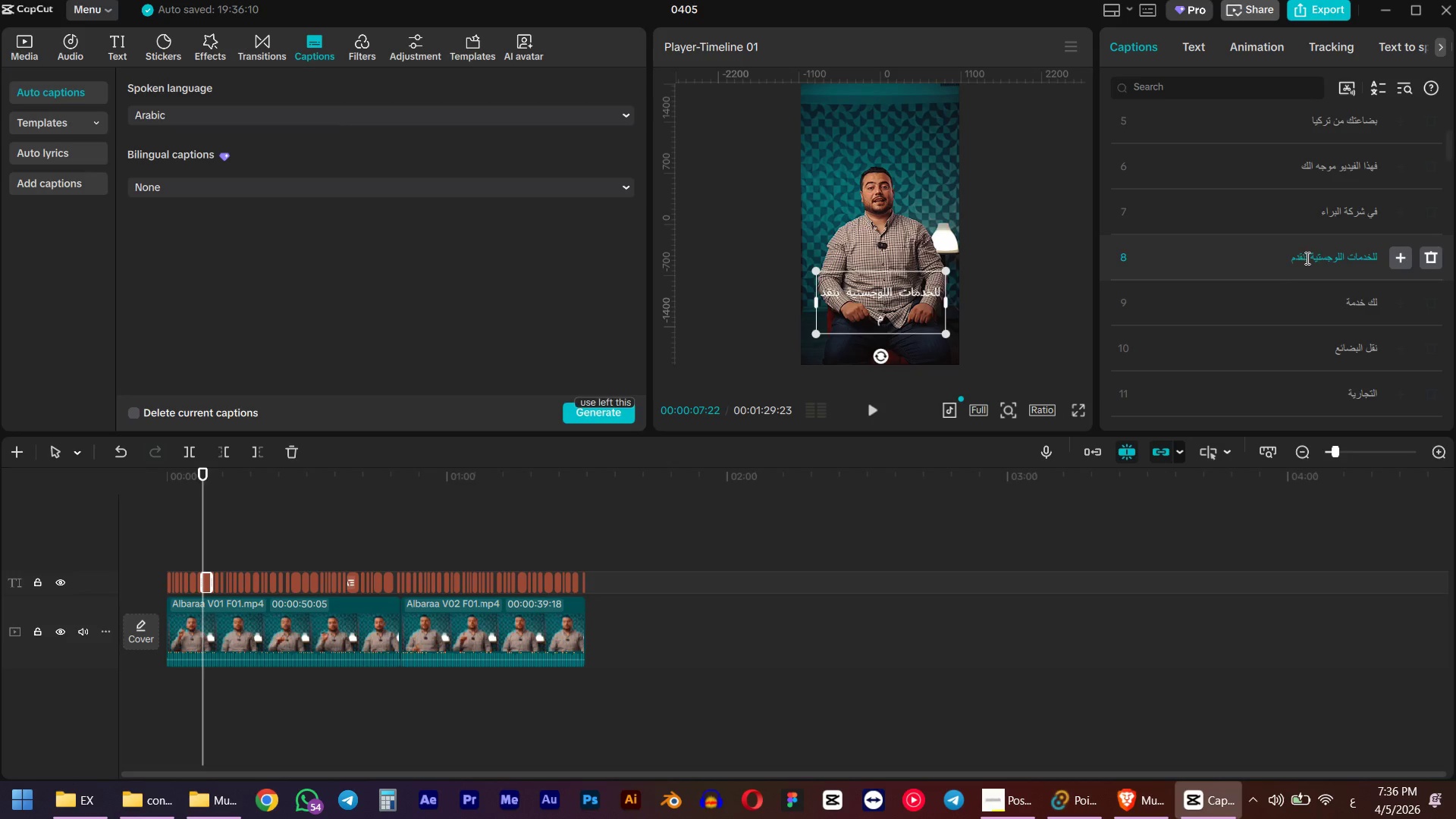 
left_click([1310, 254])
 